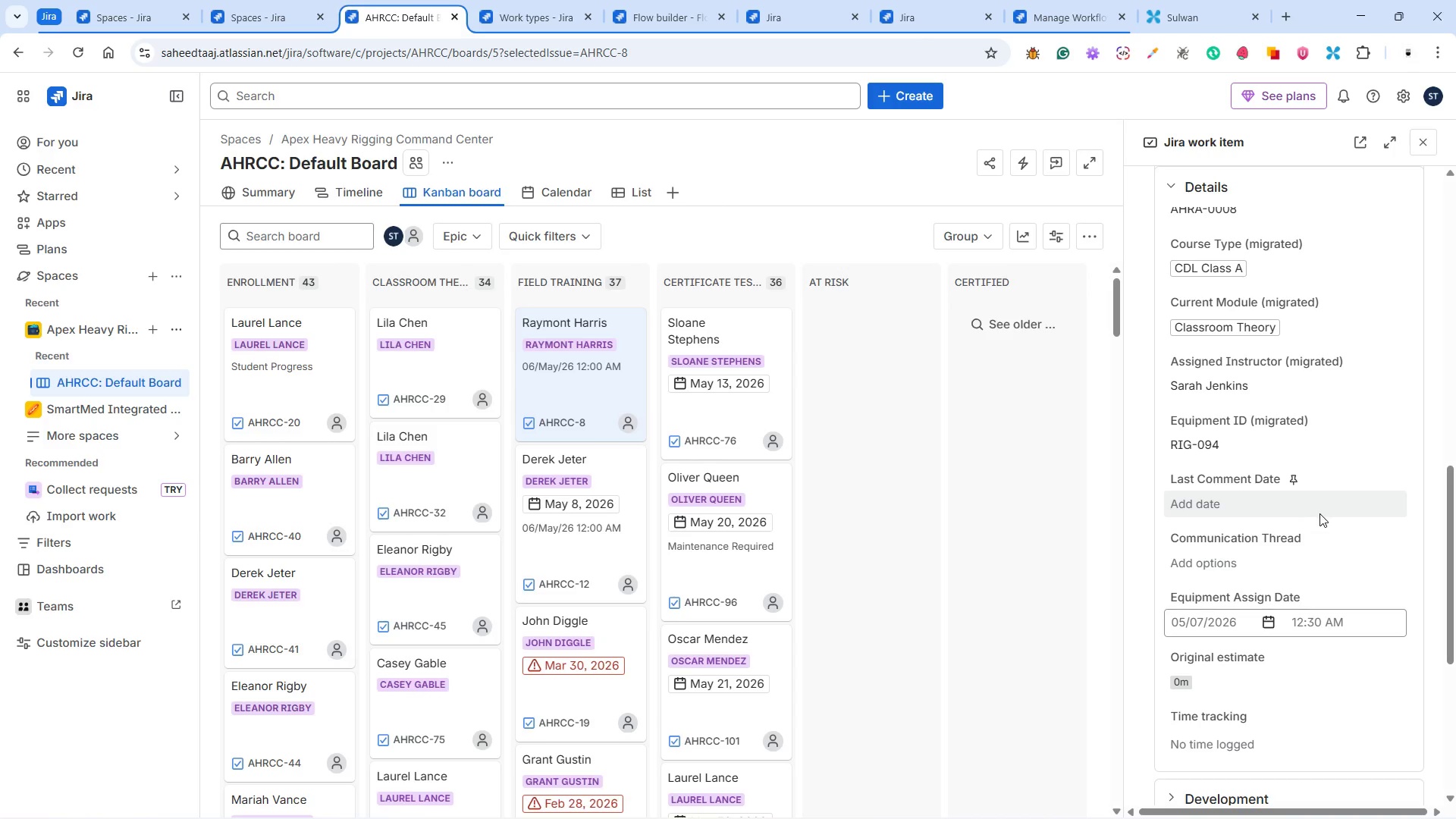 
wait(6.59)
 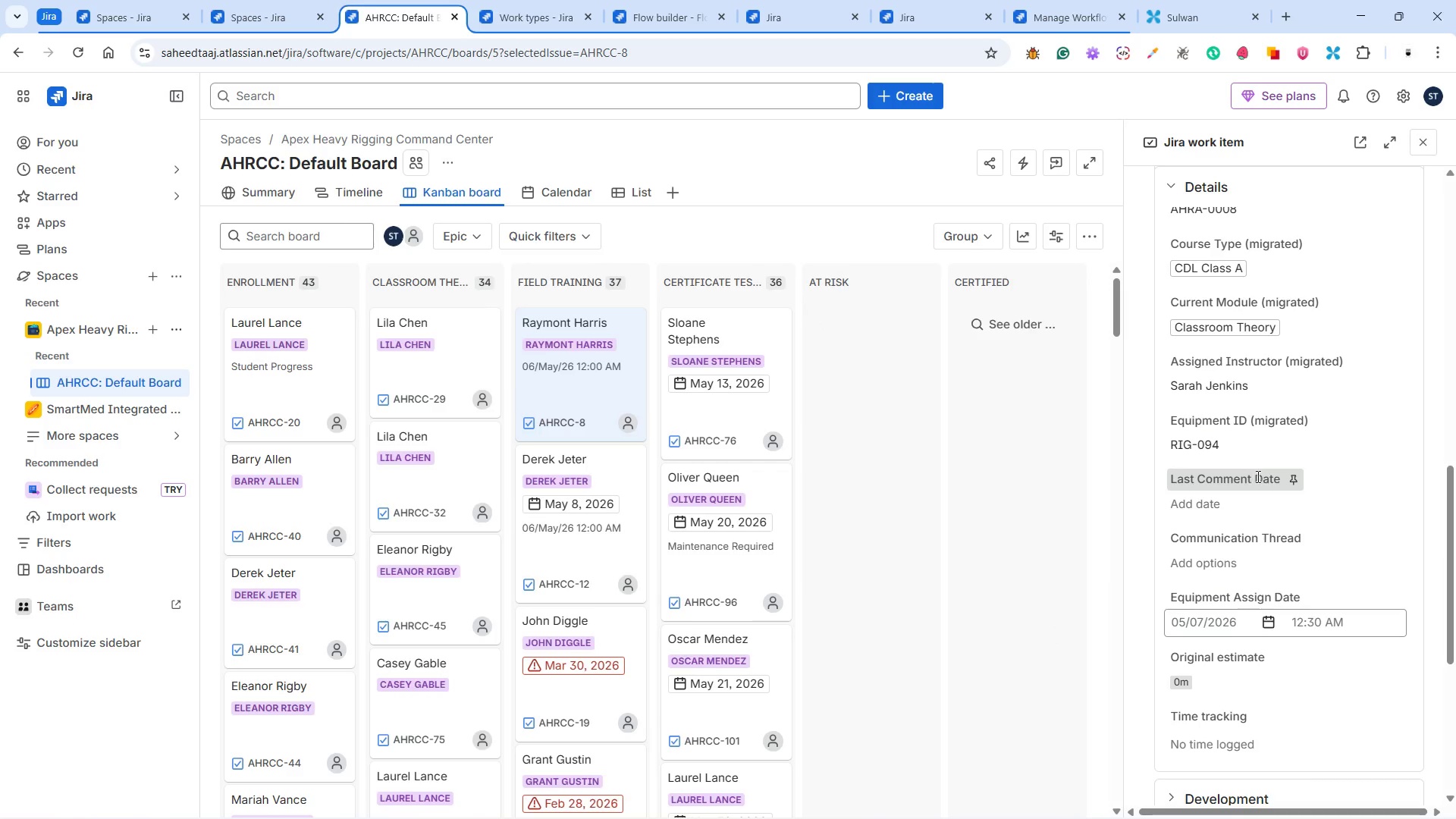 
scroll: coordinate [1314, 520], scroll_direction: down, amount: 6.0
 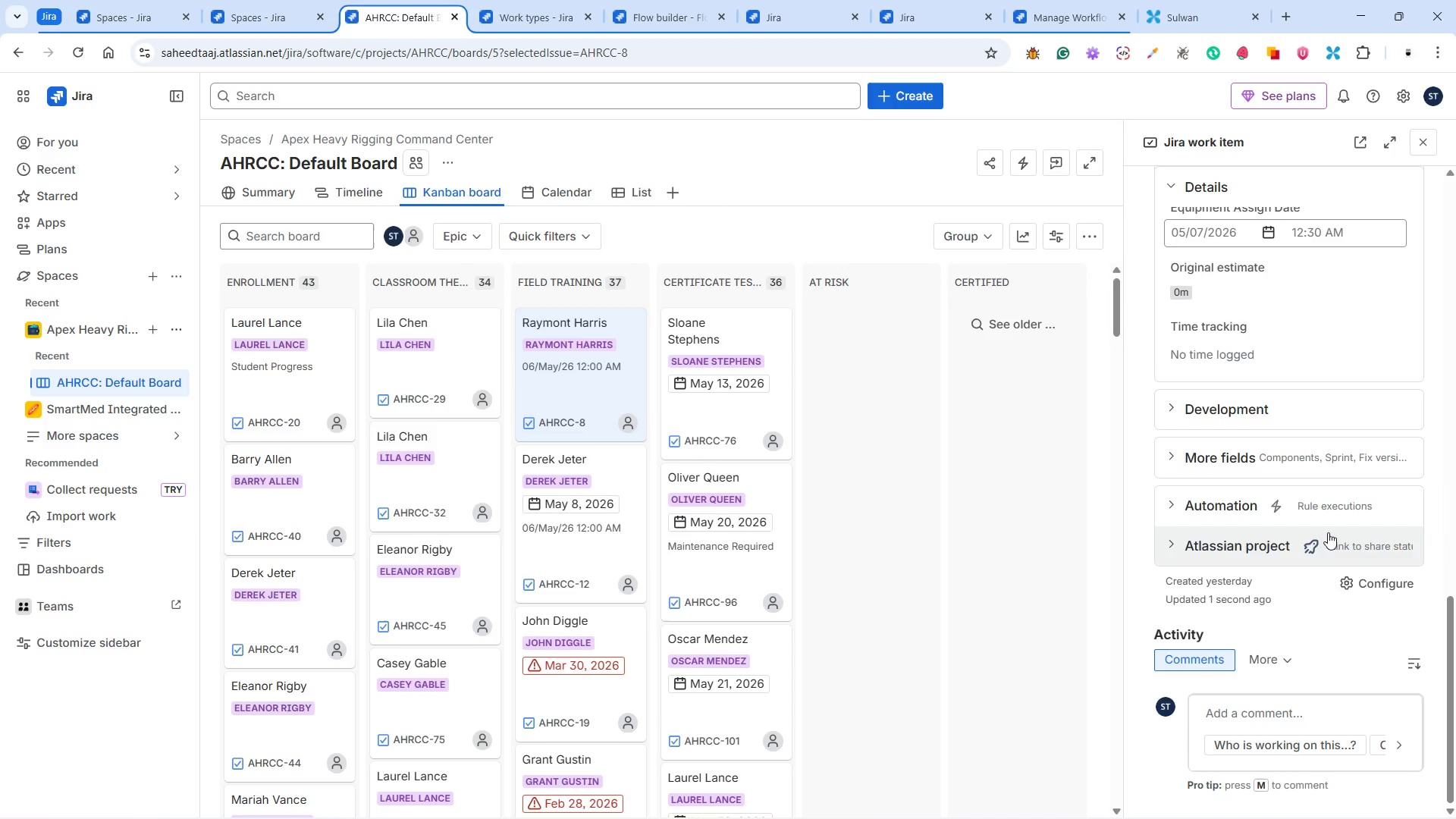 
scroll: coordinate [1327, 532], scroll_direction: up, amount: 1.0
 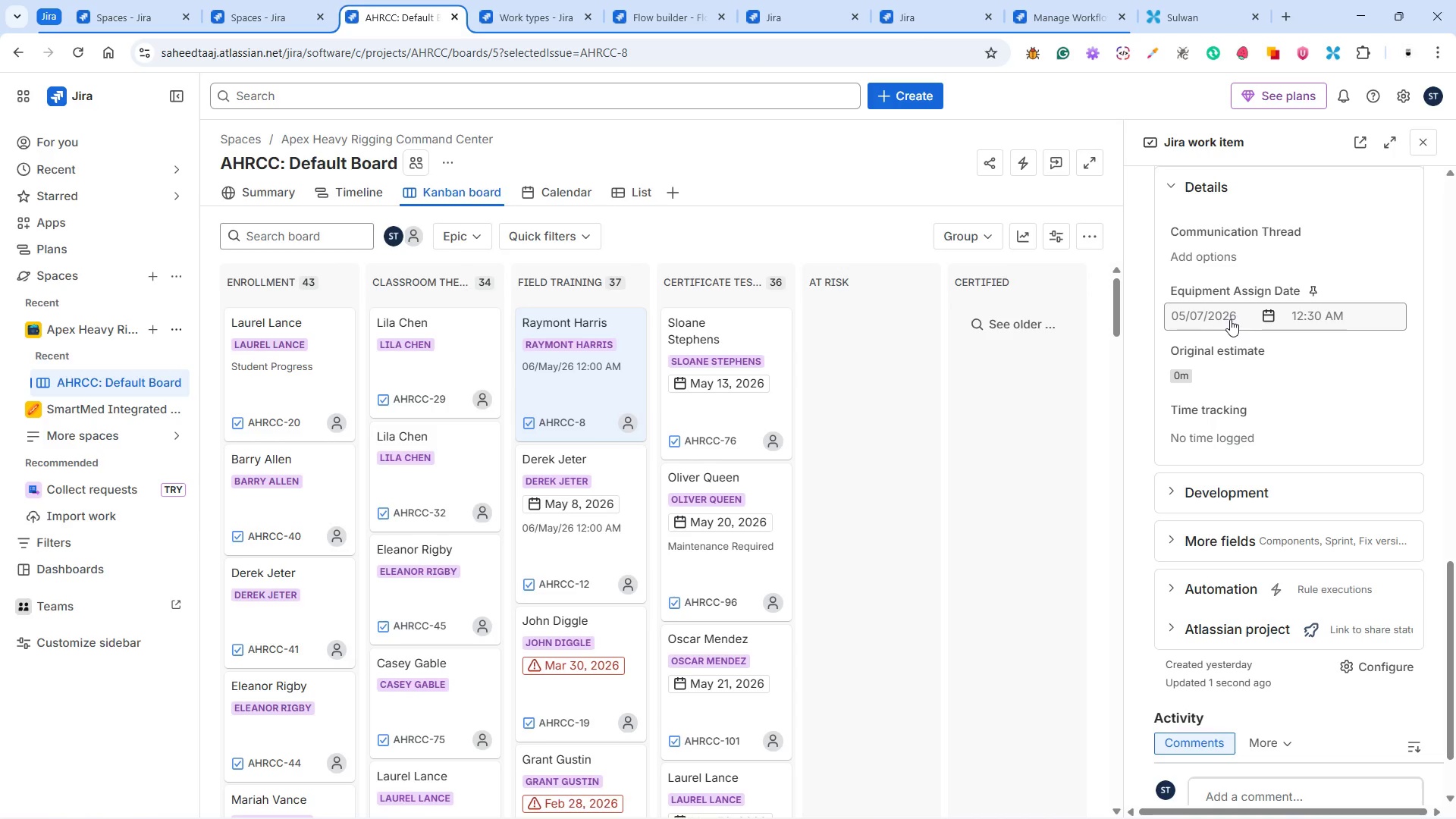 
wait(6.98)
 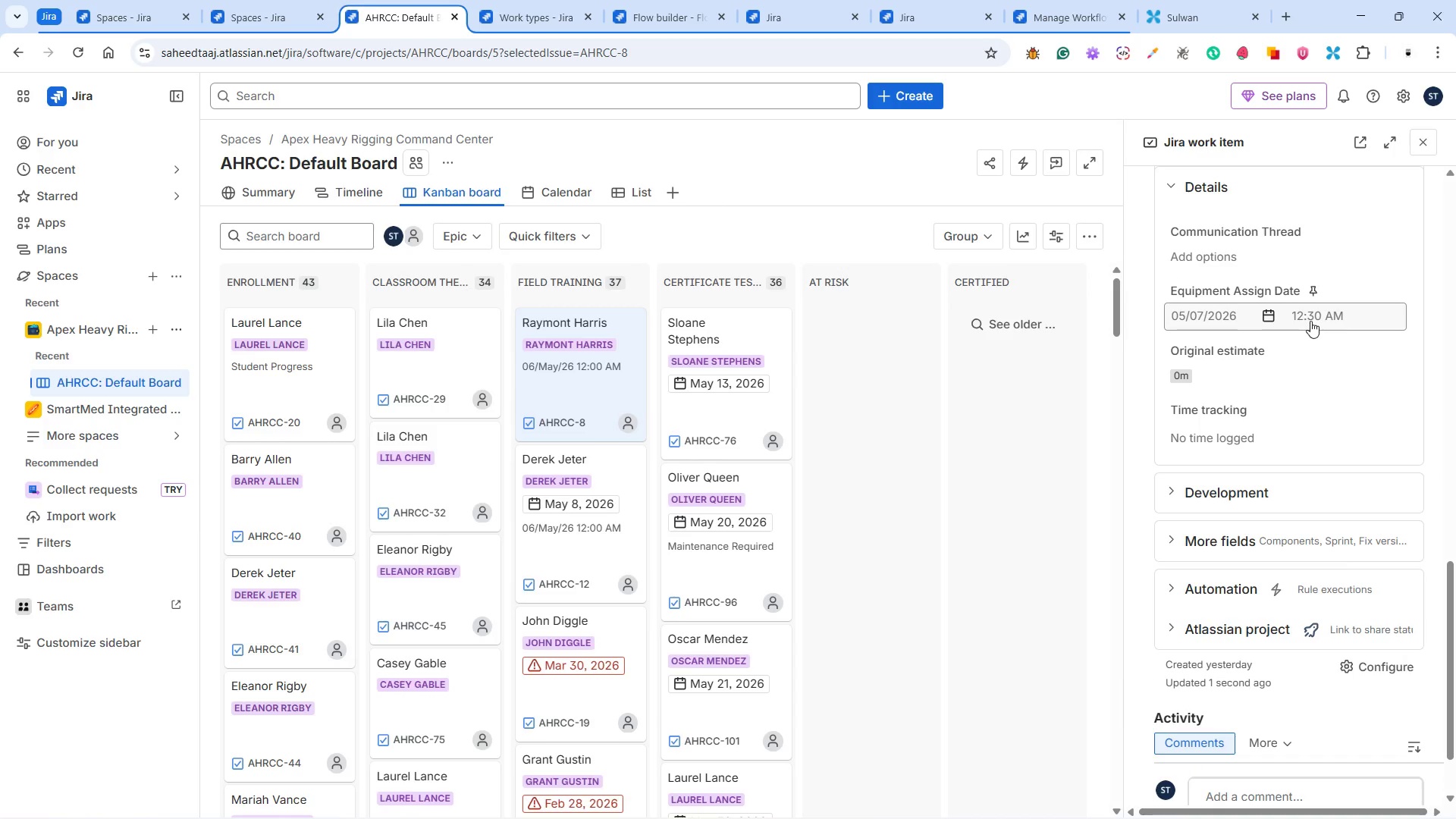 
left_click([1350, 338])
 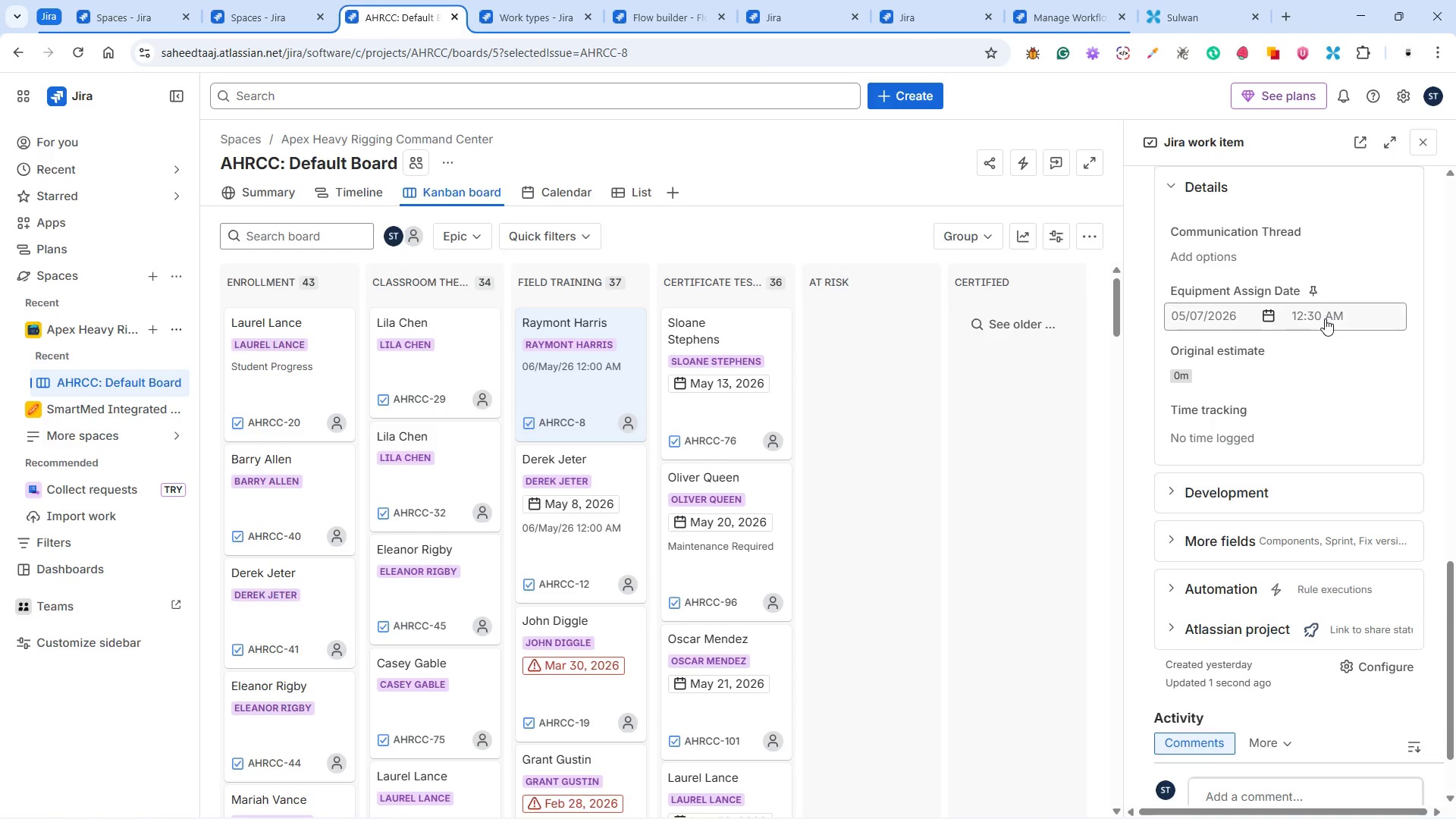 
left_click([1325, 318])
 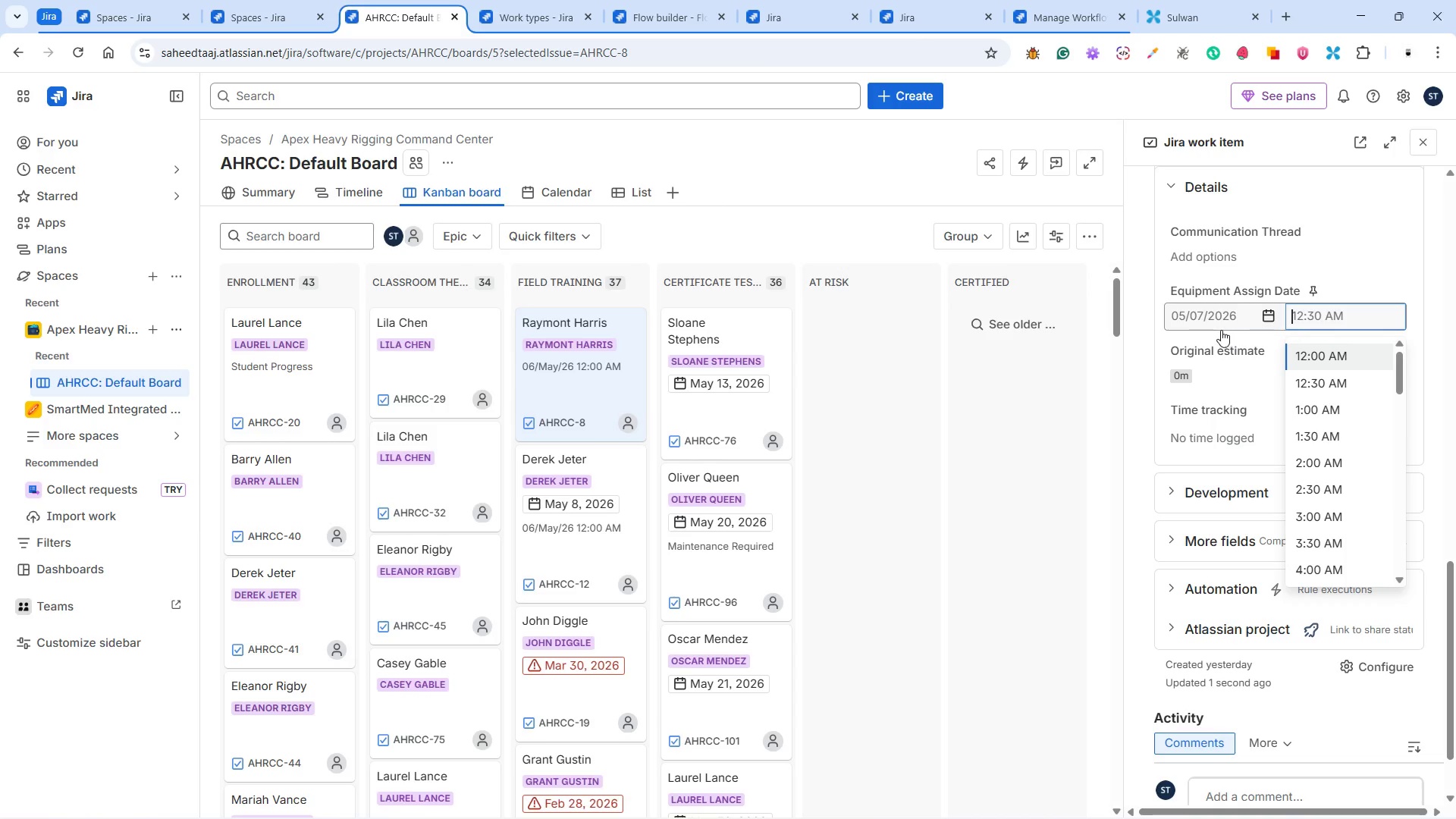 
left_click([1216, 316])
 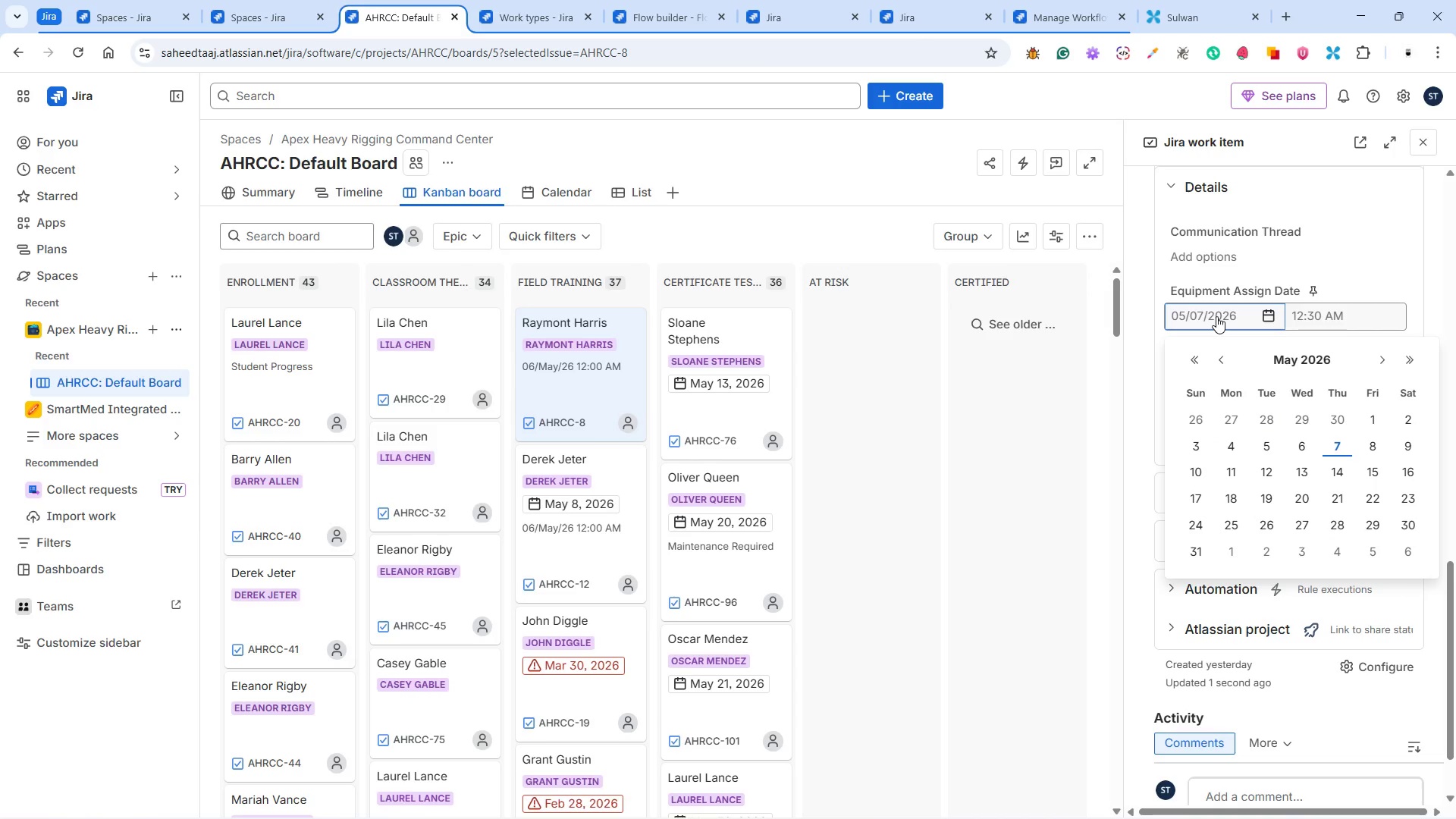 
wait(5.33)
 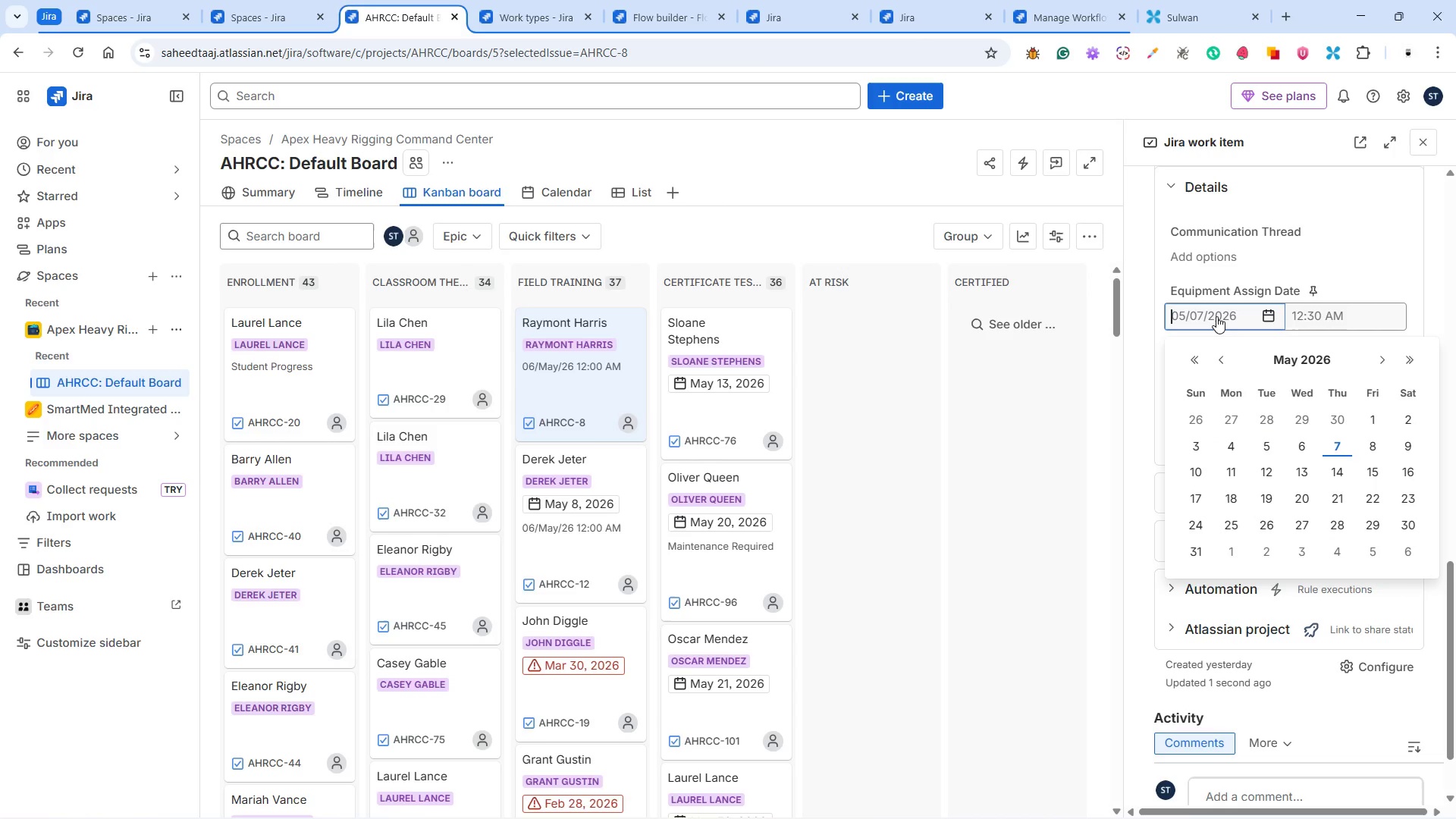 
left_click([1366, 279])
 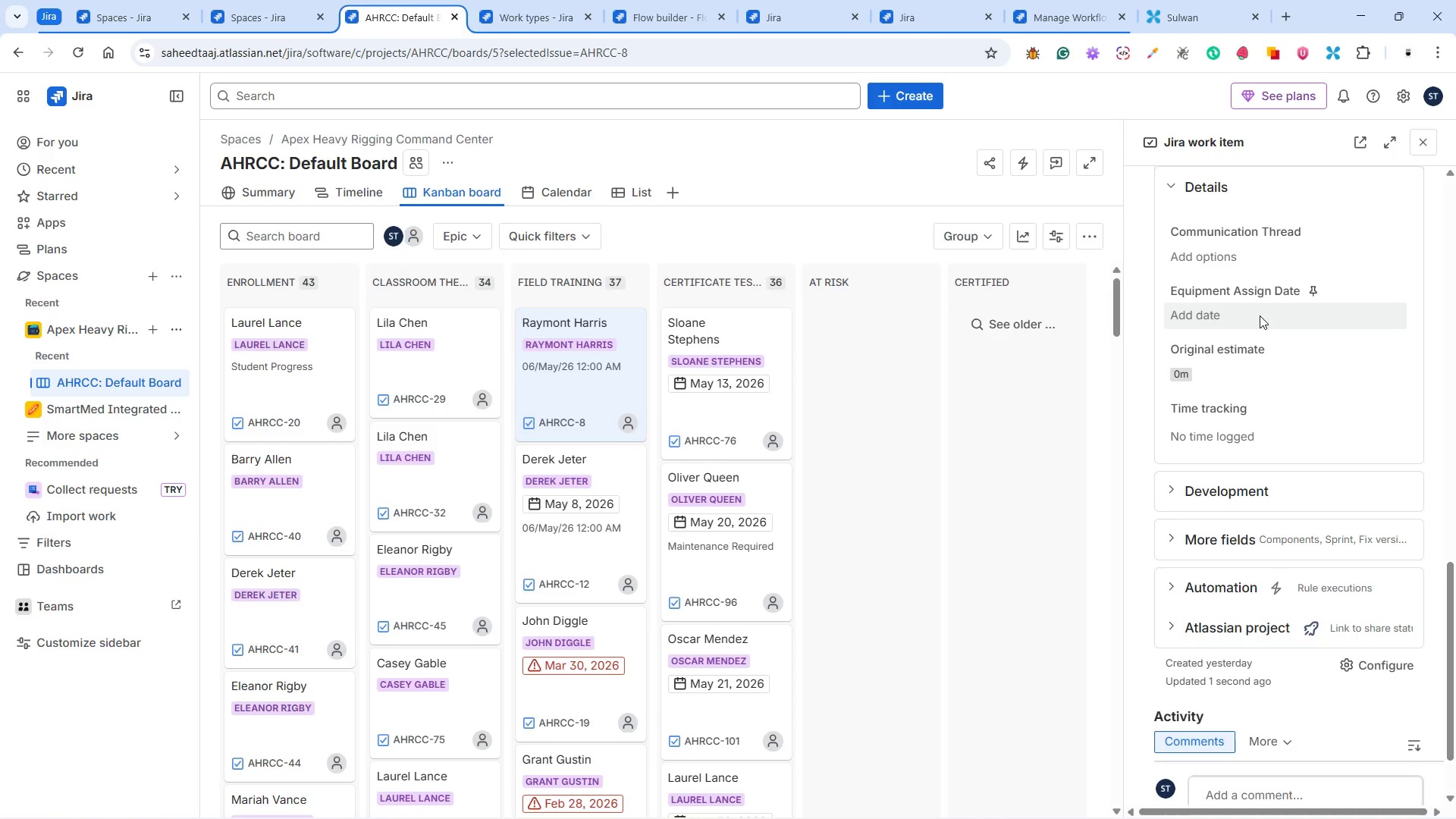 
scroll: coordinate [1252, 320], scroll_direction: up, amount: 5.0
 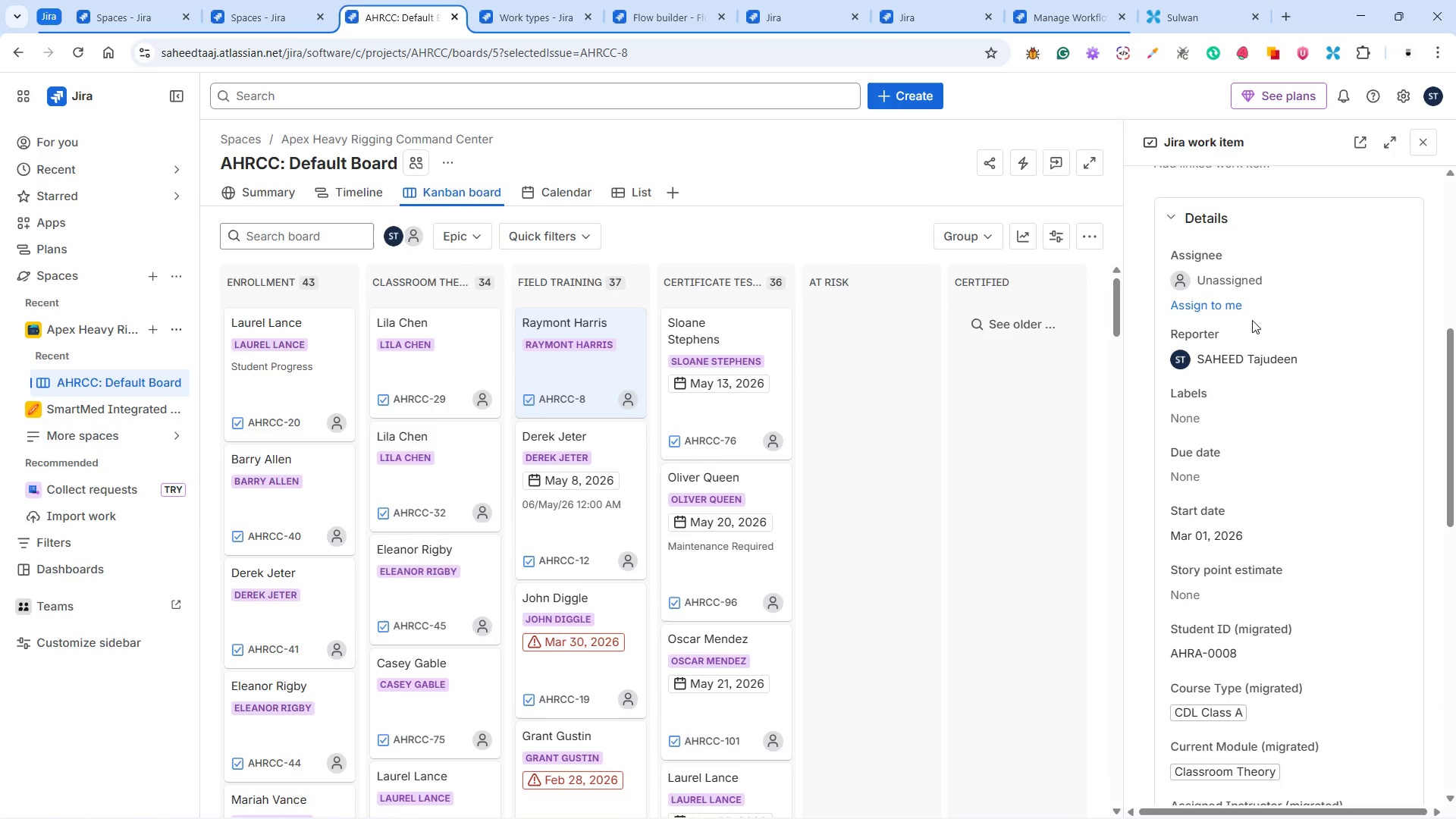 
scroll: coordinate [1252, 320], scroll_direction: down, amount: 1.0
 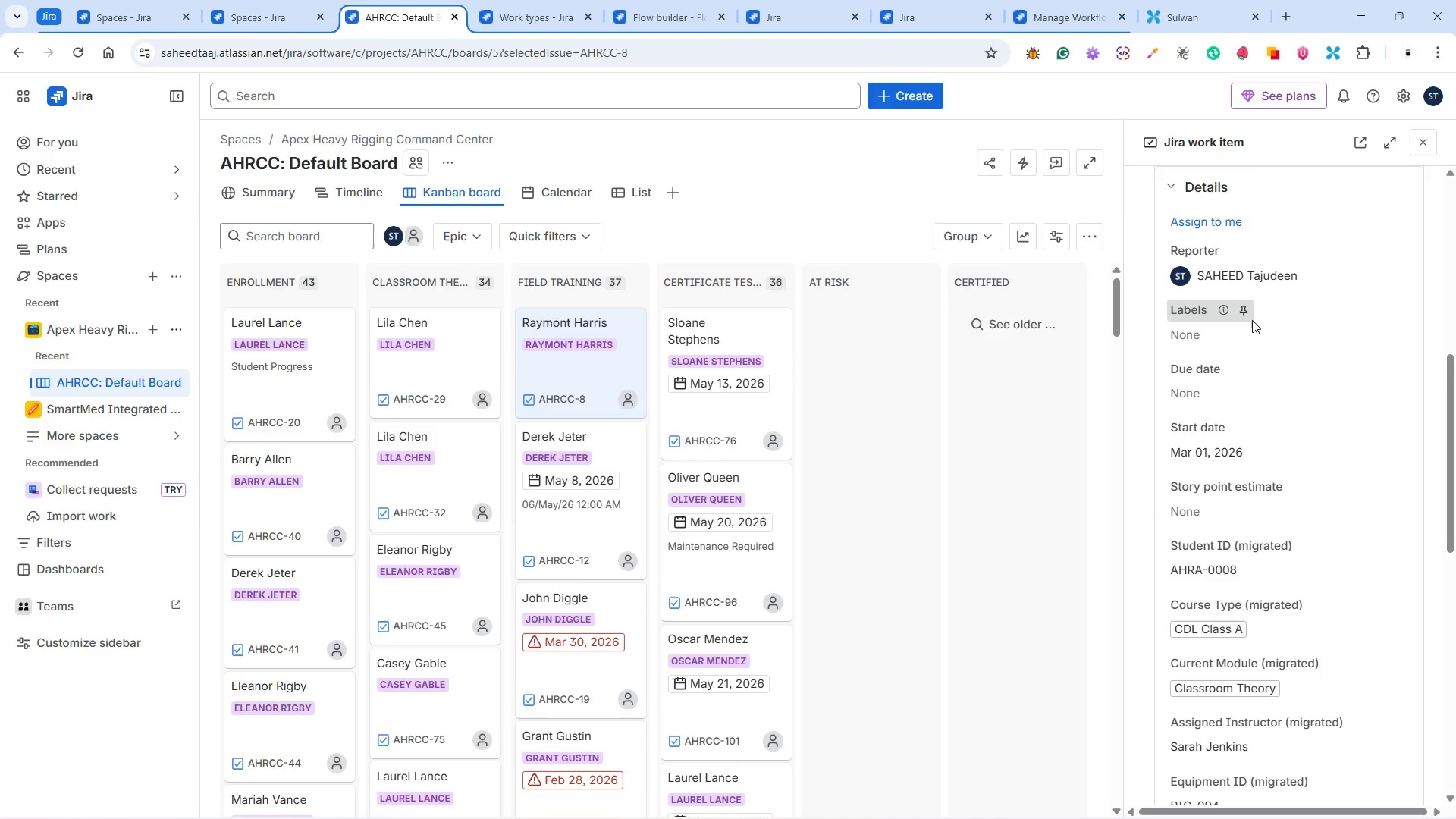 
scroll: coordinate [1252, 320], scroll_direction: up, amount: 9.0
 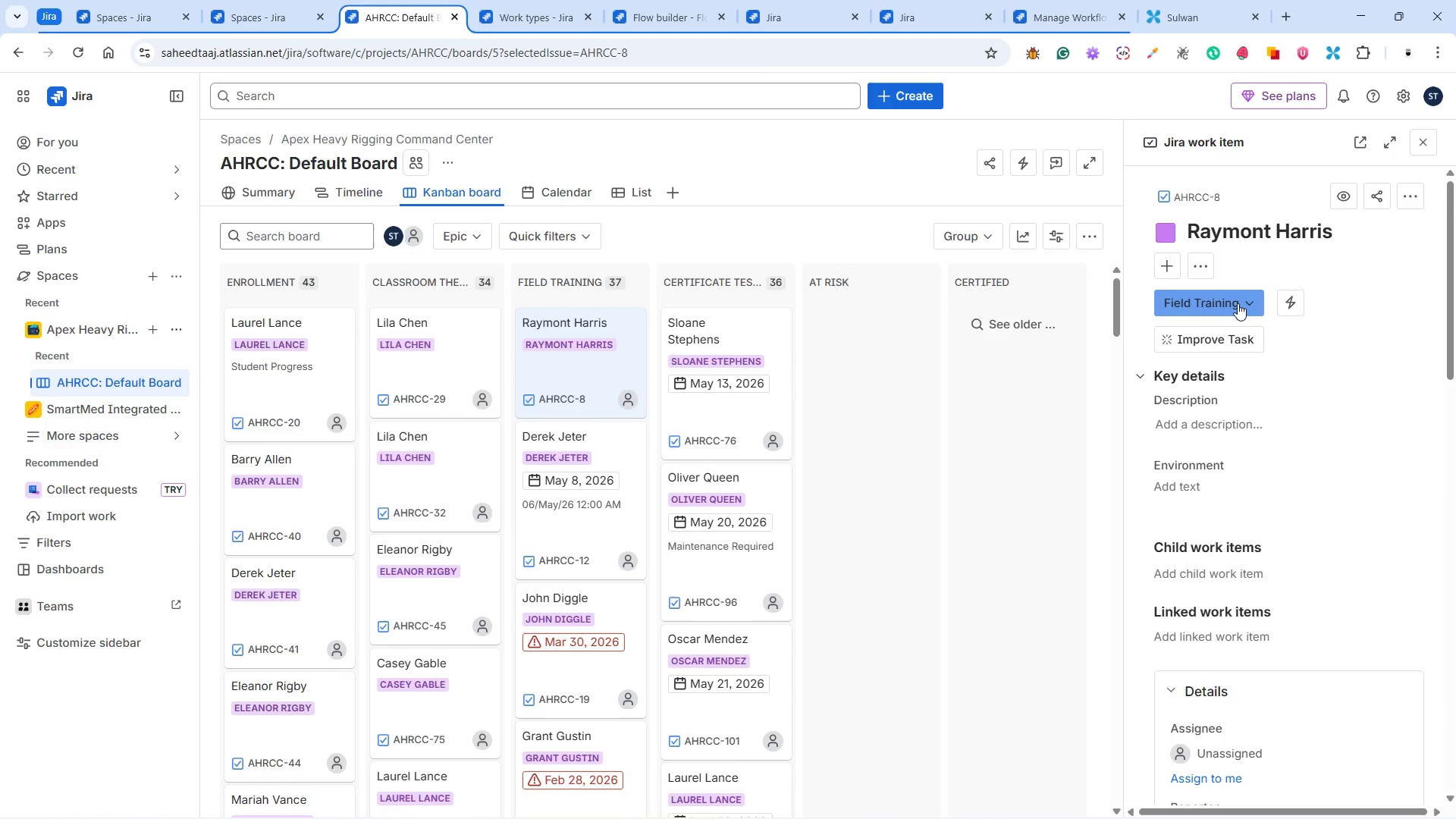 
left_click([1238, 303])
 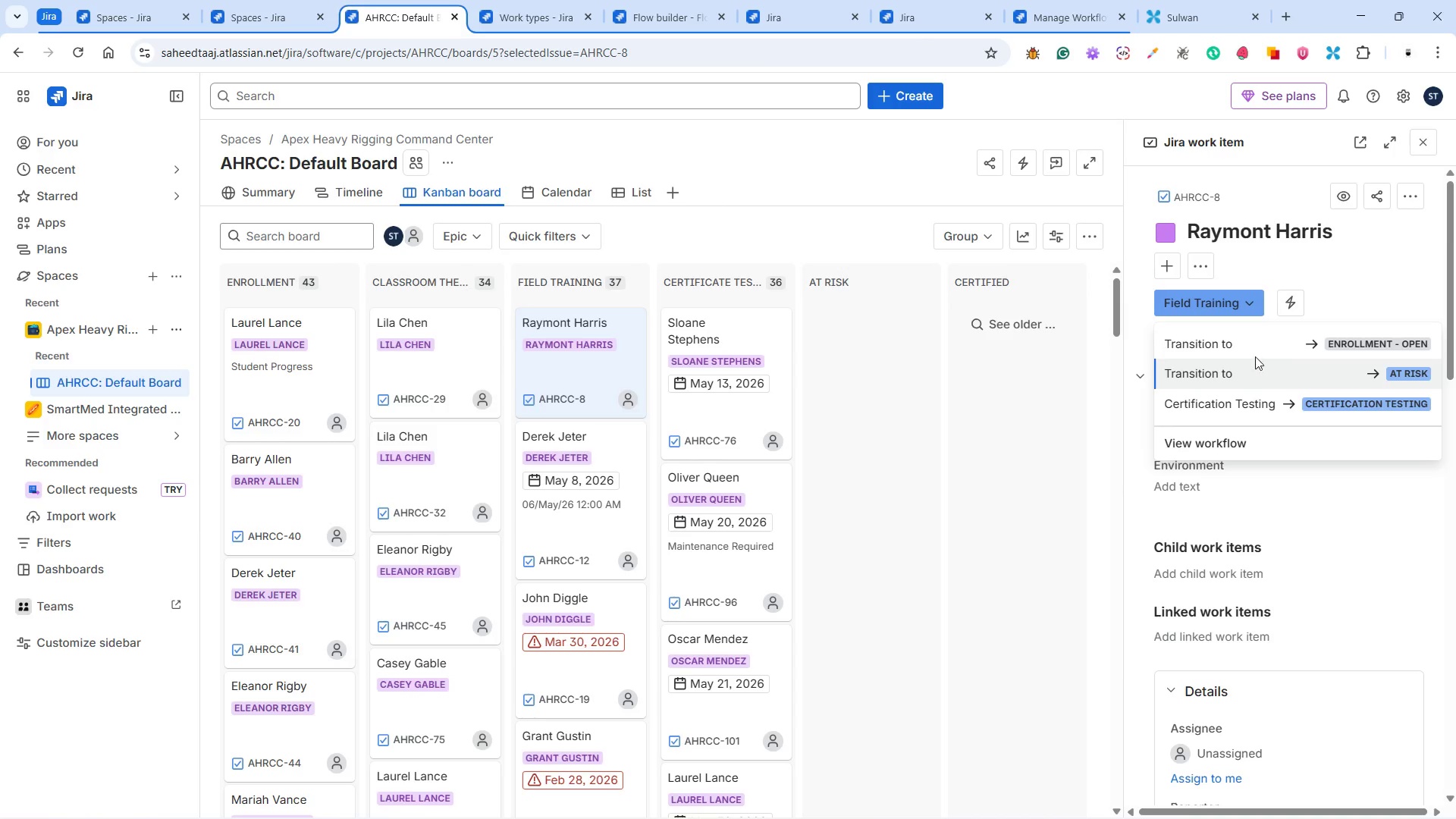 
left_click([1247, 346])
 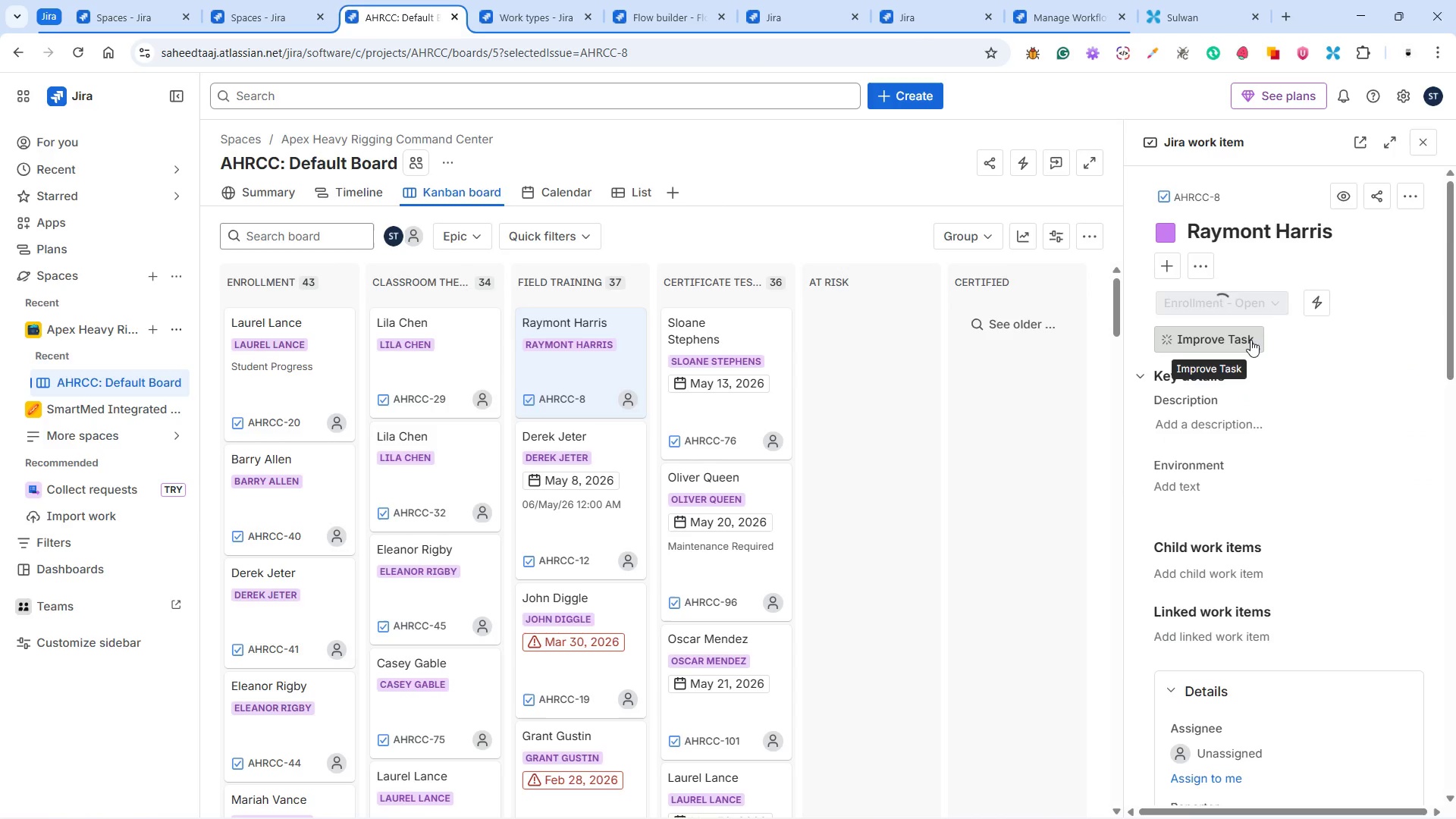 
scroll: coordinate [1272, 456], scroll_direction: down, amount: 15.0
 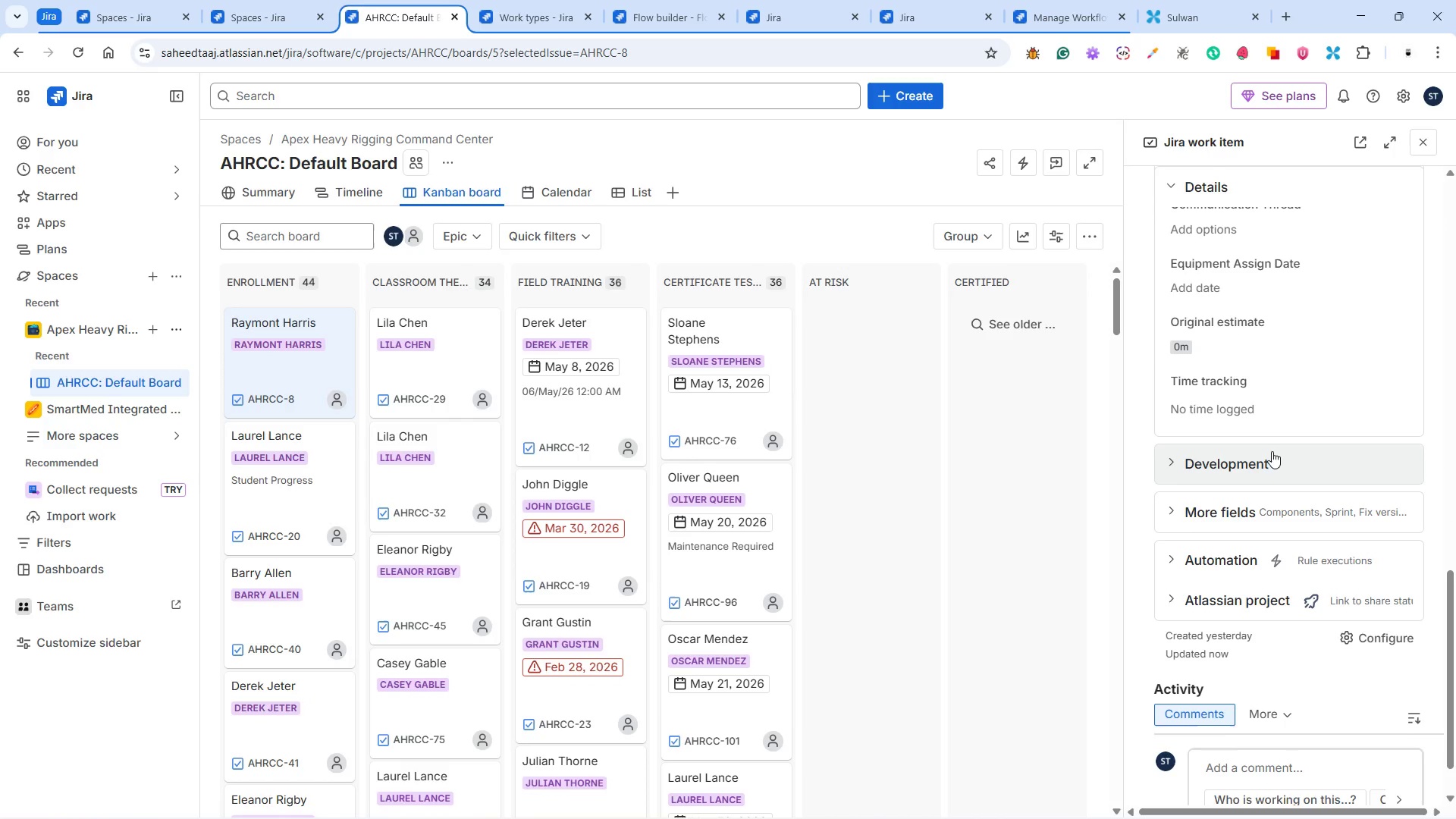 
scroll: coordinate [1248, 450], scroll_direction: up, amount: 6.0
 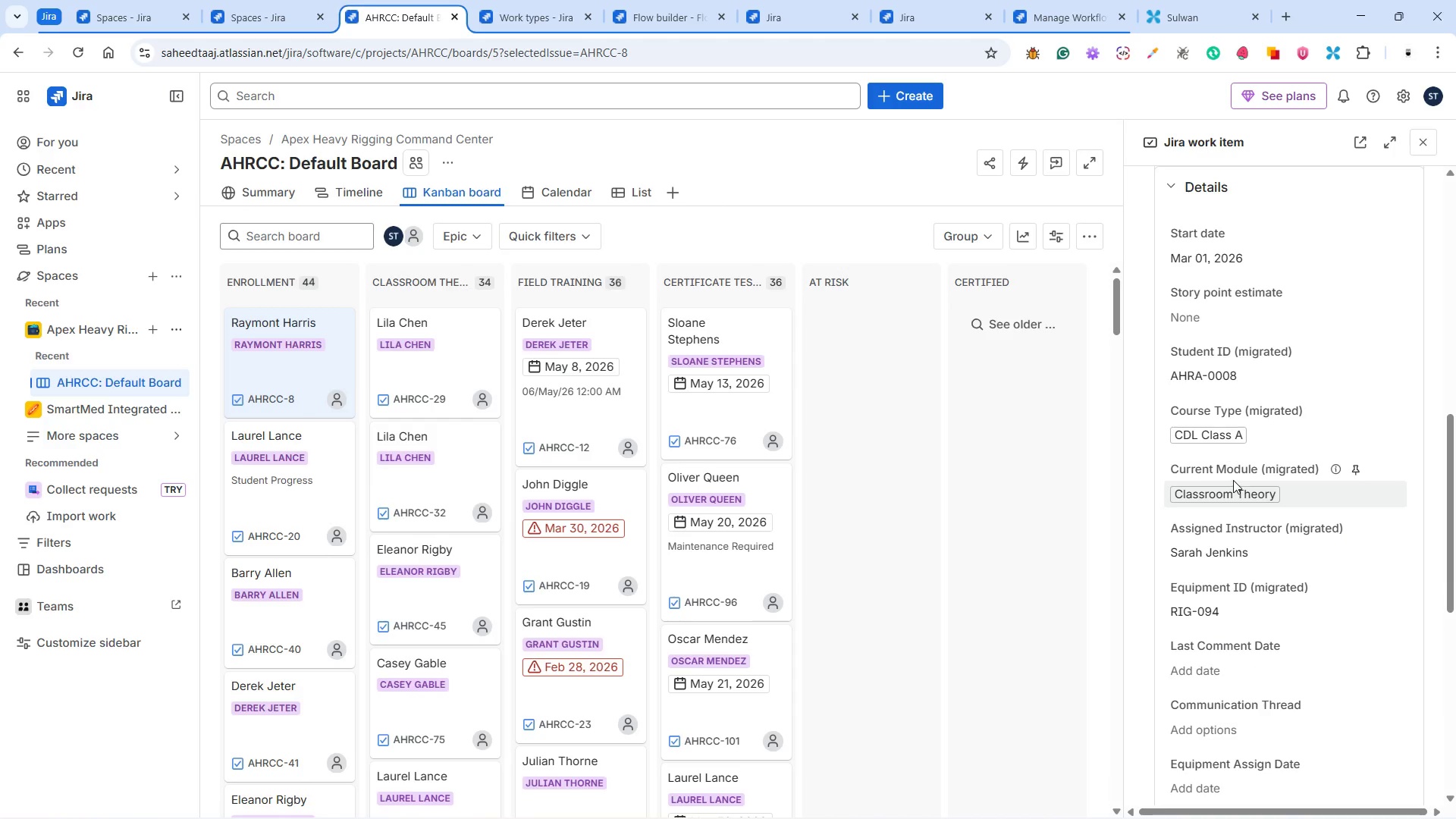 
scroll: coordinate [1248, 483], scroll_direction: down, amount: 1.0
 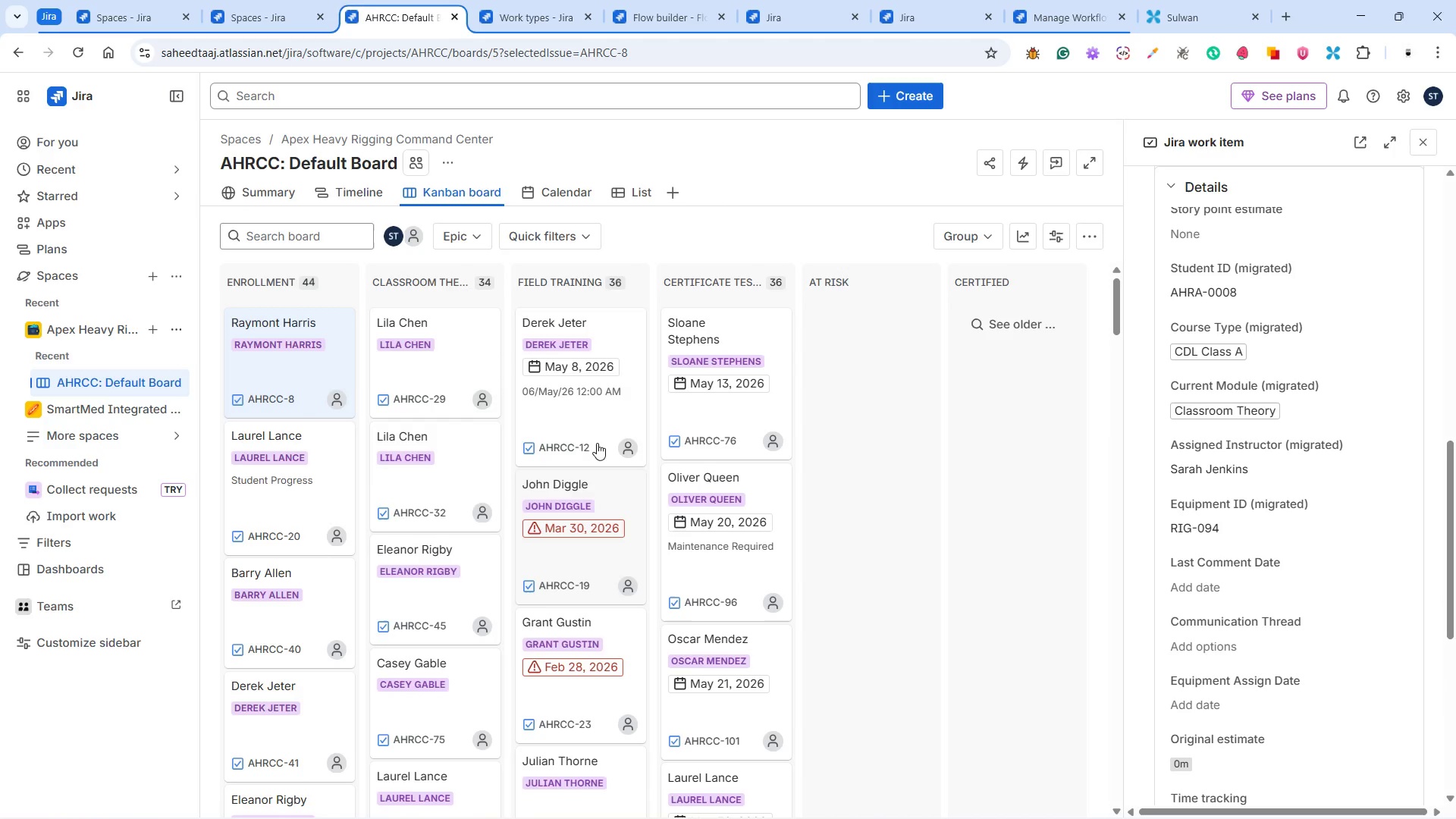 
left_click([606, 417])
 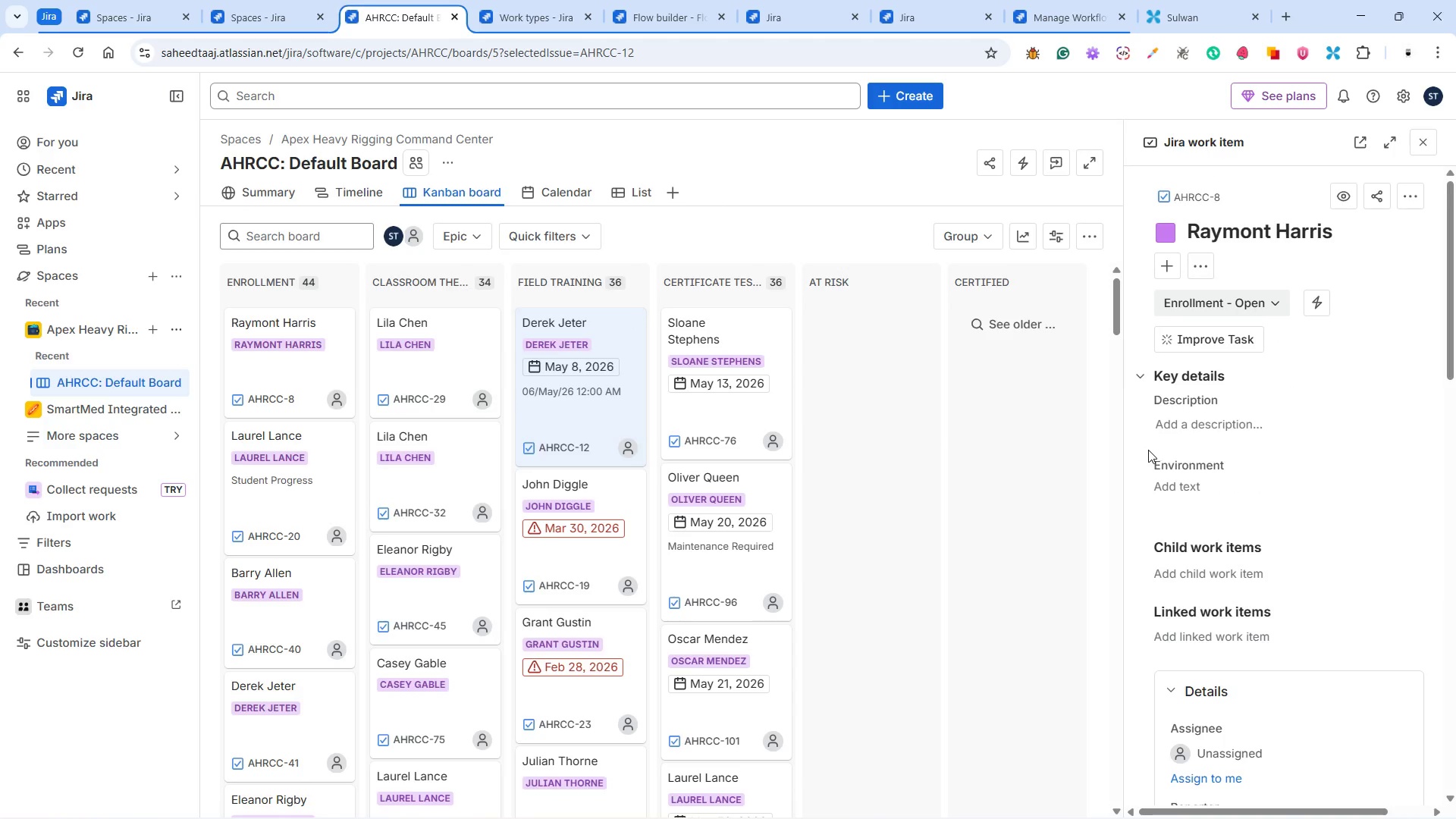 
scroll: coordinate [1290, 532], scroll_direction: down, amount: 12.0
 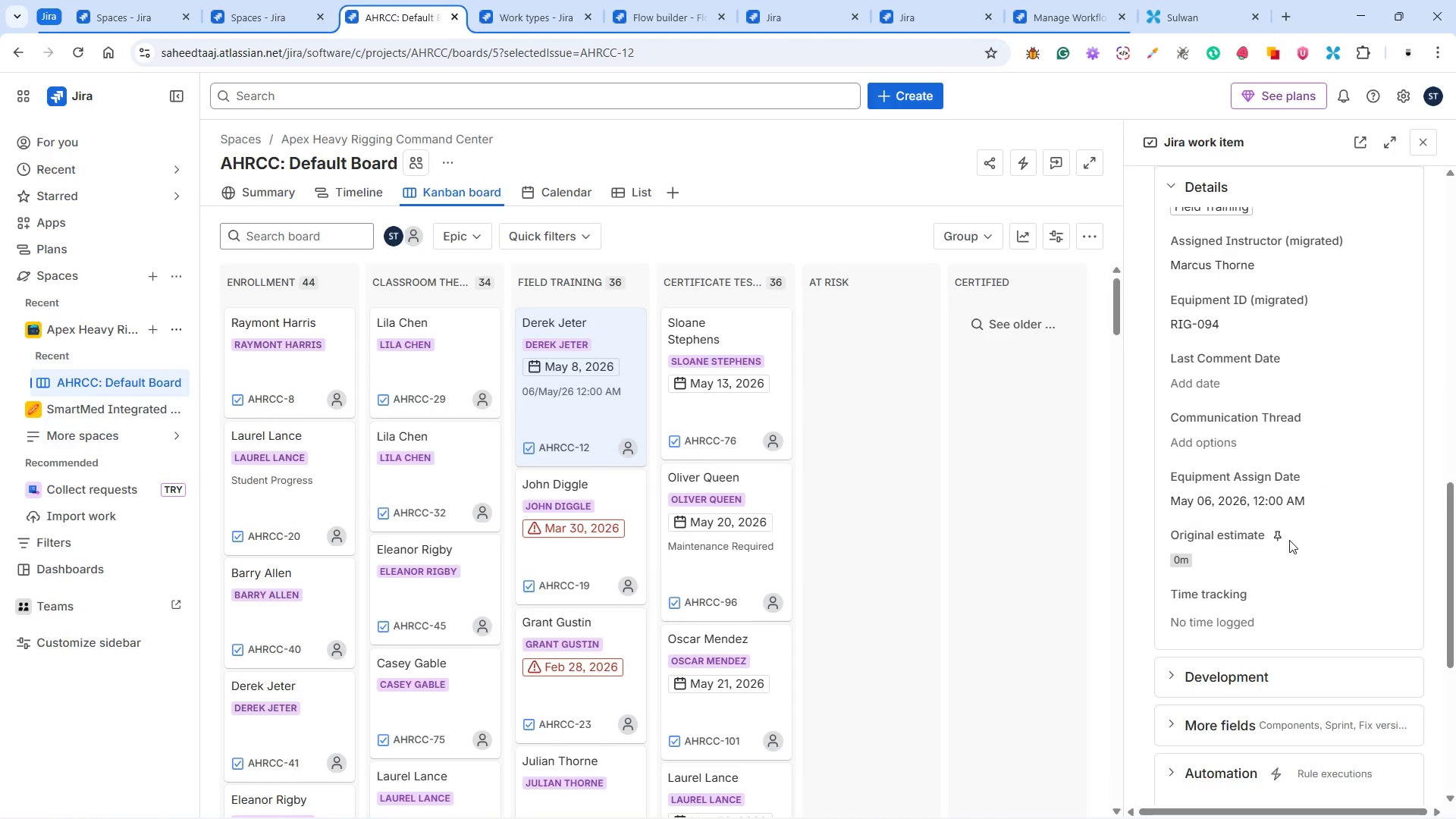 
scroll: coordinate [1288, 541], scroll_direction: up, amount: 8.0
 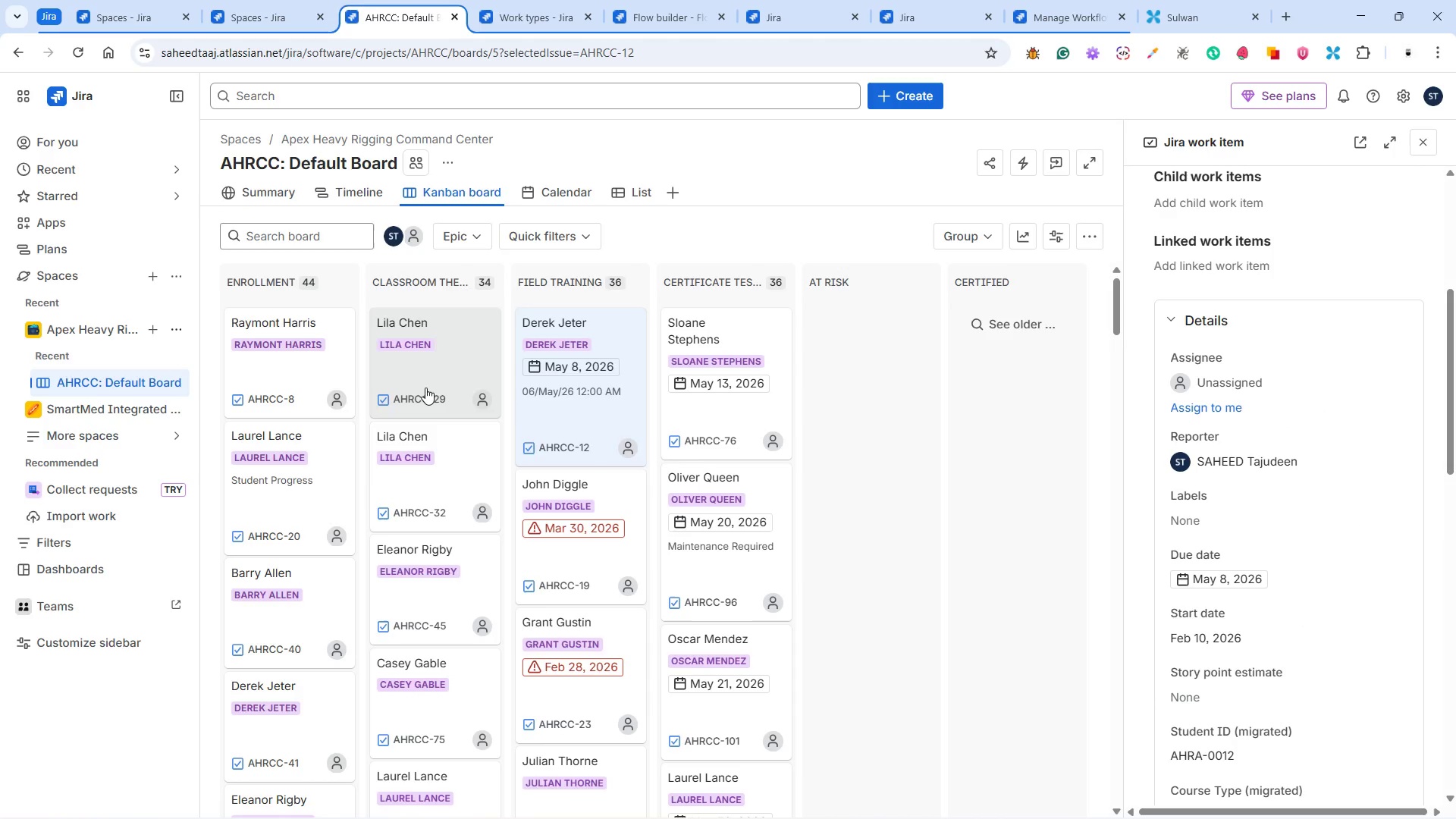 
left_click([423, 370])
 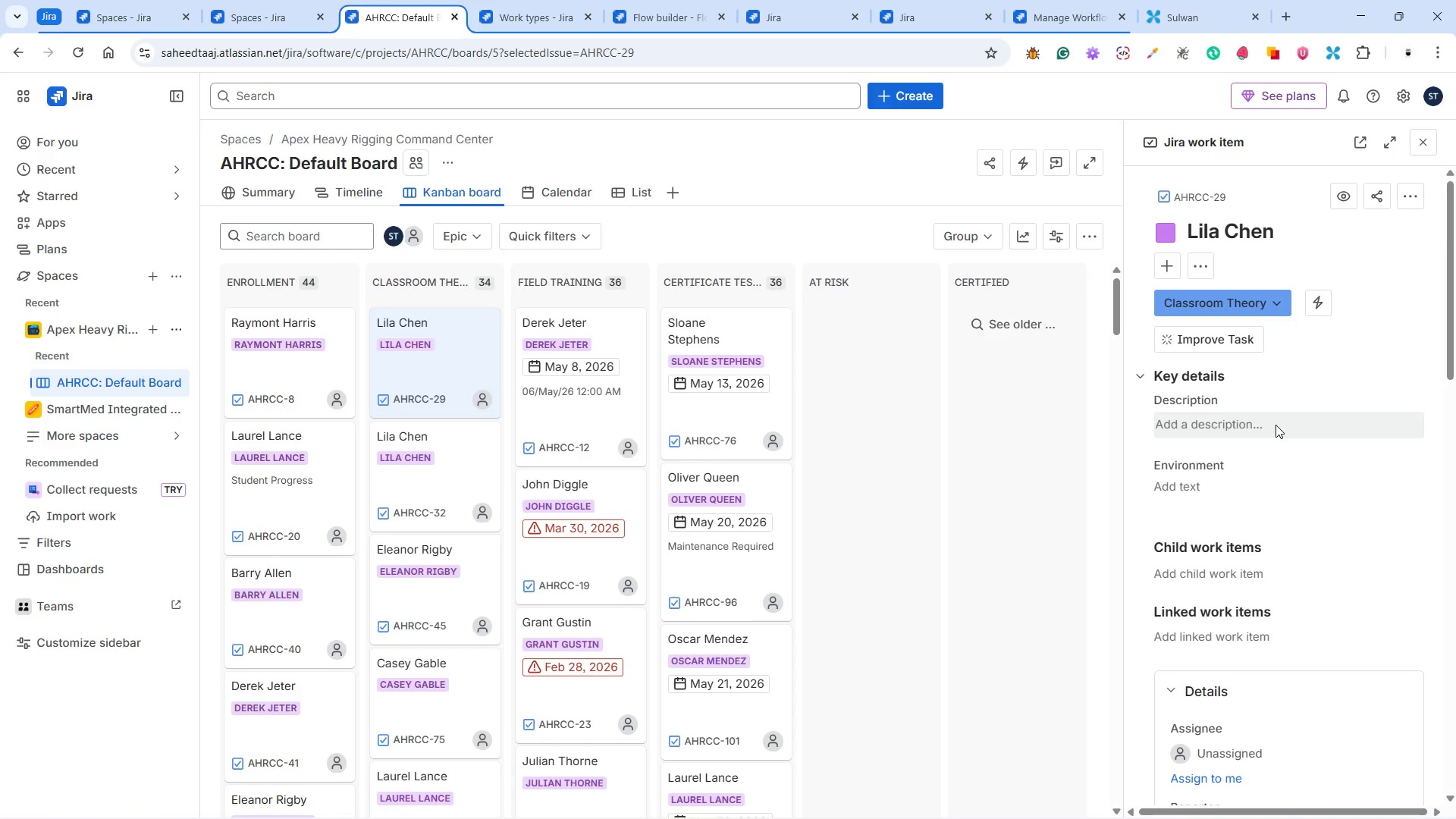 
wait(33.05)
 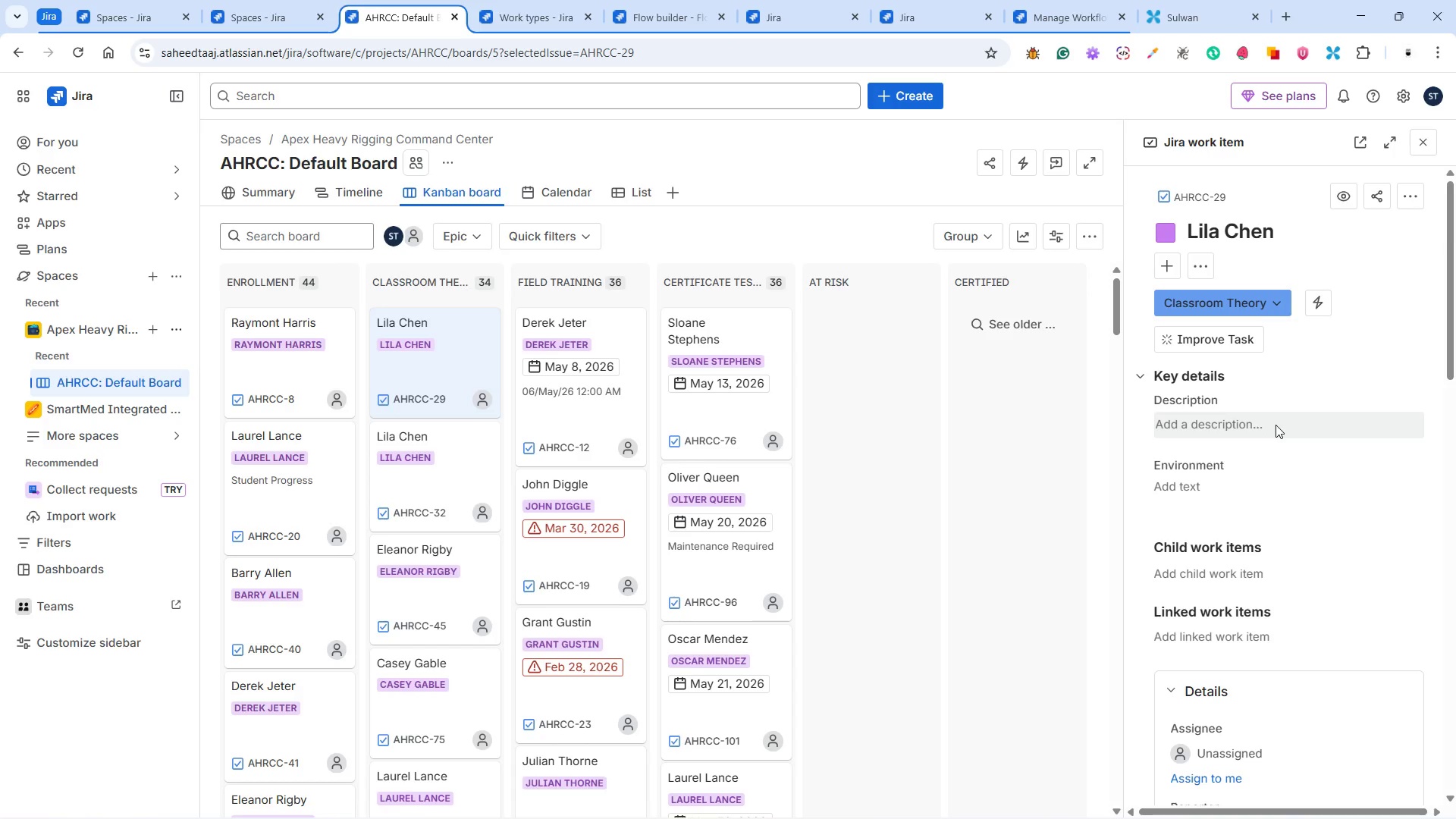 
scroll: coordinate [1269, 410], scroll_direction: down, amount: 13.0
 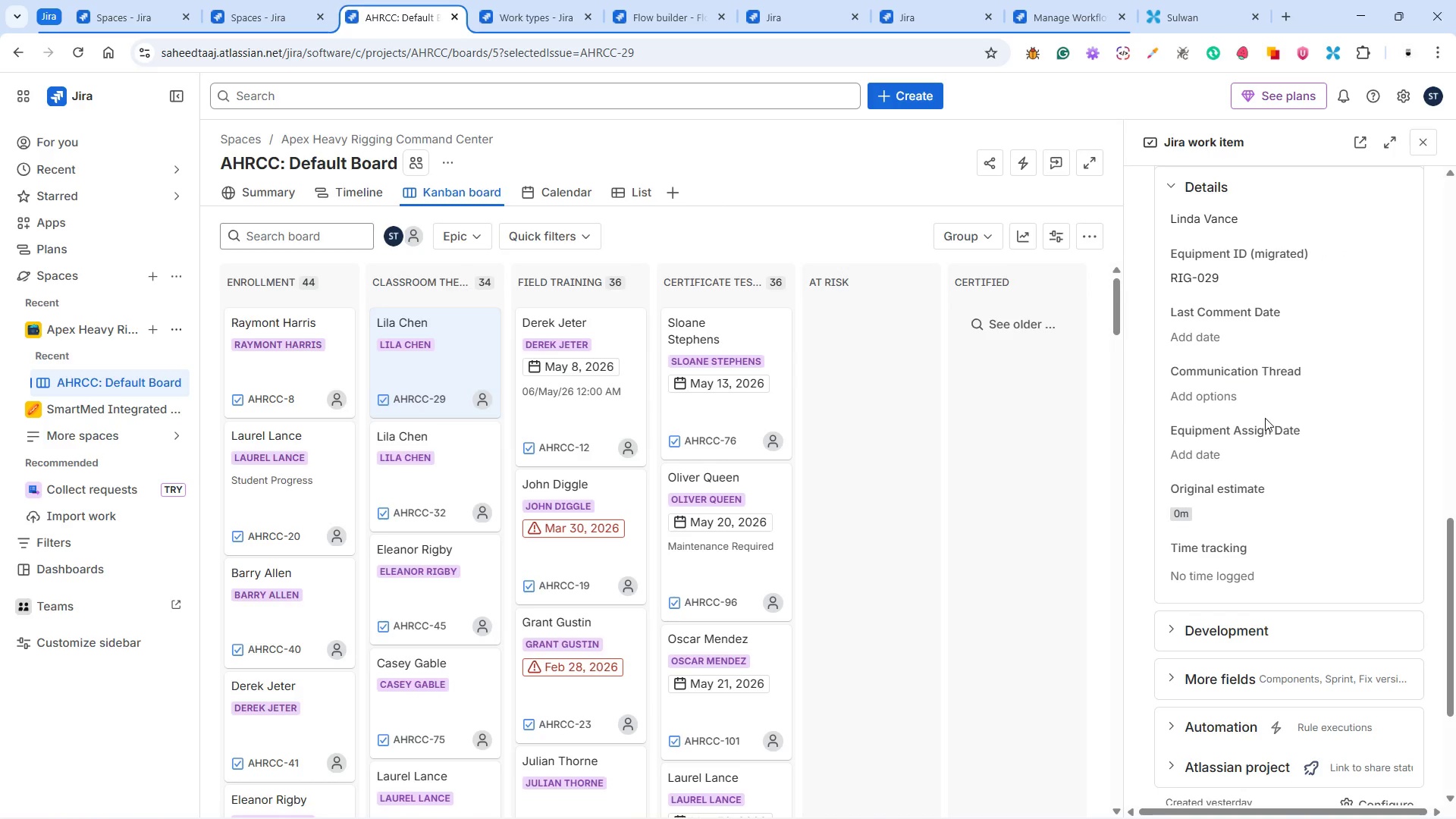 
scroll: coordinate [1264, 420], scroll_direction: up, amount: 14.0
 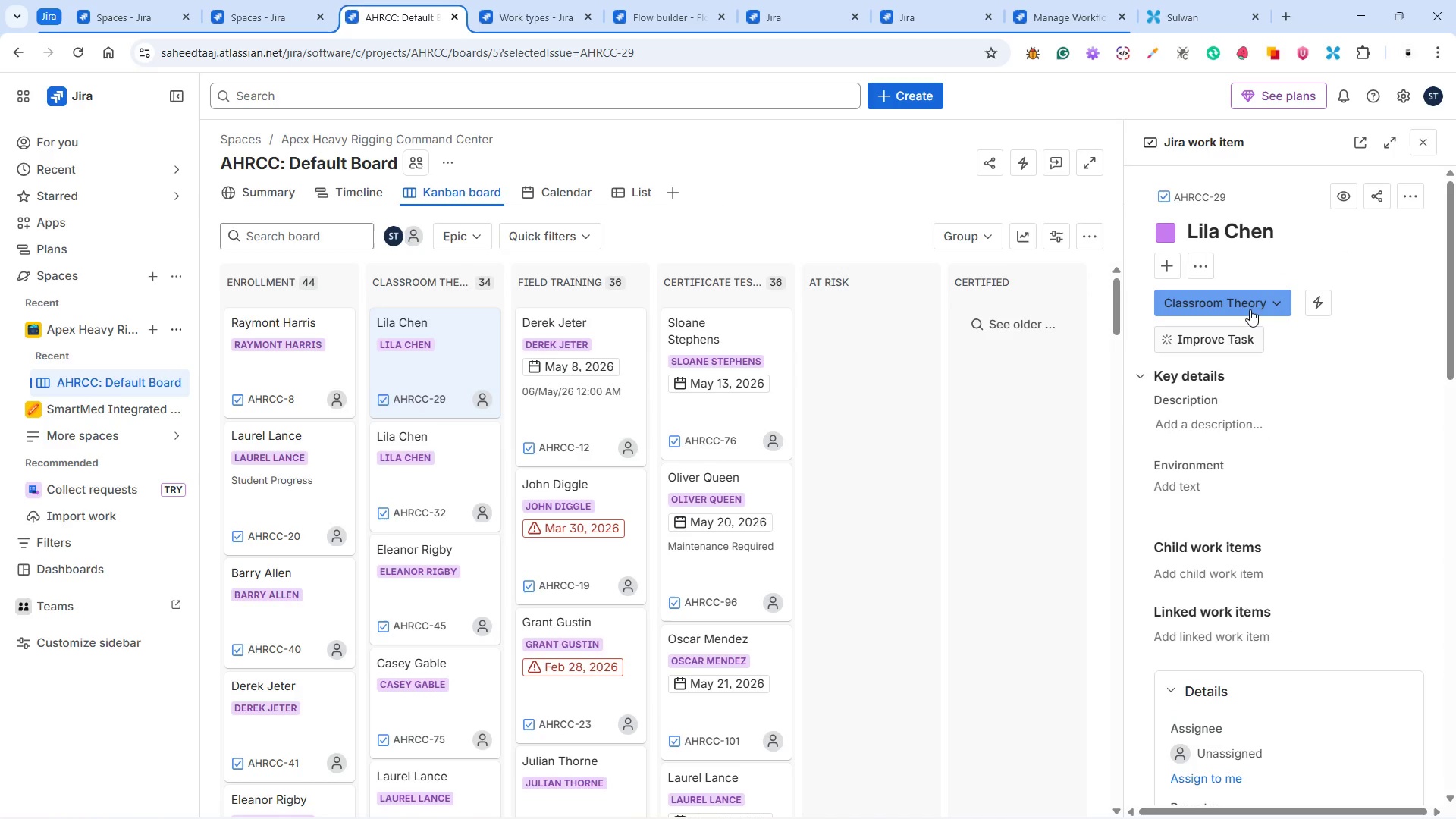 
left_click([1249, 309])
 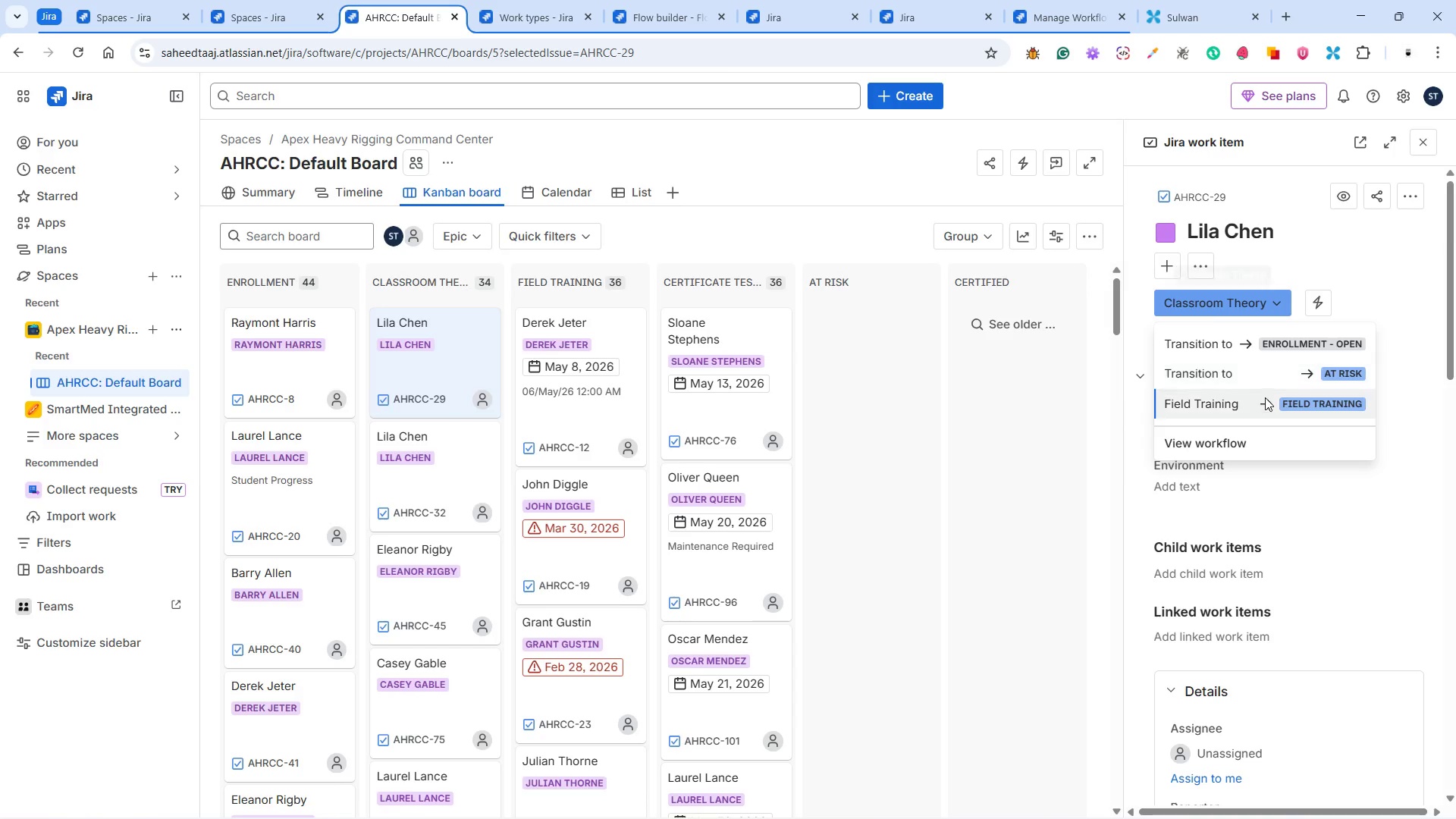 
left_click([1264, 408])
 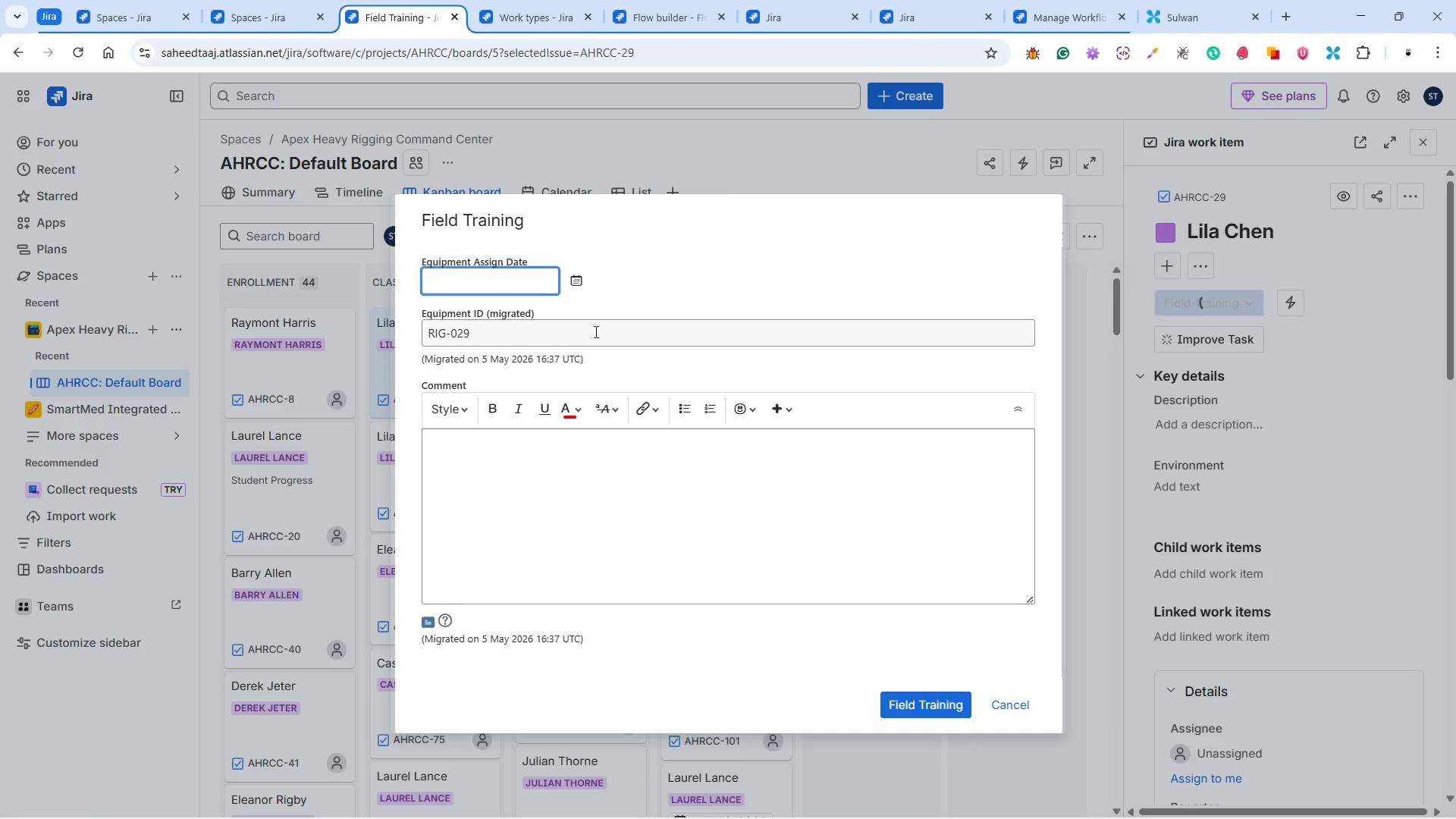 
wait(5.44)
 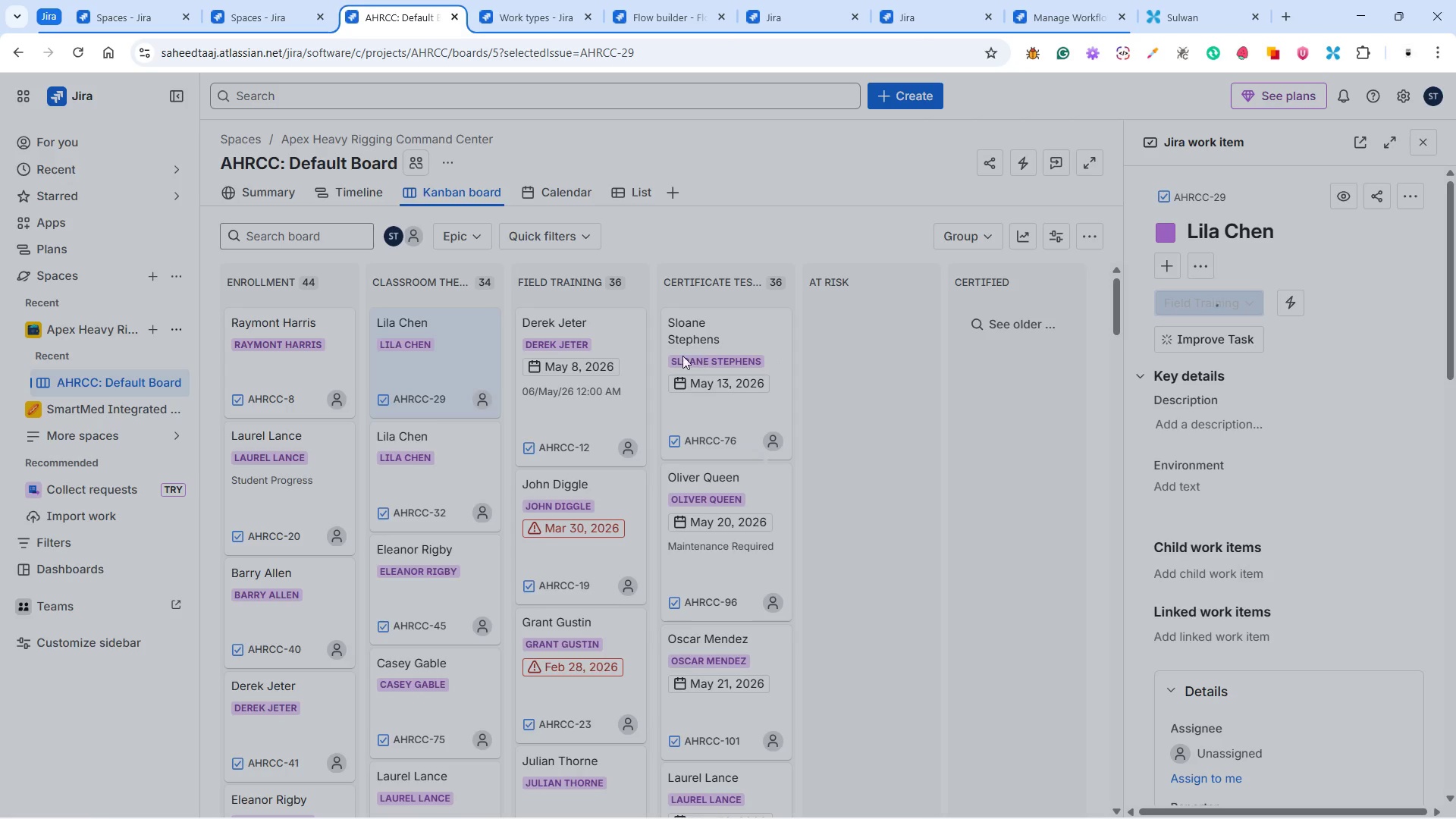 
left_click([568, 278])
 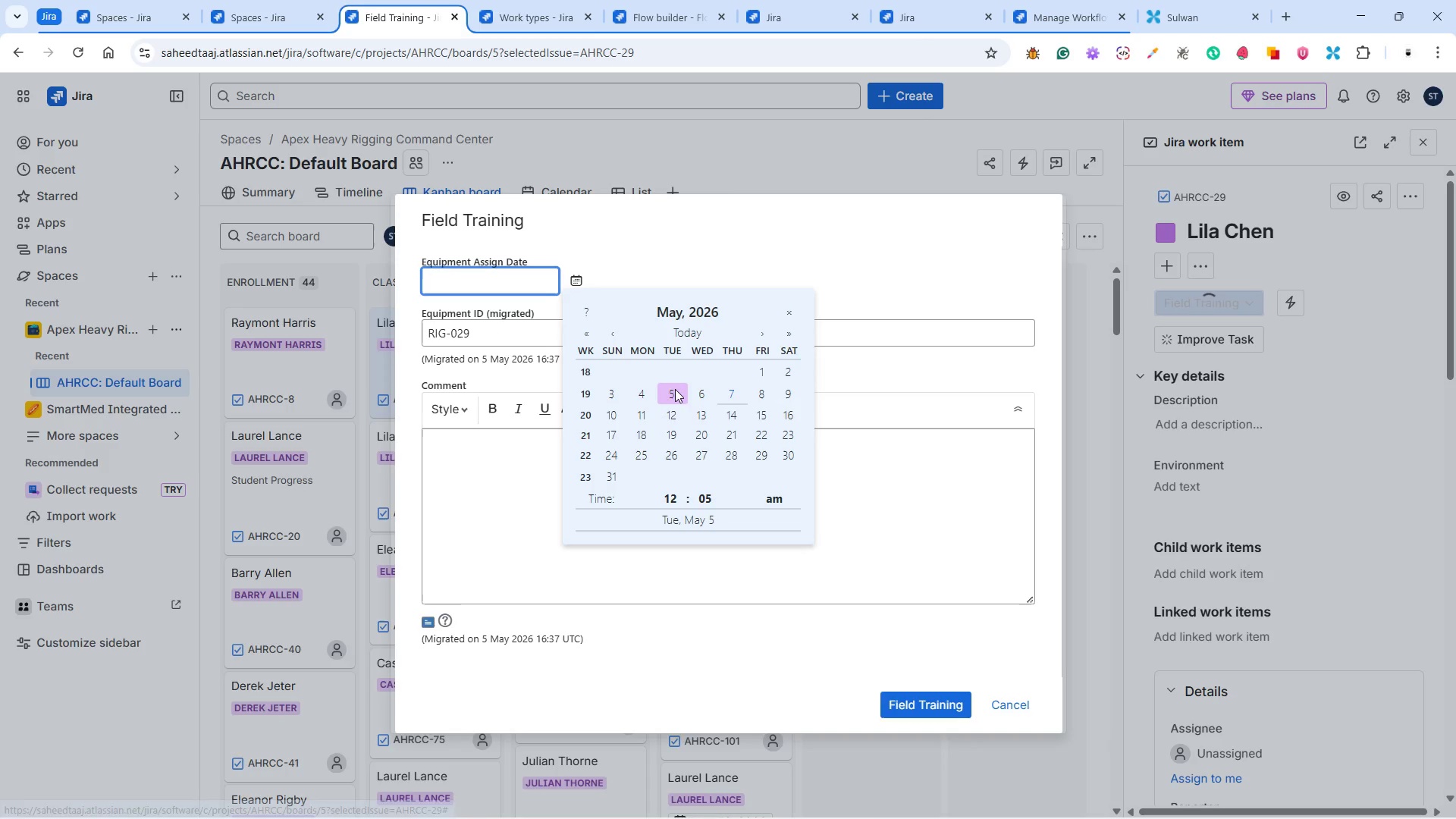 
left_click([694, 395])
 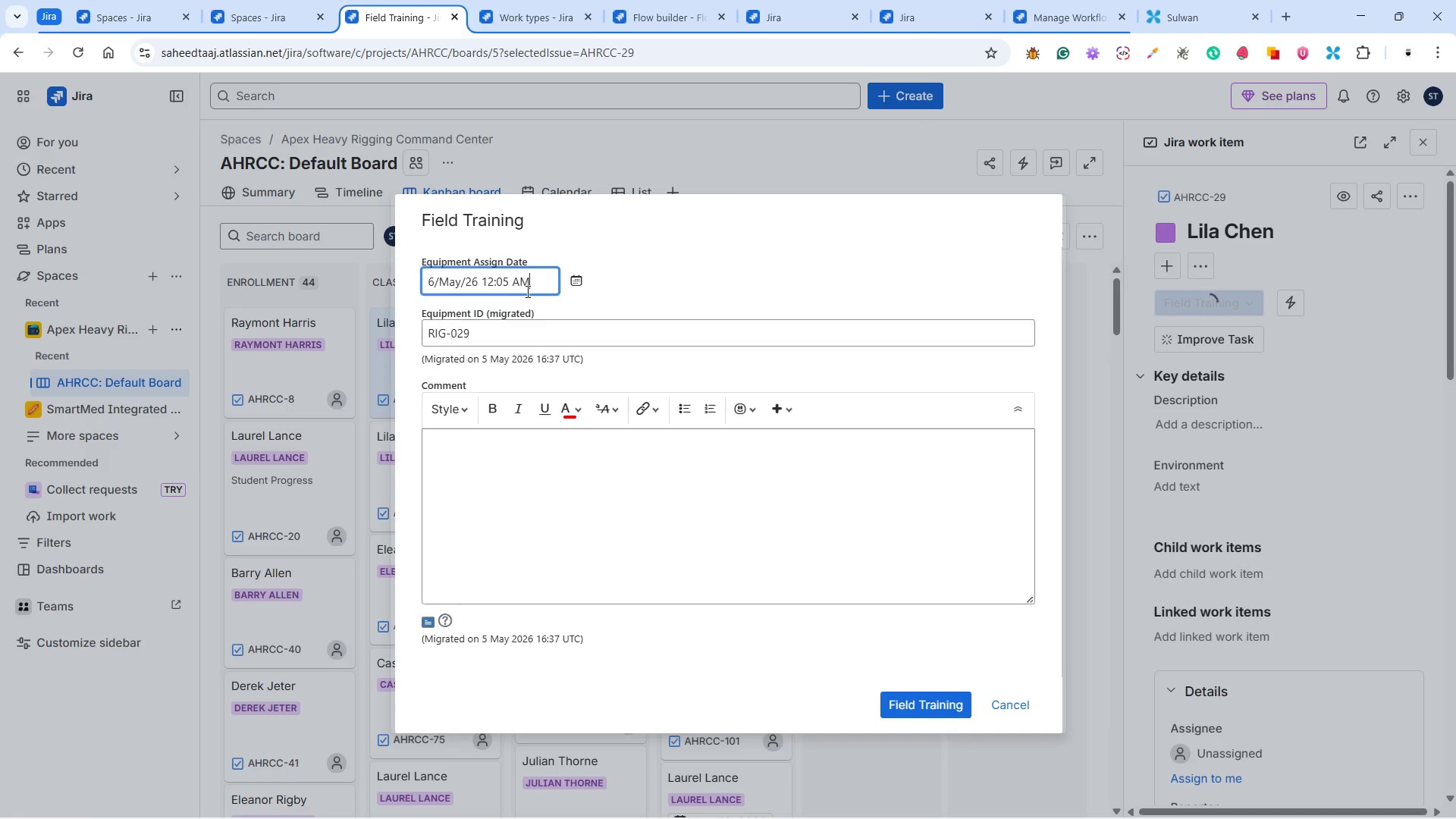 
left_click([507, 278])
 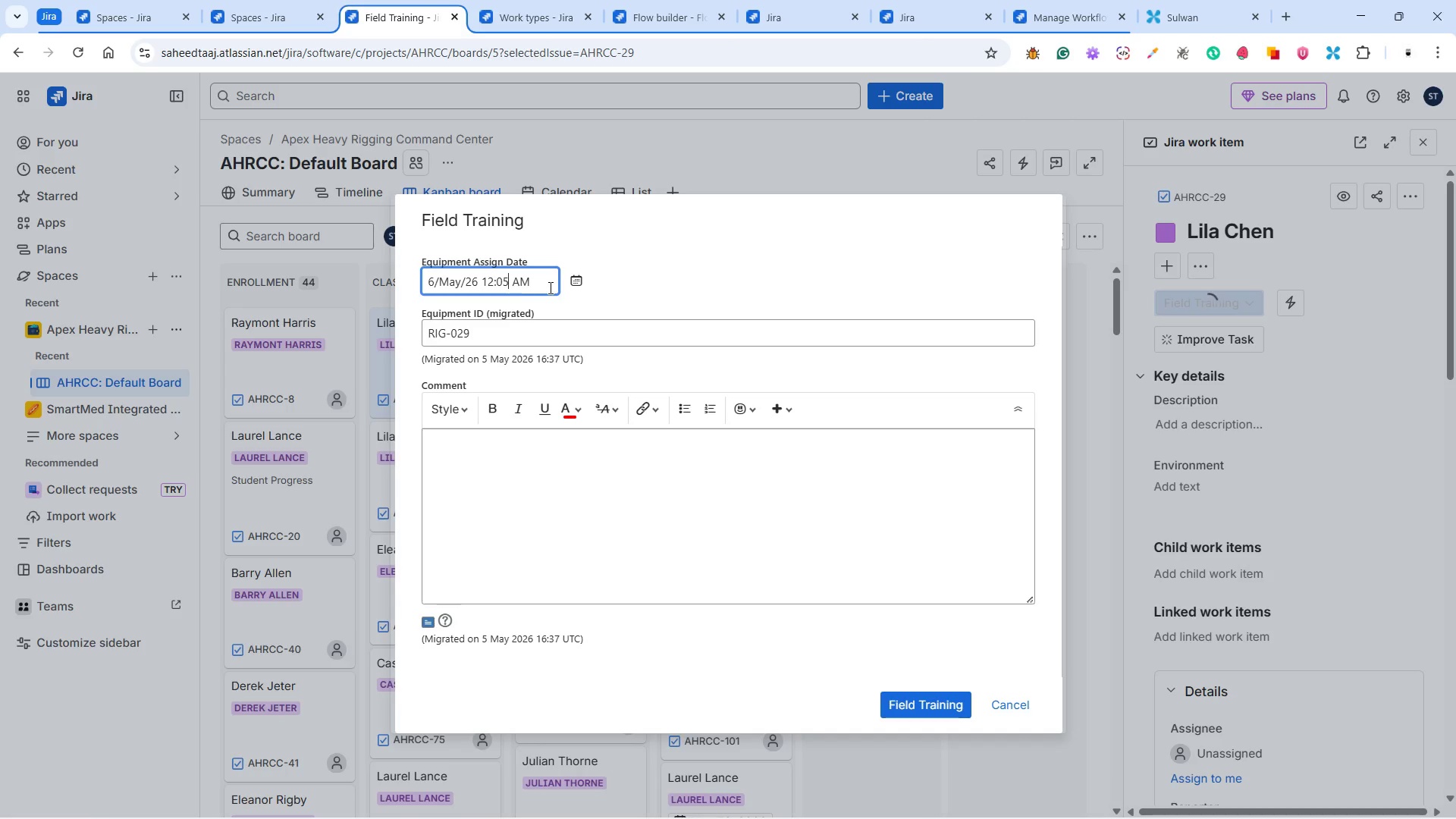 
key(Backspace)
 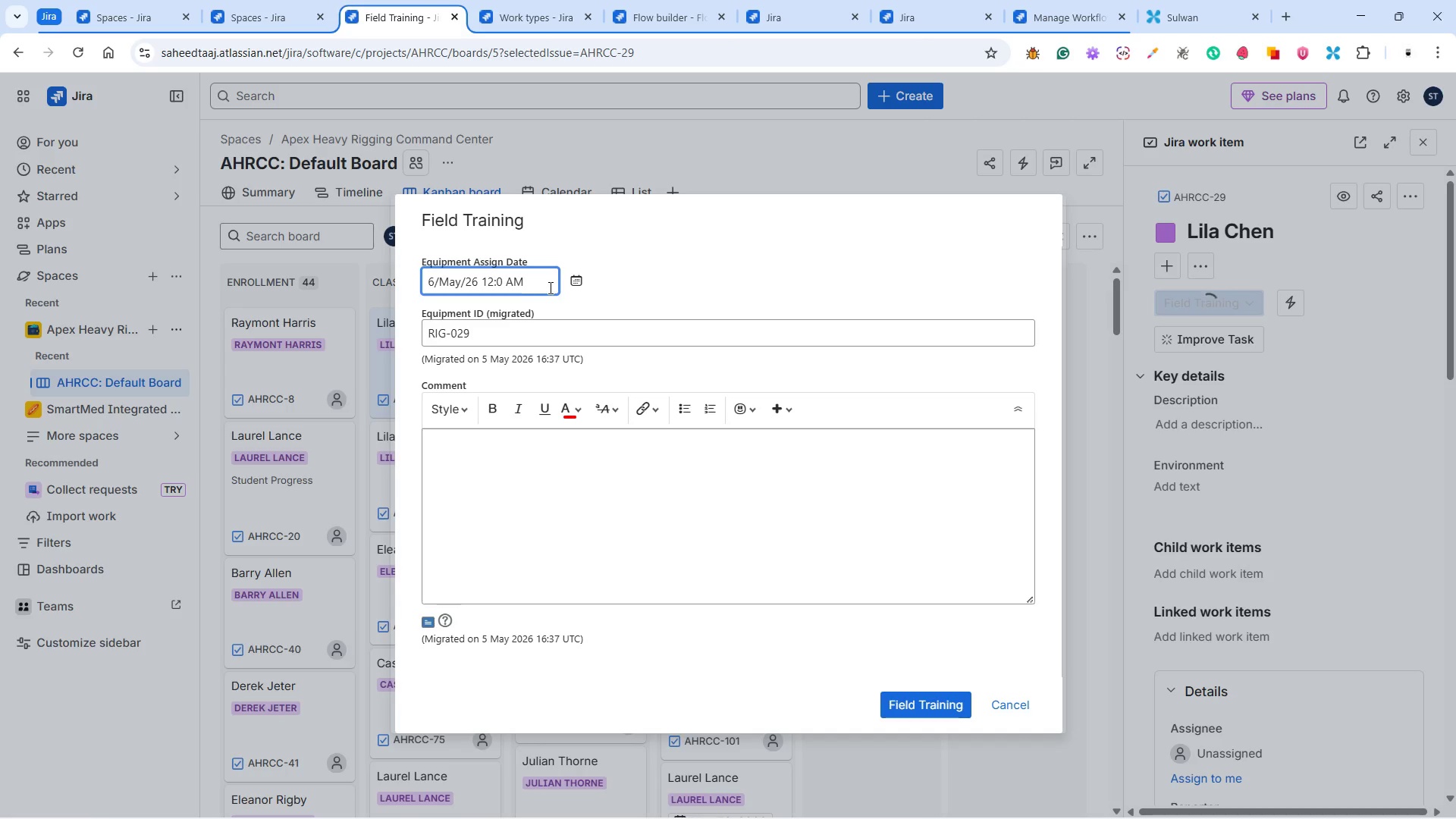 
key(0)
 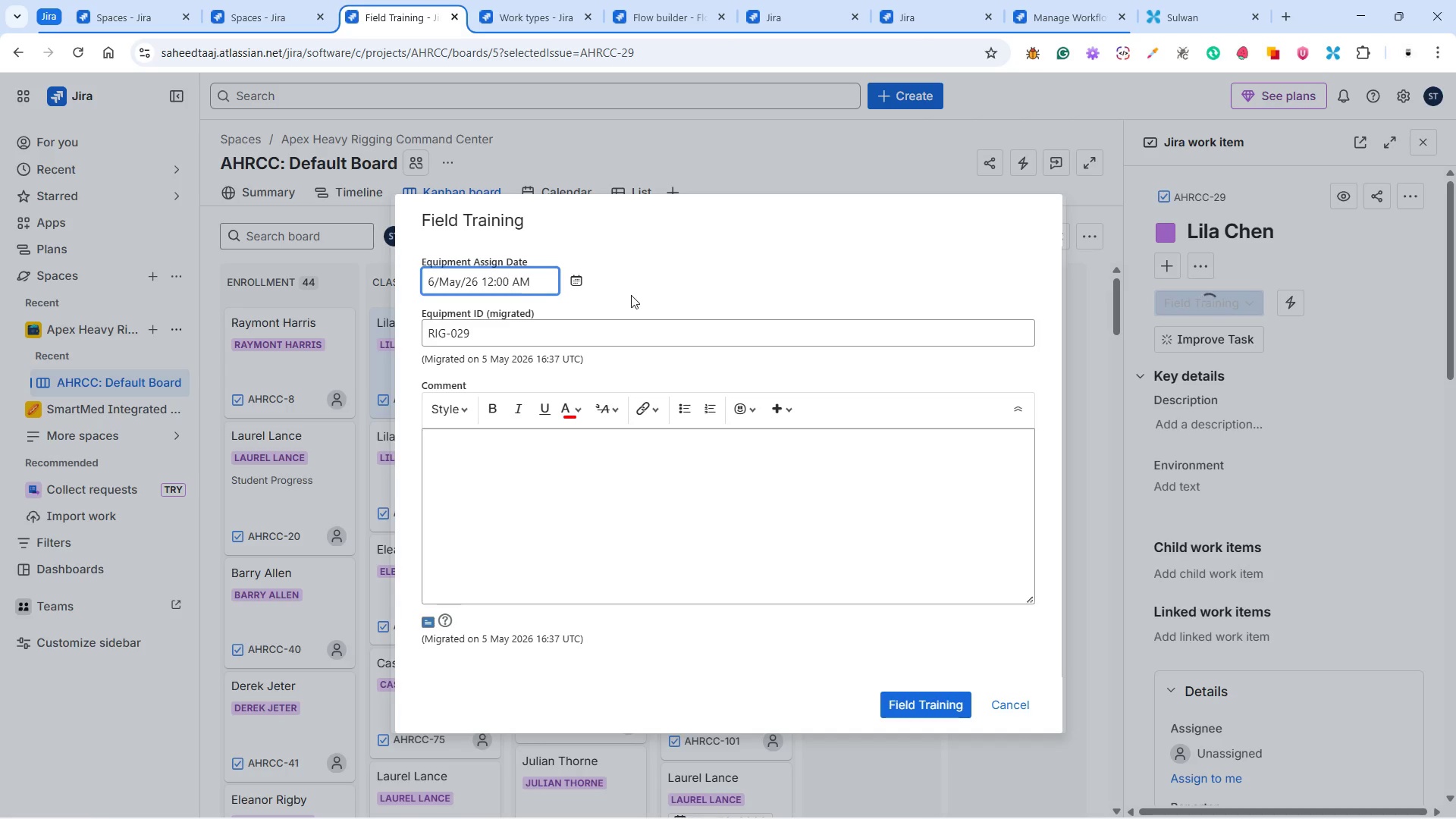 
left_click([631, 295])
 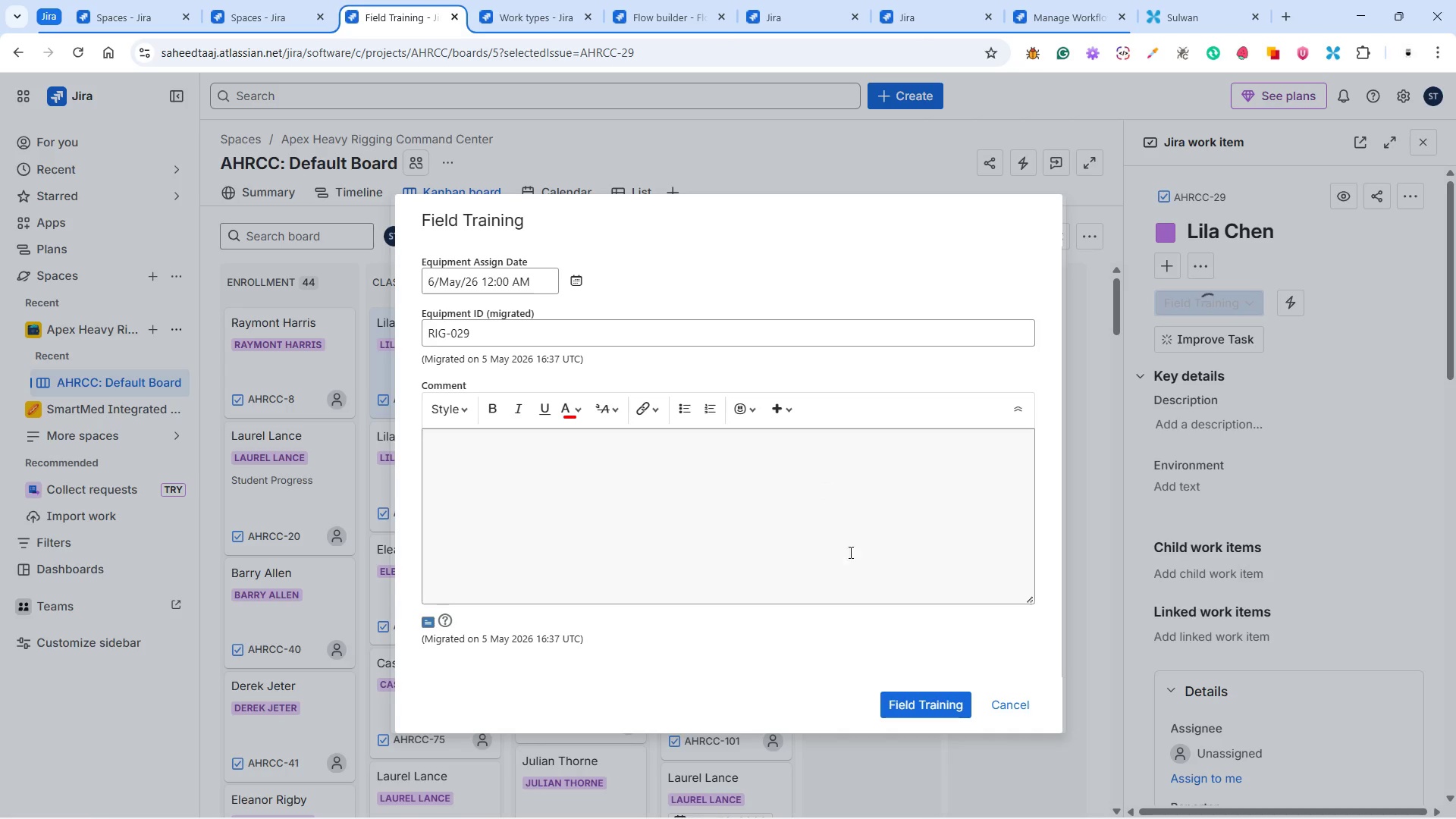 
left_click([924, 701])
 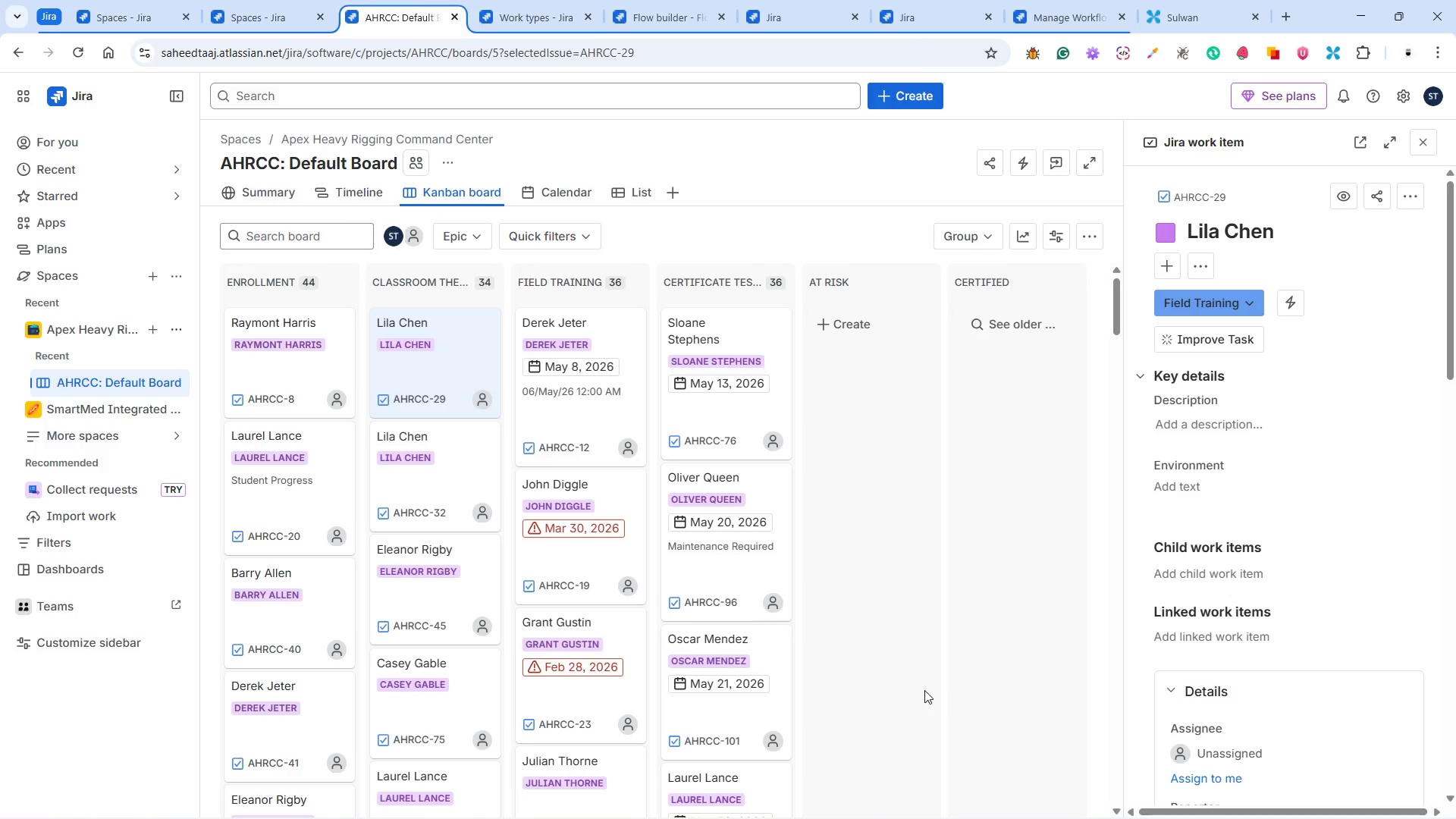 
scroll: coordinate [1290, 664], scroll_direction: down, amount: 6.0
 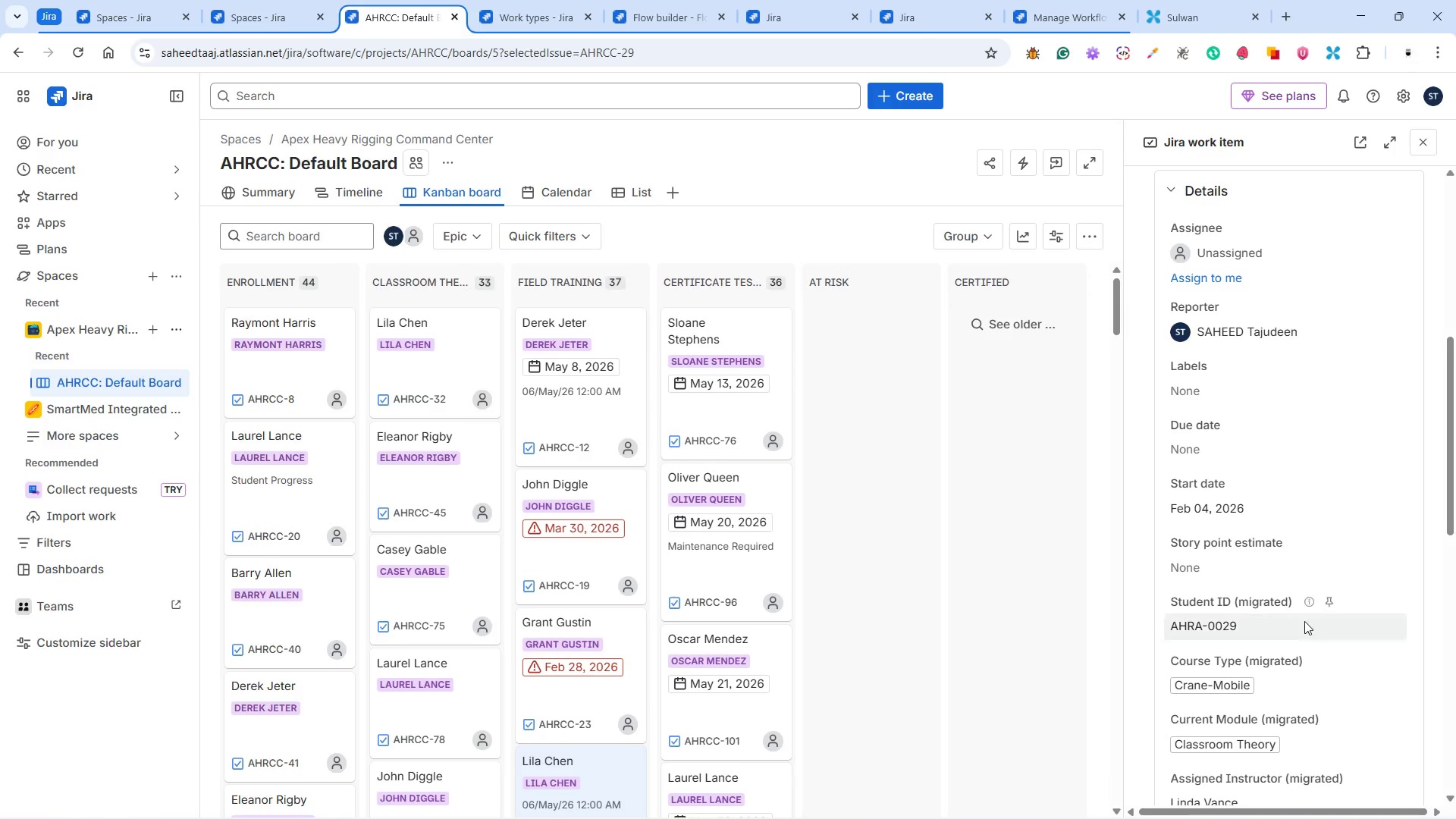 
wait(6.23)
 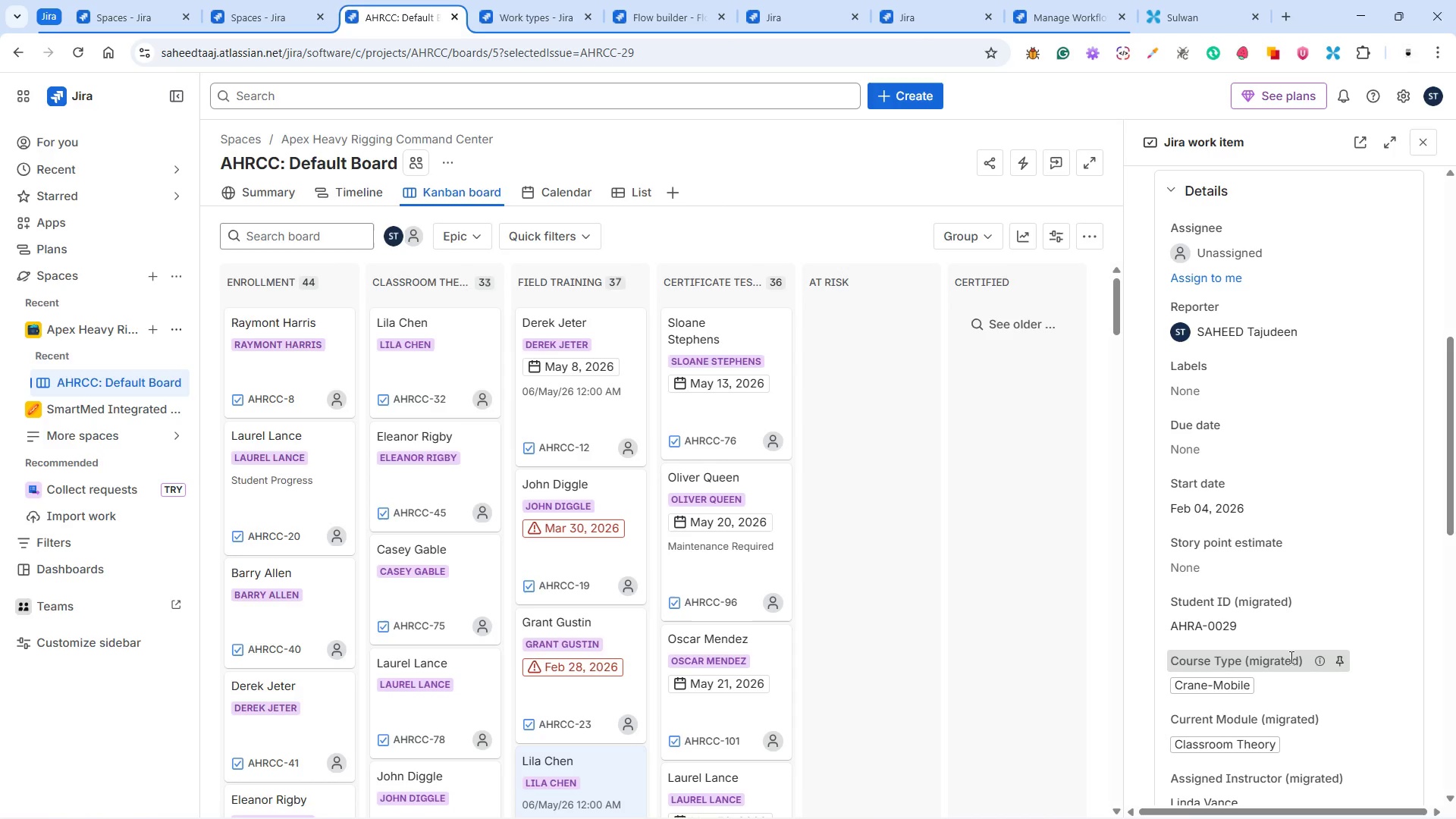 
scroll: coordinate [1325, 522], scroll_direction: up, amount: 11.0
 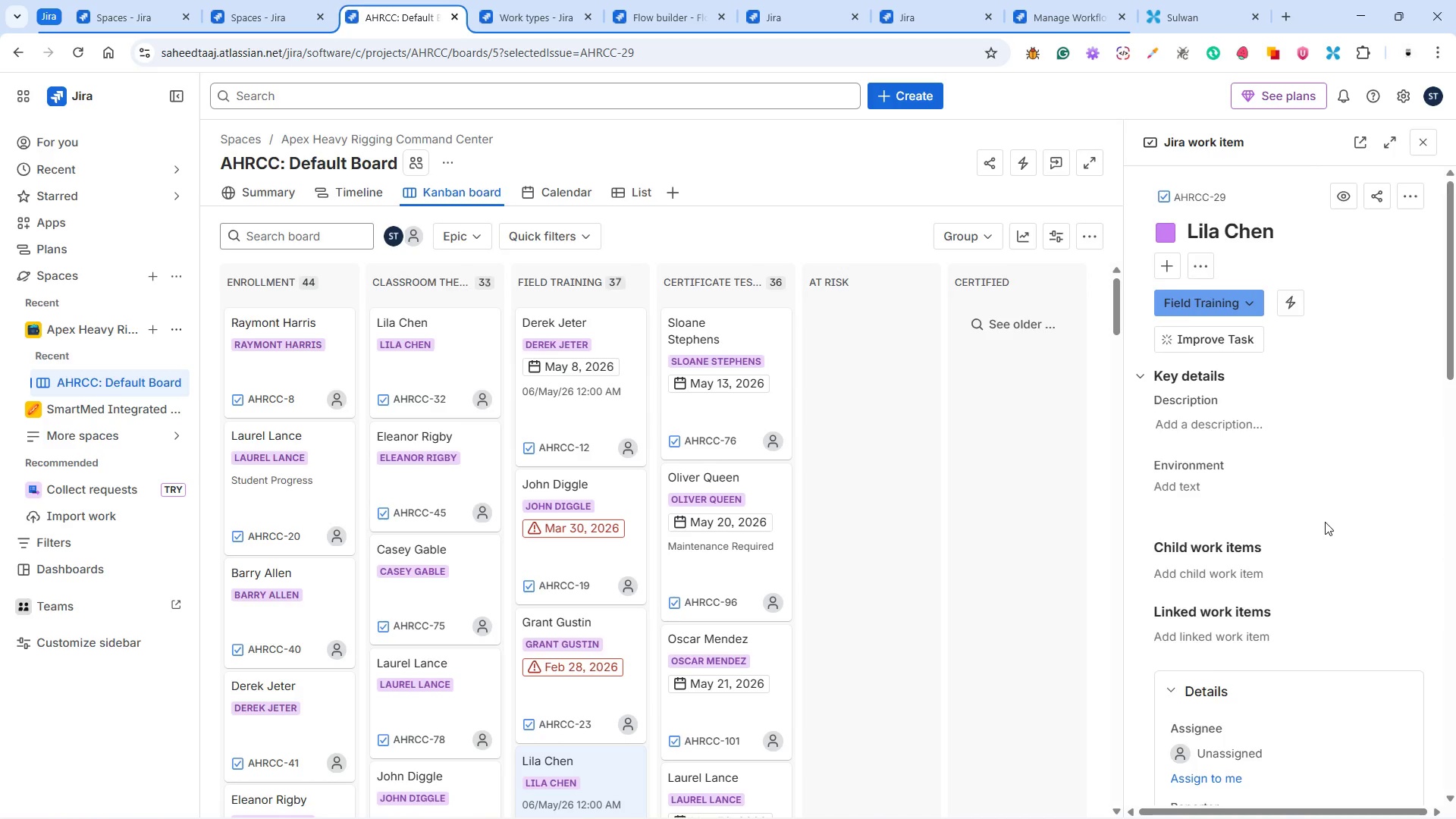 
scroll: coordinate [1340, 504], scroll_direction: down, amount: 24.0
 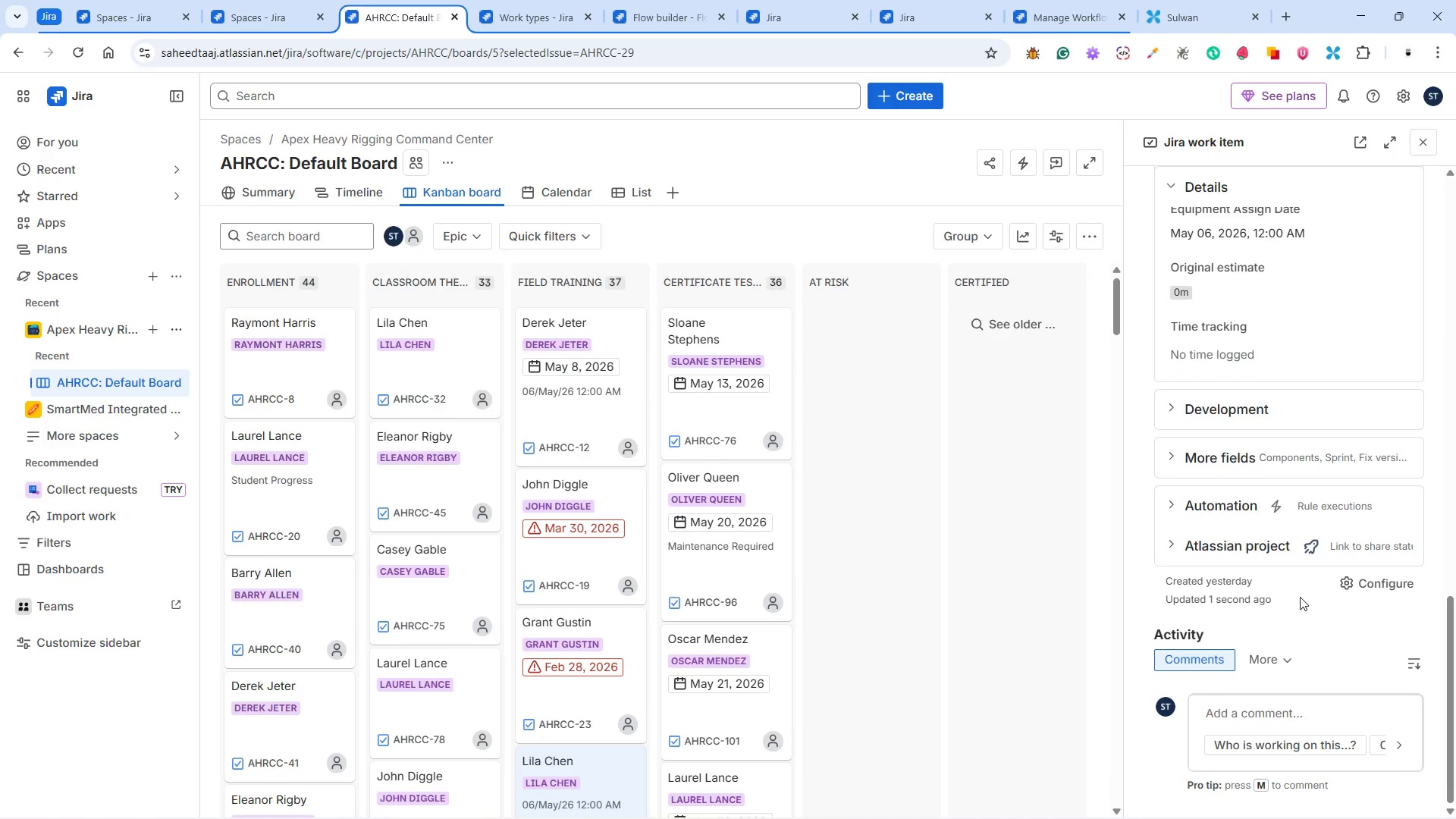 
scroll: coordinate [1300, 597], scroll_direction: up, amount: 2.0
 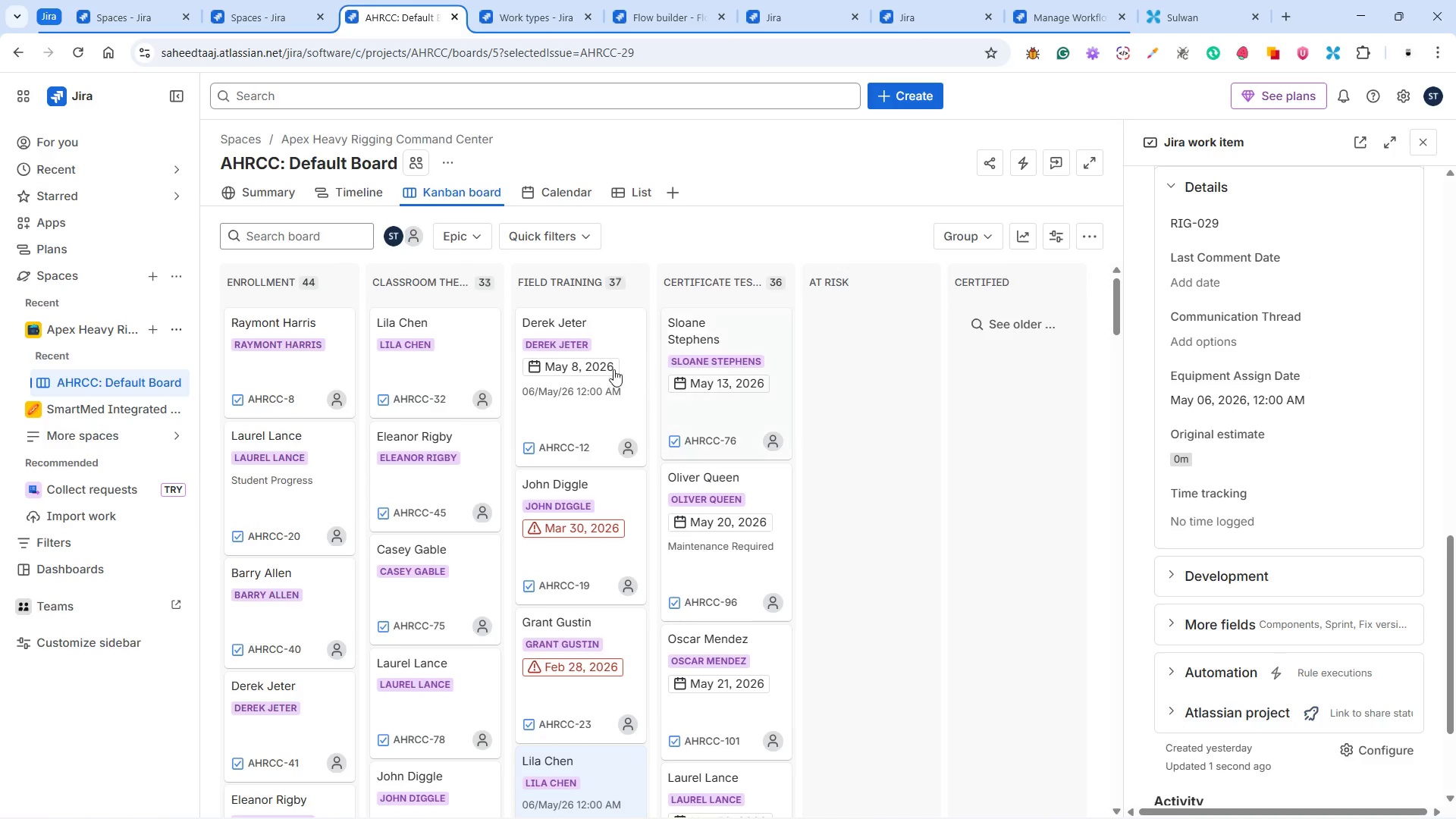 
left_click([592, 416])
 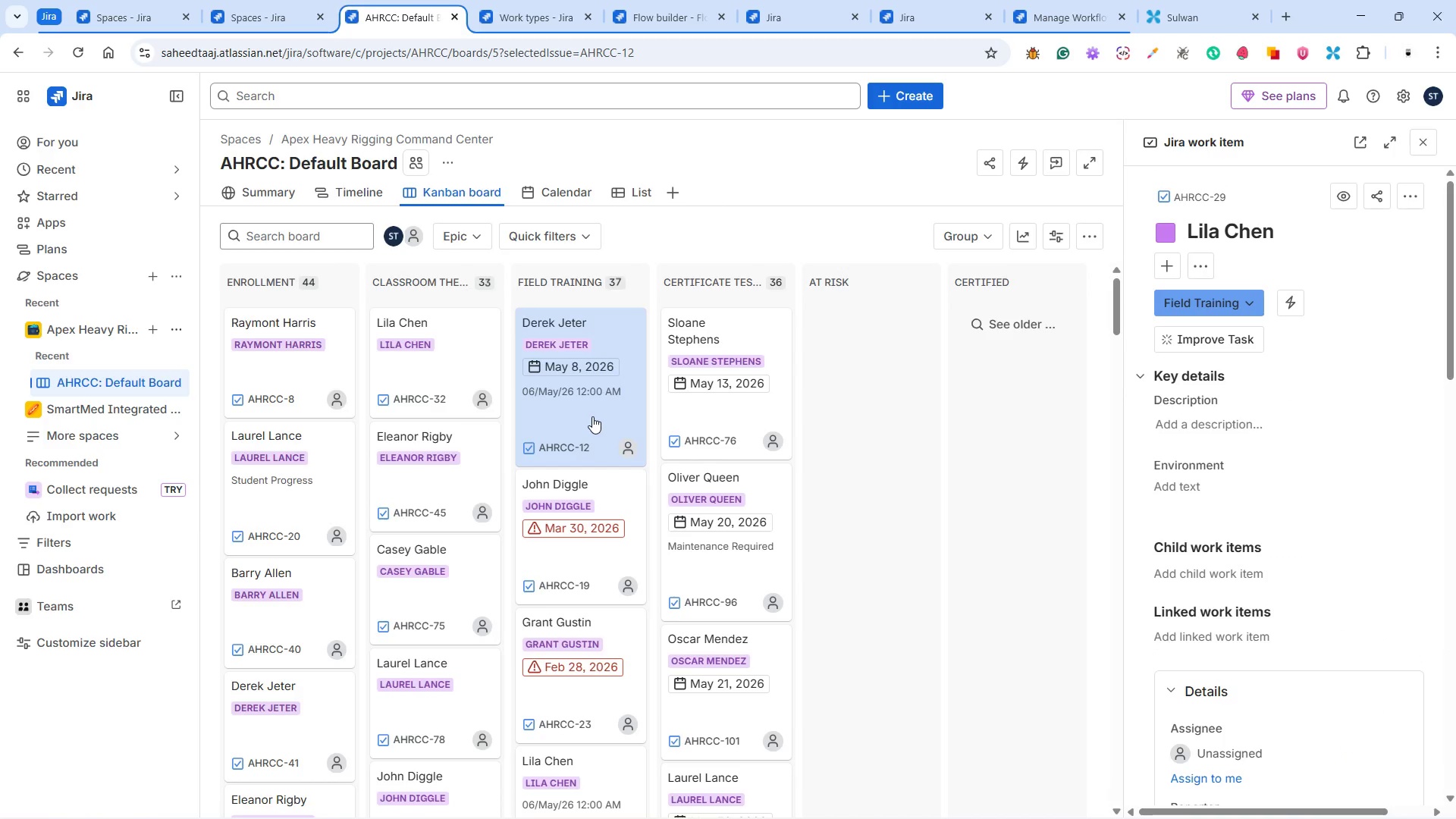 
scroll: coordinate [592, 416], scroll_direction: up, amount: 8.0
 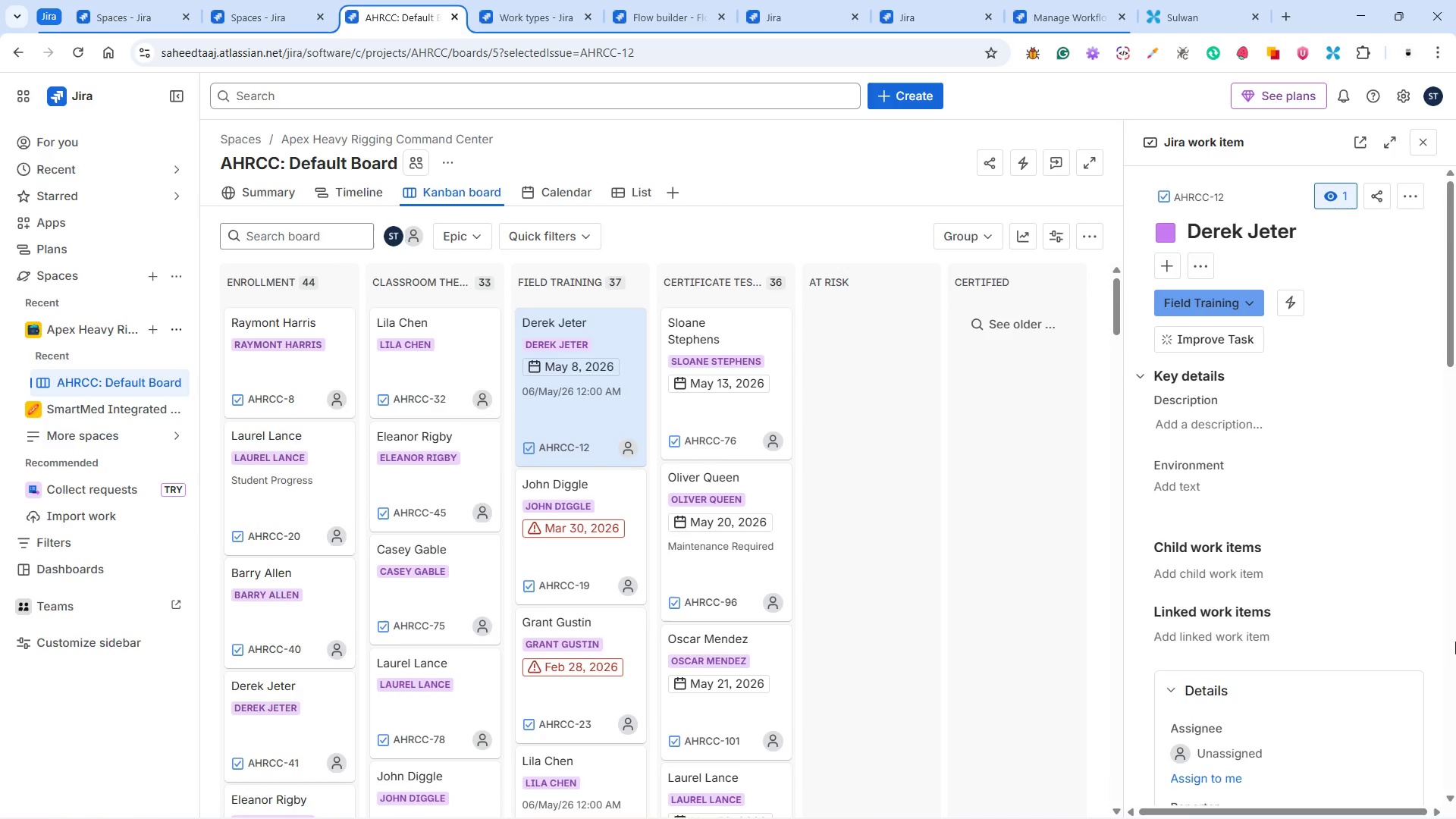 
scroll: coordinate [1307, 611], scroll_direction: down, amount: 9.0
 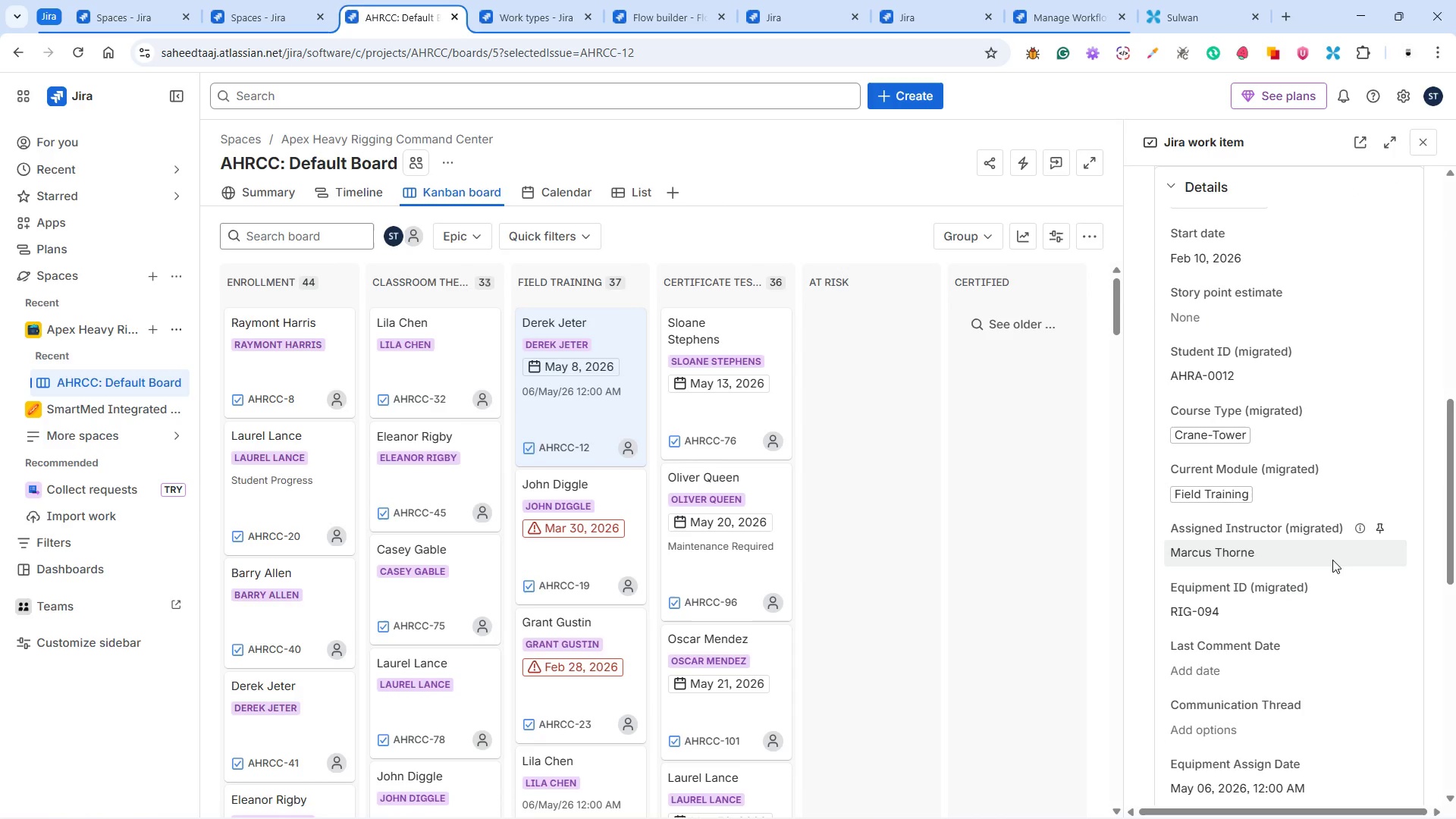 
wait(7.99)
 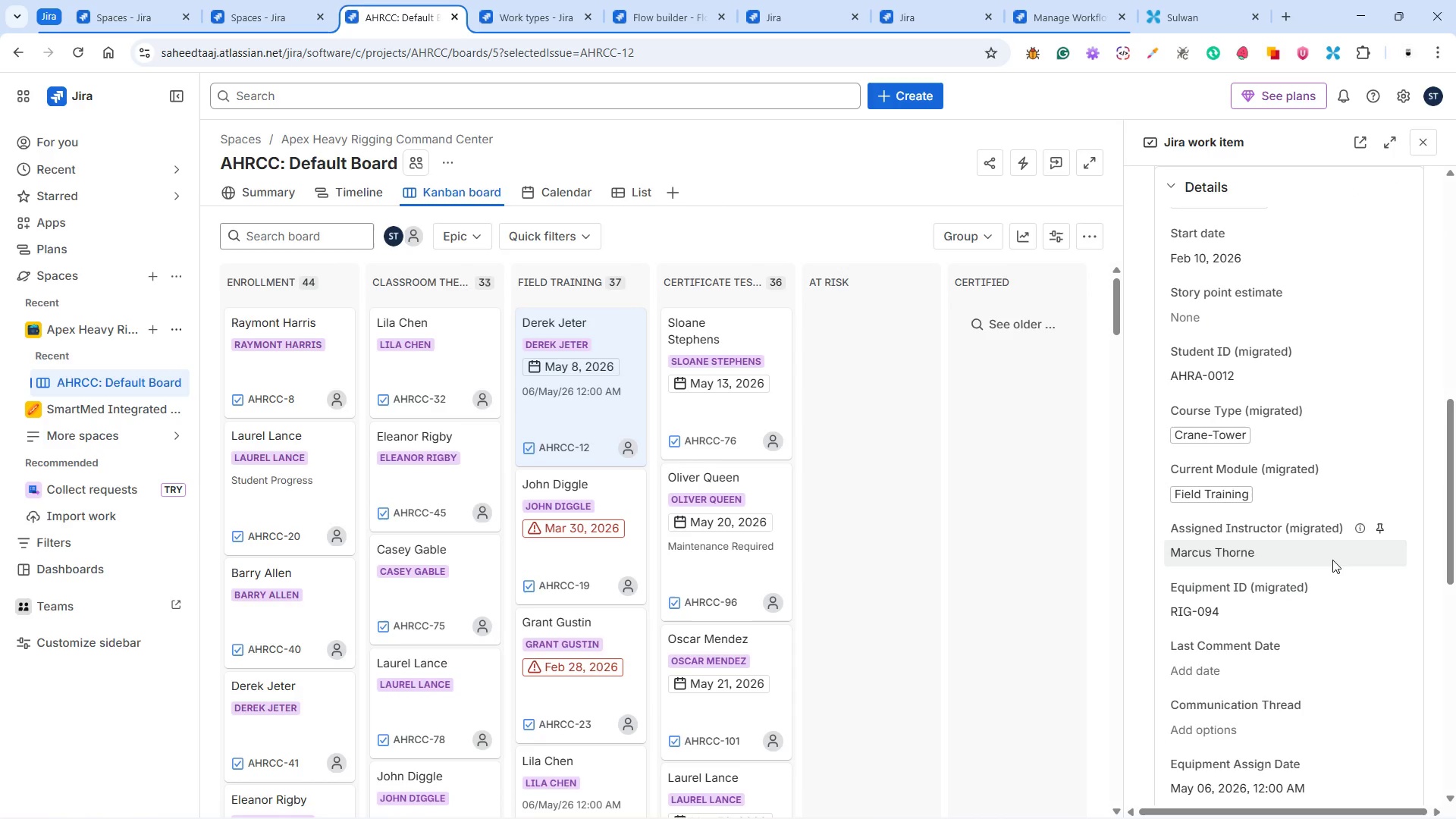 
scroll: coordinate [1313, 554], scroll_direction: down, amount: 8.0
 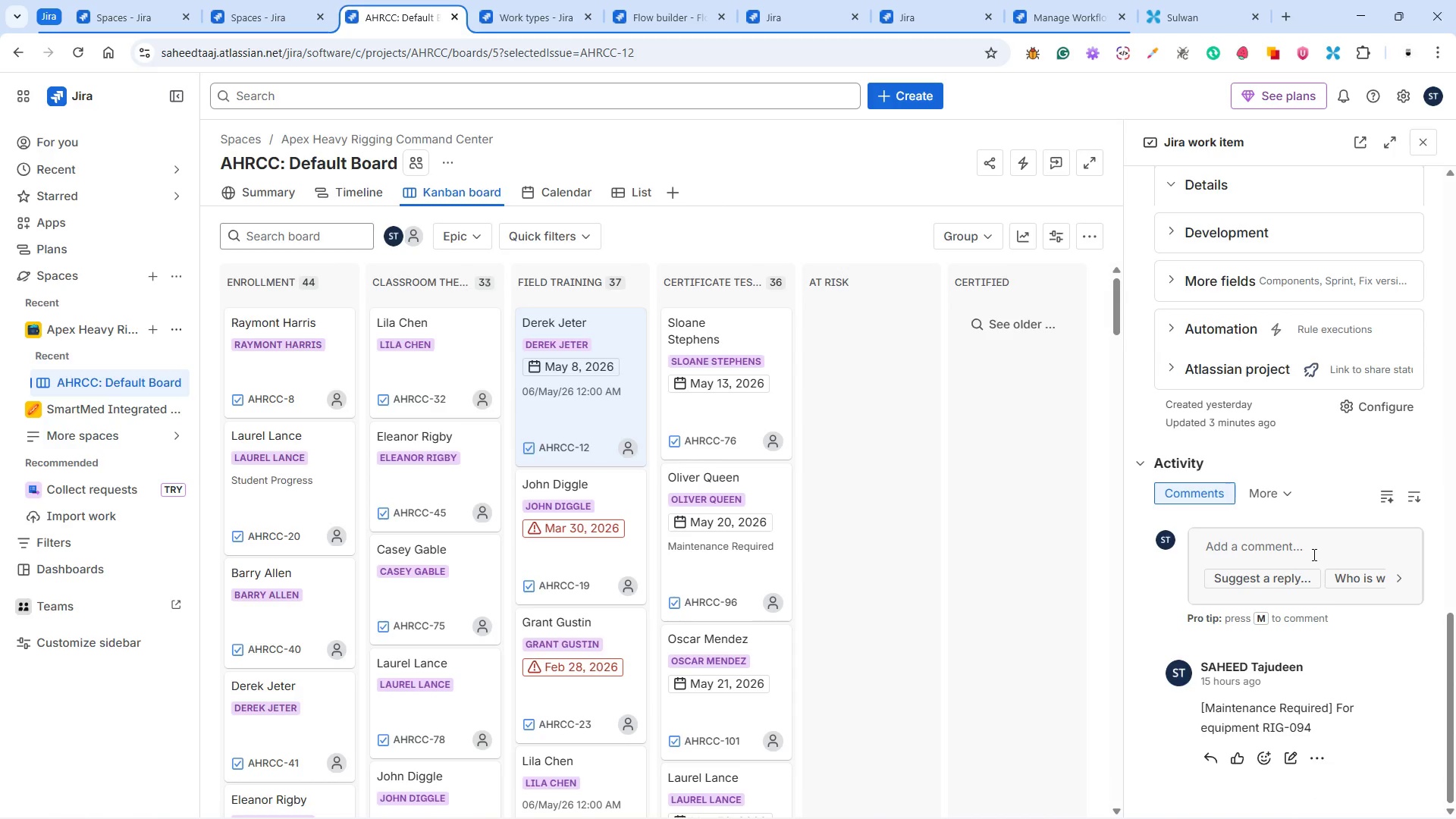 
scroll: coordinate [1313, 554], scroll_direction: up, amount: 5.0
 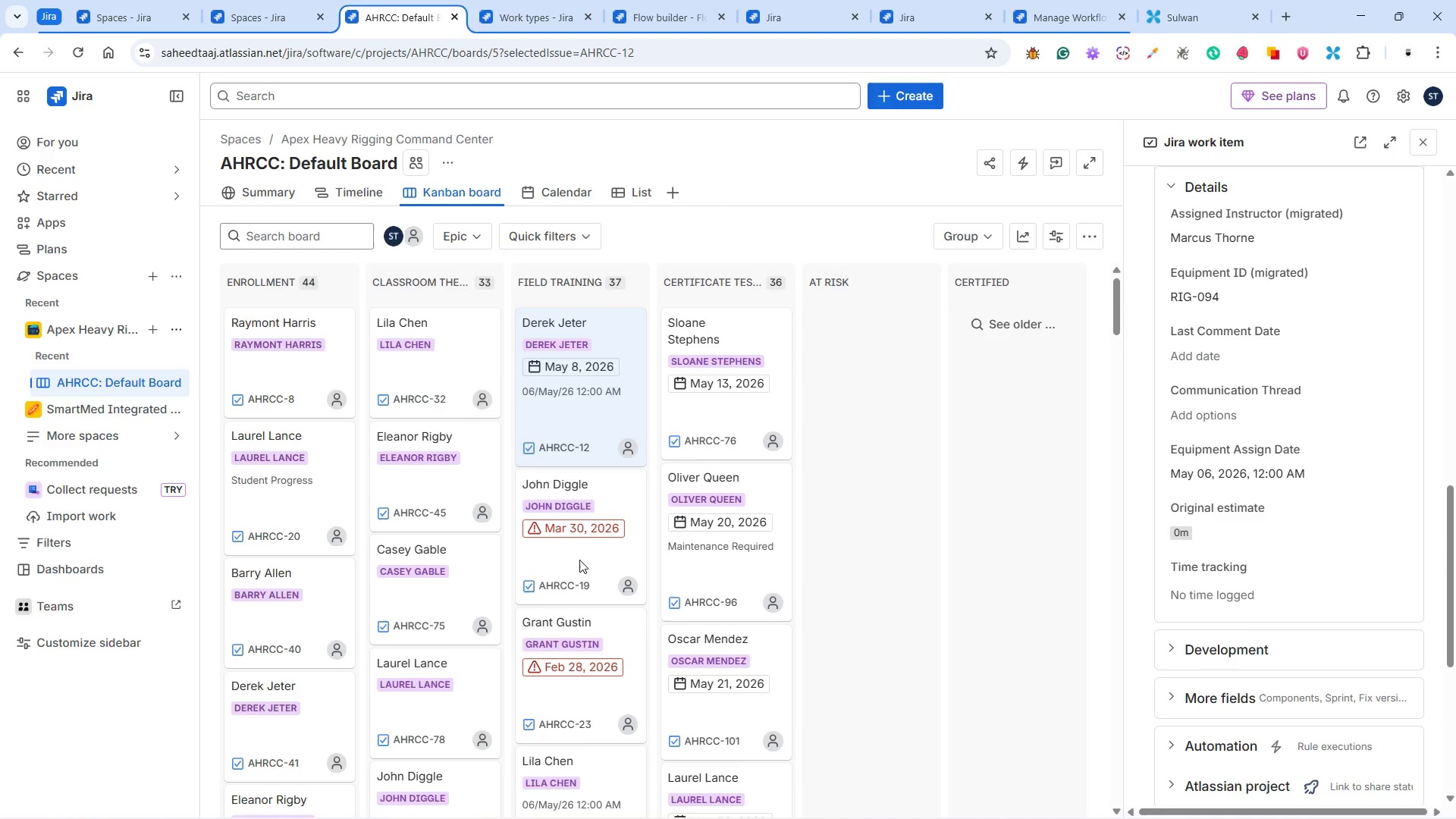 
scroll: coordinate [620, 597], scroll_direction: down, amount: 13.0
 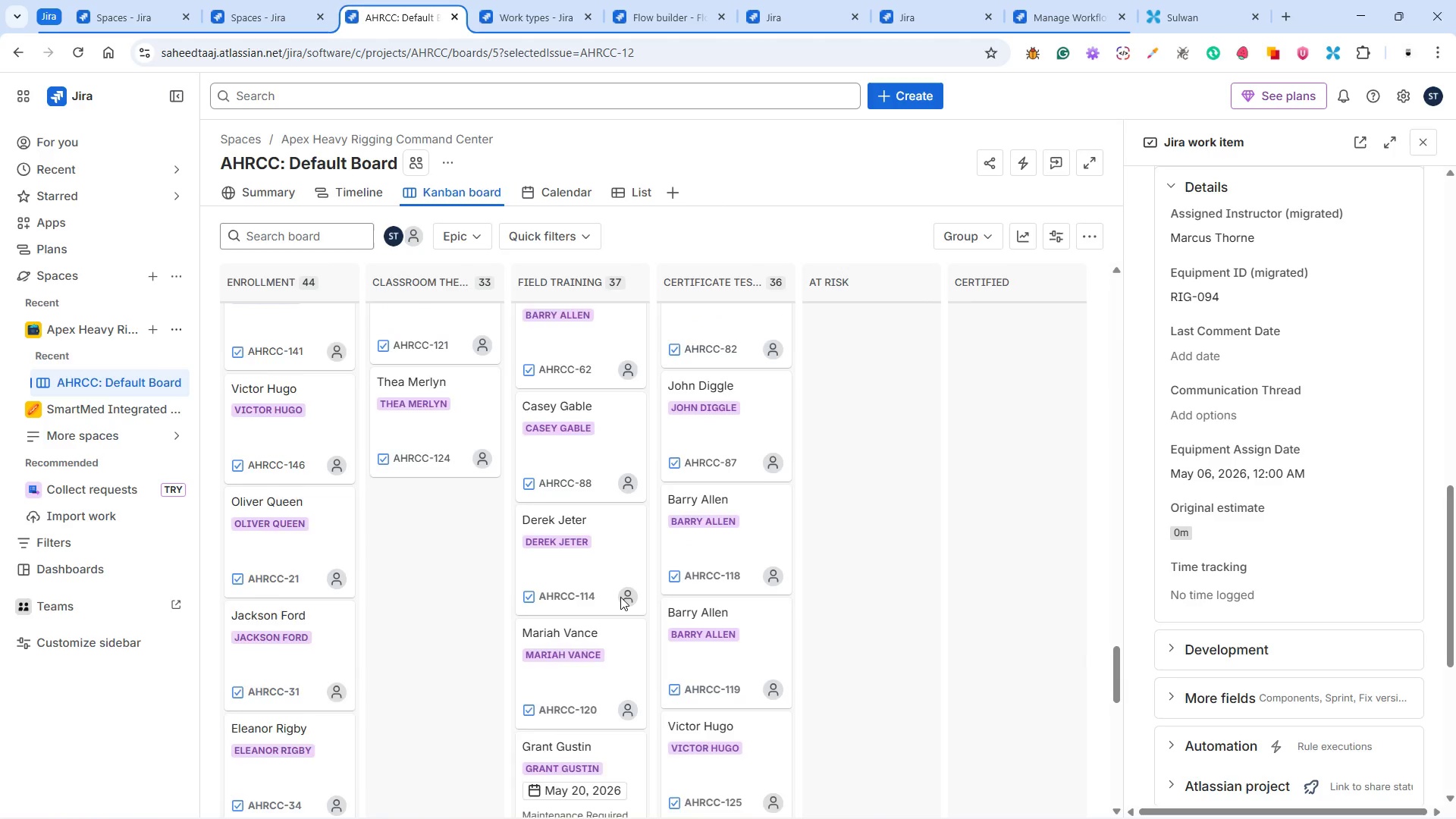 
scroll: coordinate [620, 597], scroll_direction: up, amount: 60.0
 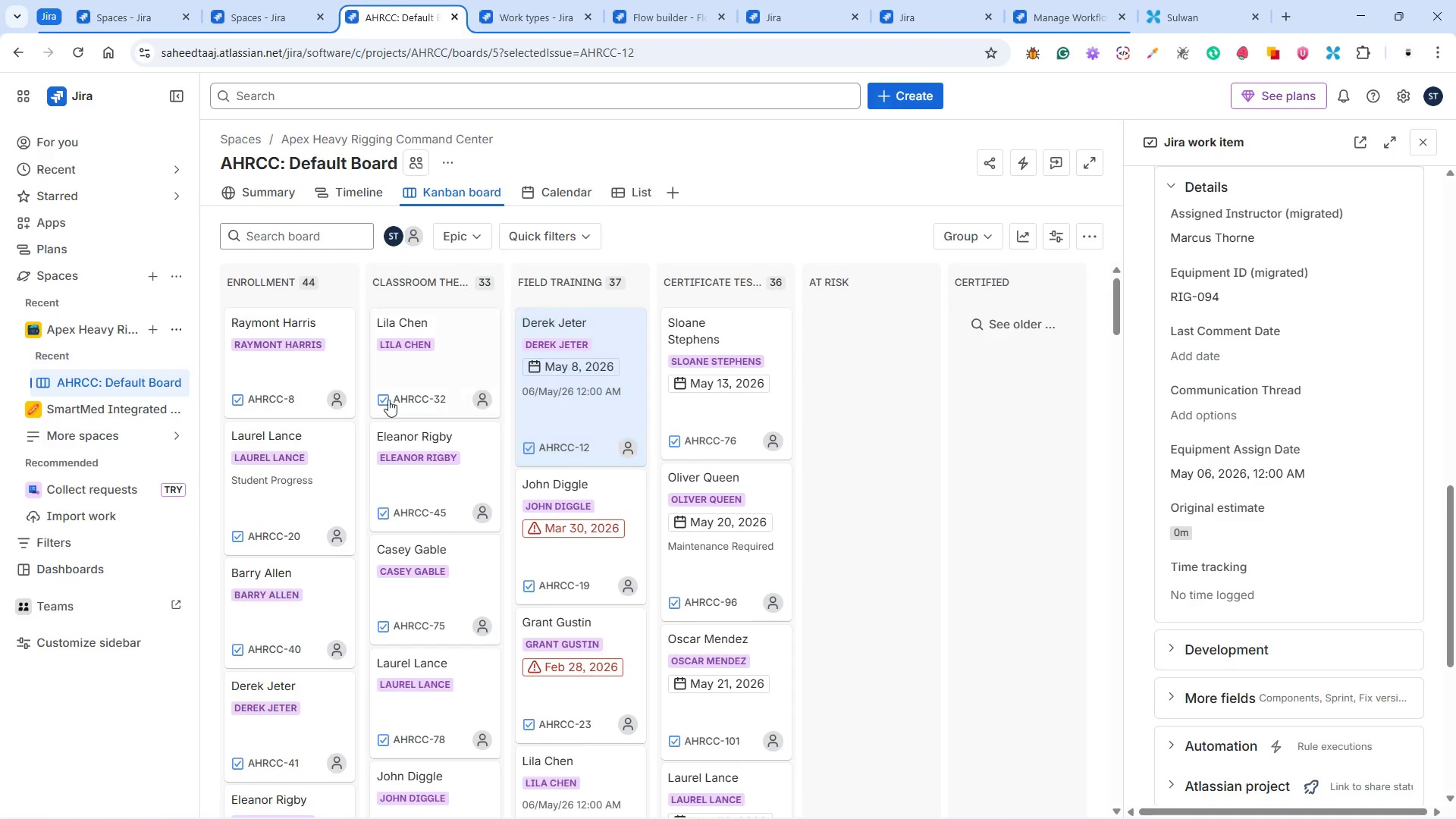 
left_click([290, 370])
 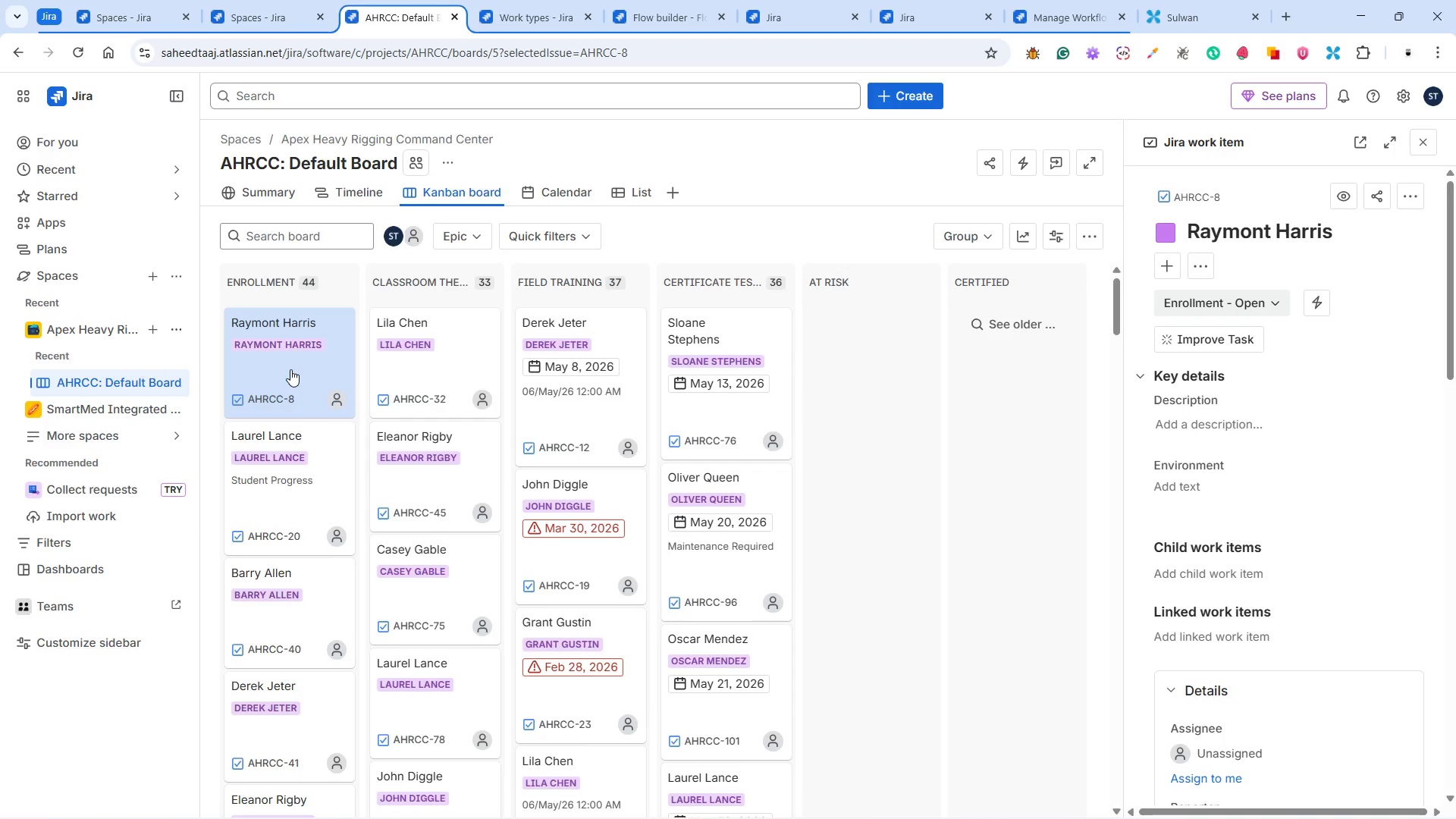 
wait(7.09)
 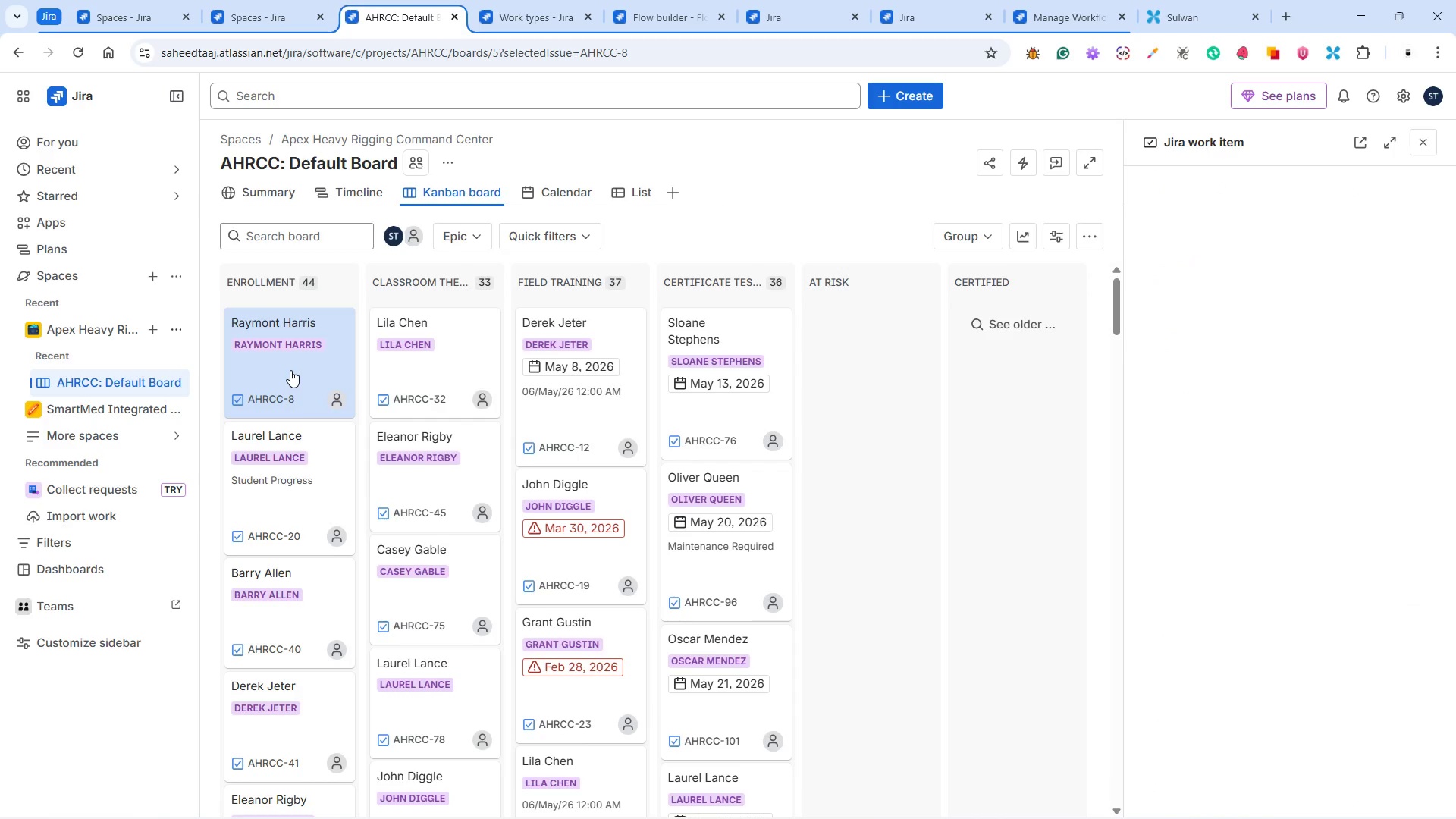 
scroll: coordinate [1278, 684], scroll_direction: down, amount: 20.0
 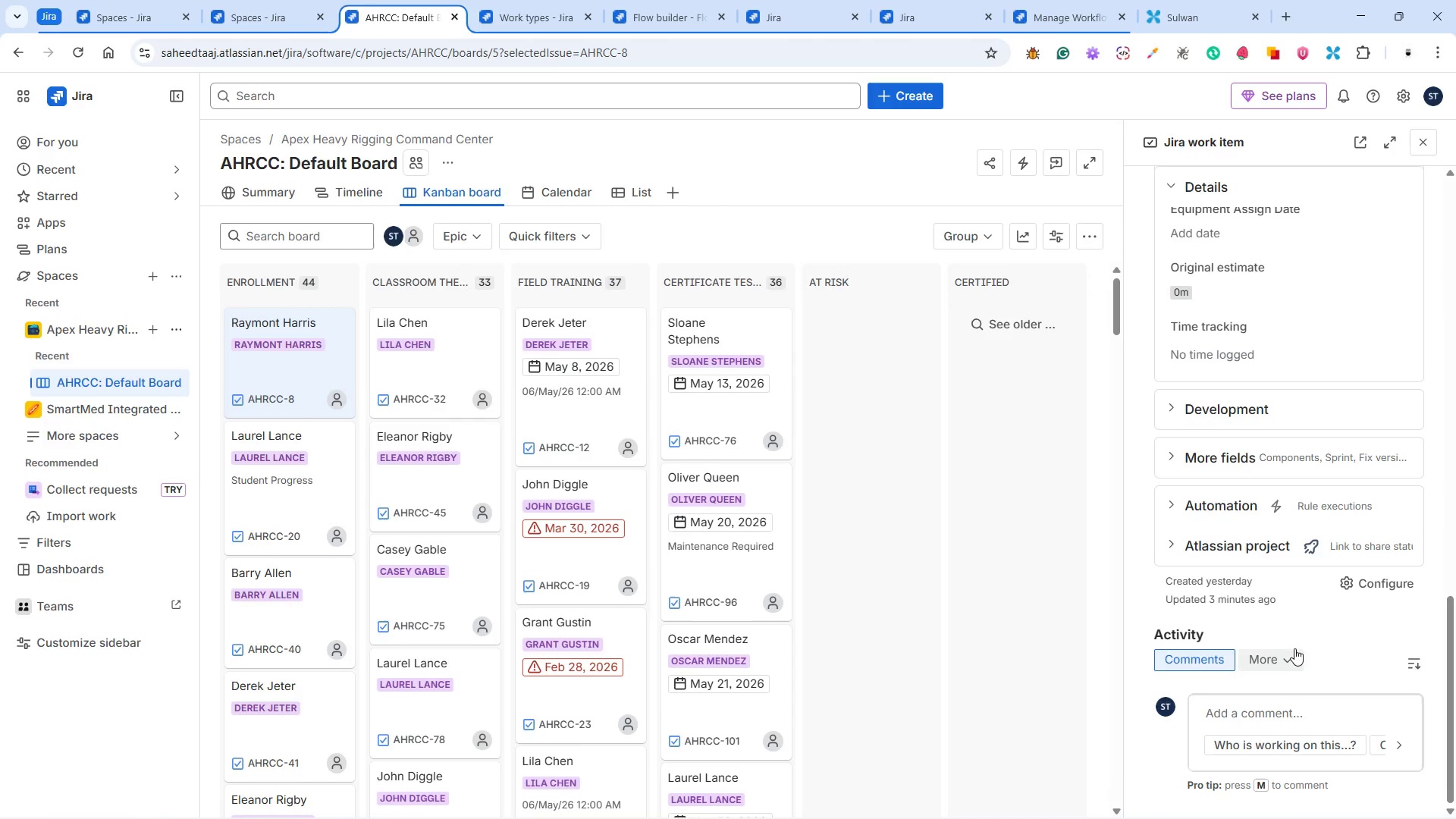 
scroll: coordinate [1294, 648], scroll_direction: up, amount: 2.0
 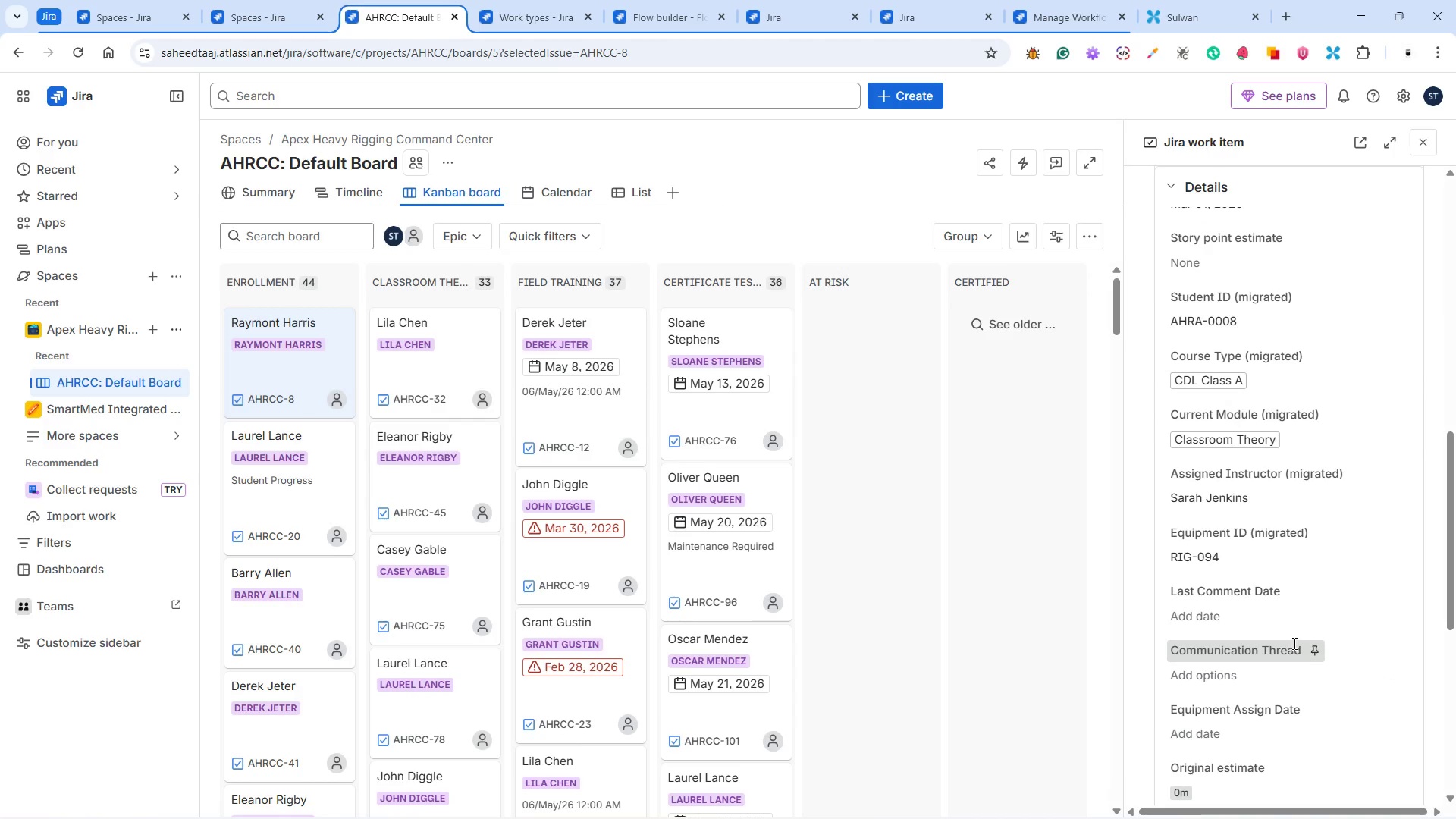 
scroll: coordinate [1238, 665], scroll_direction: down, amount: 3.0
 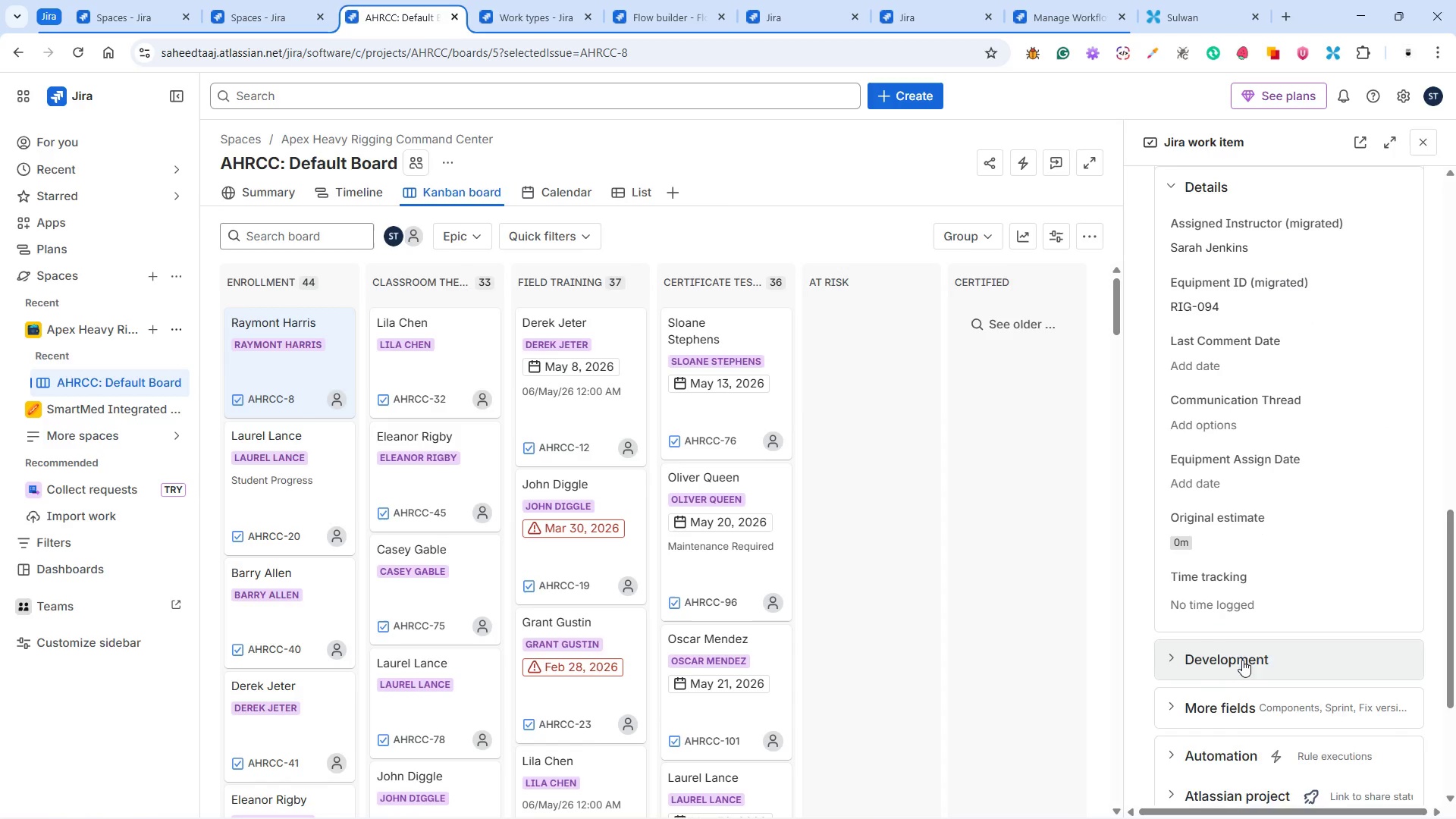 
scroll: coordinate [1248, 651], scroll_direction: up, amount: 12.0
 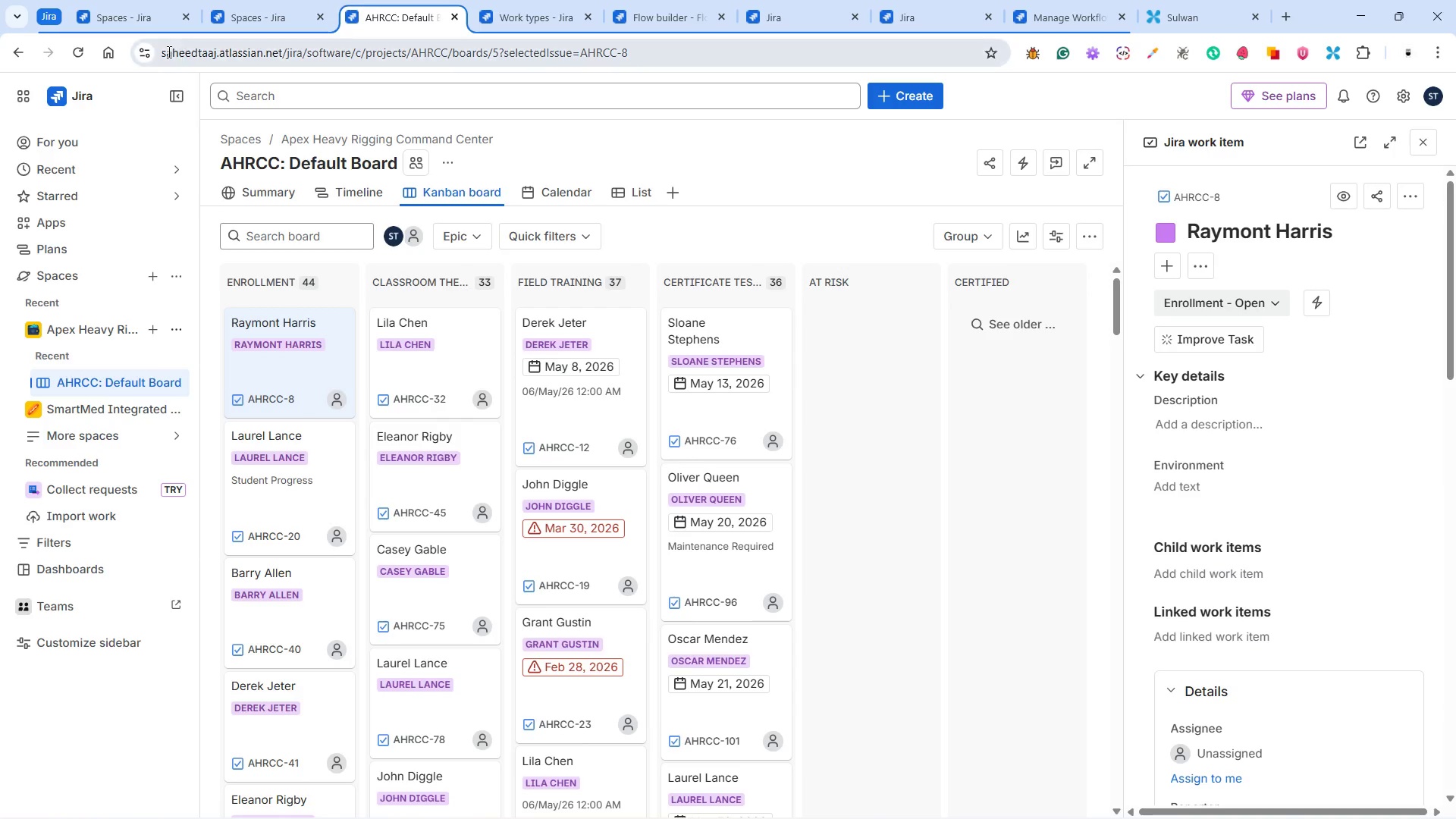 
left_click([80, 51])
 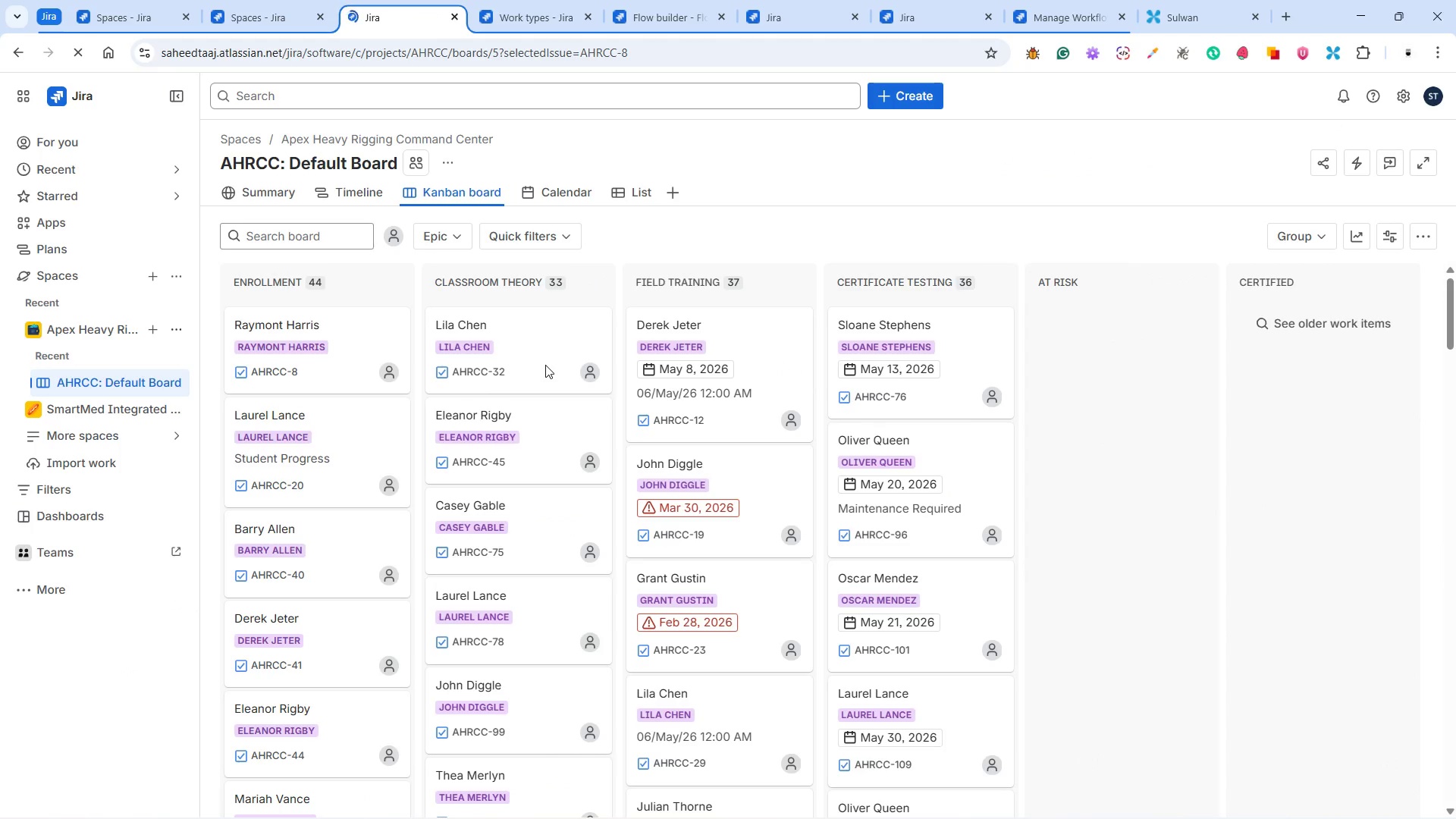 
wait(9.38)
 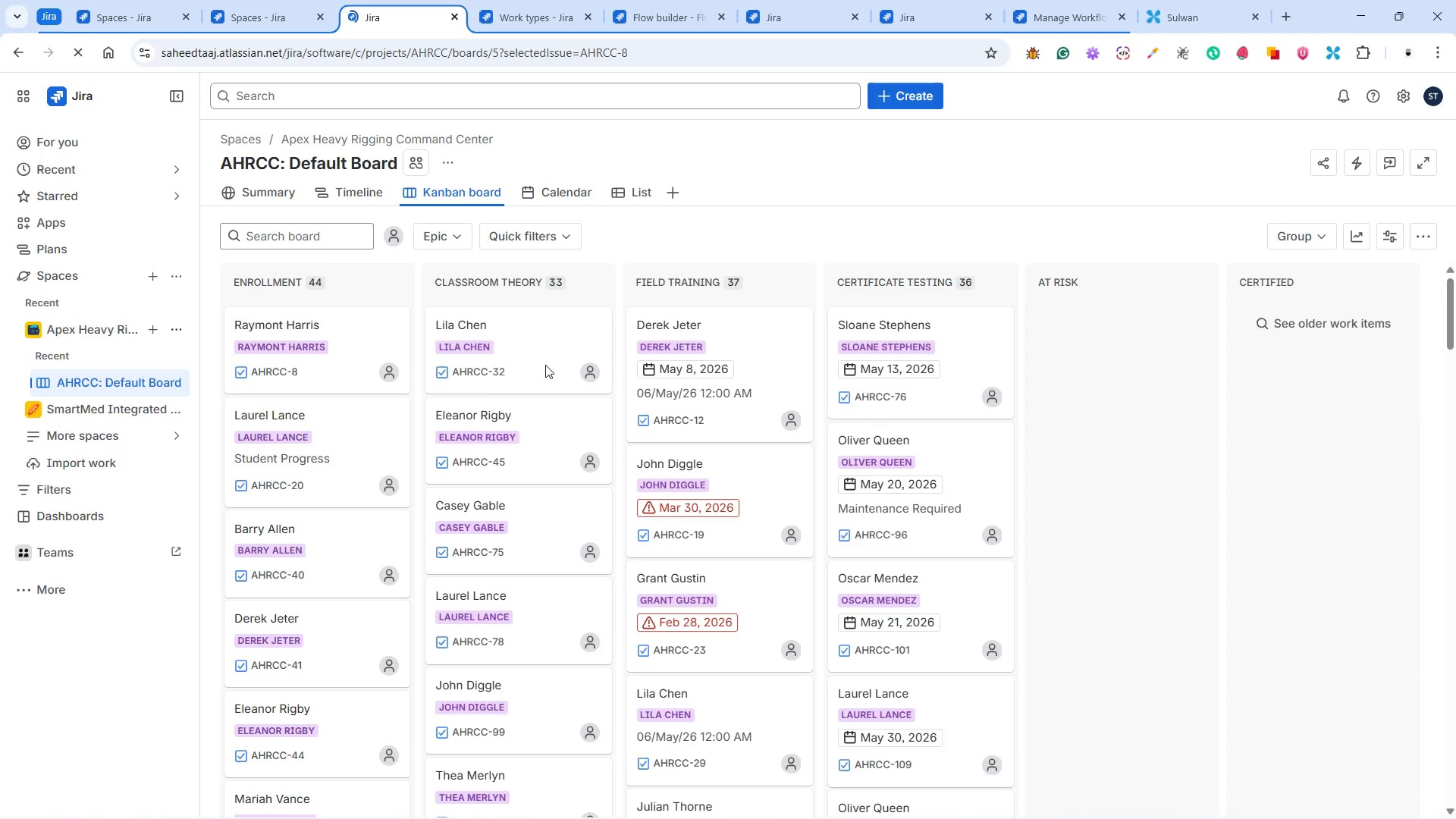 
left_click([344, 369])
 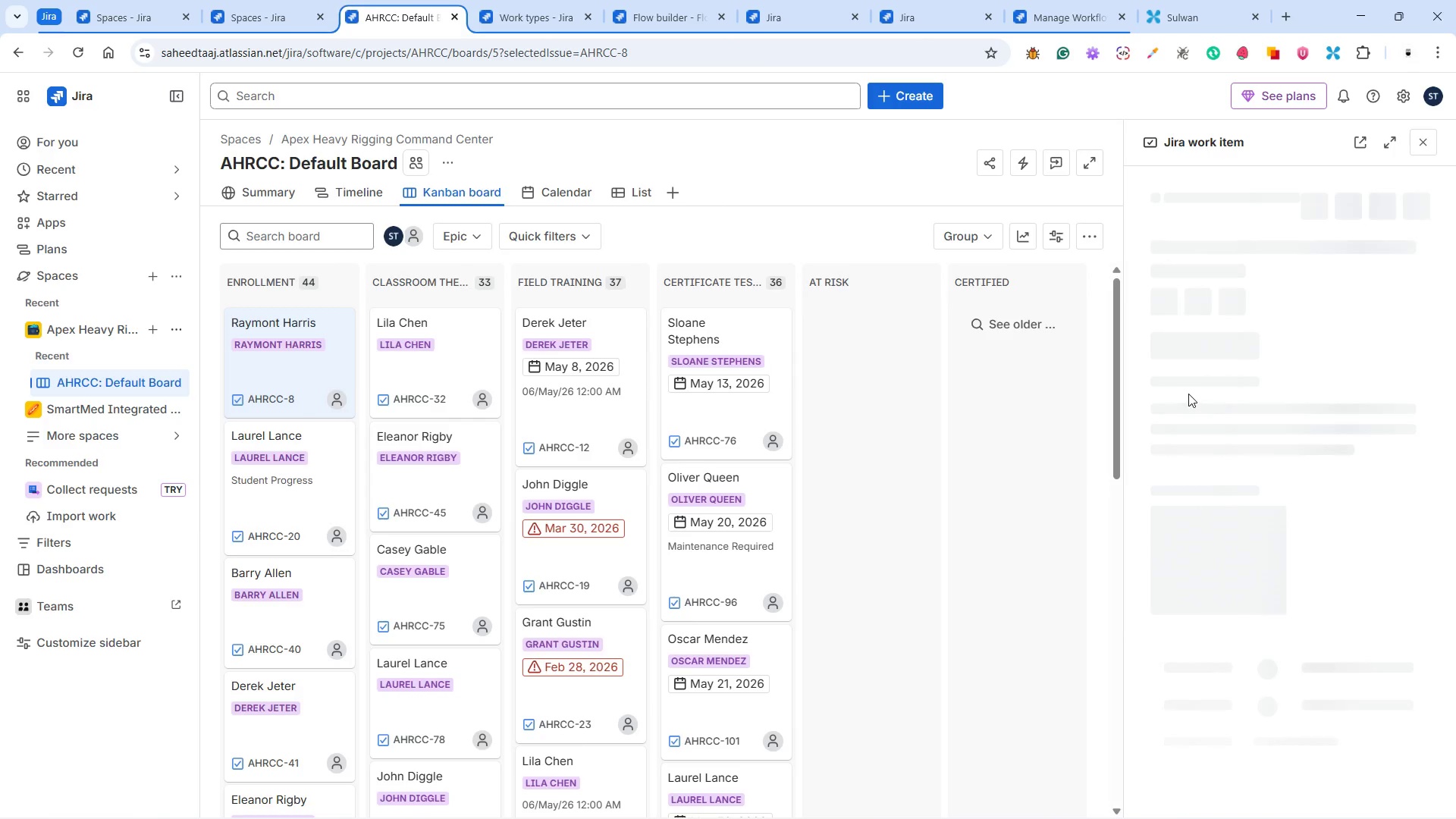 
wait(11.8)
 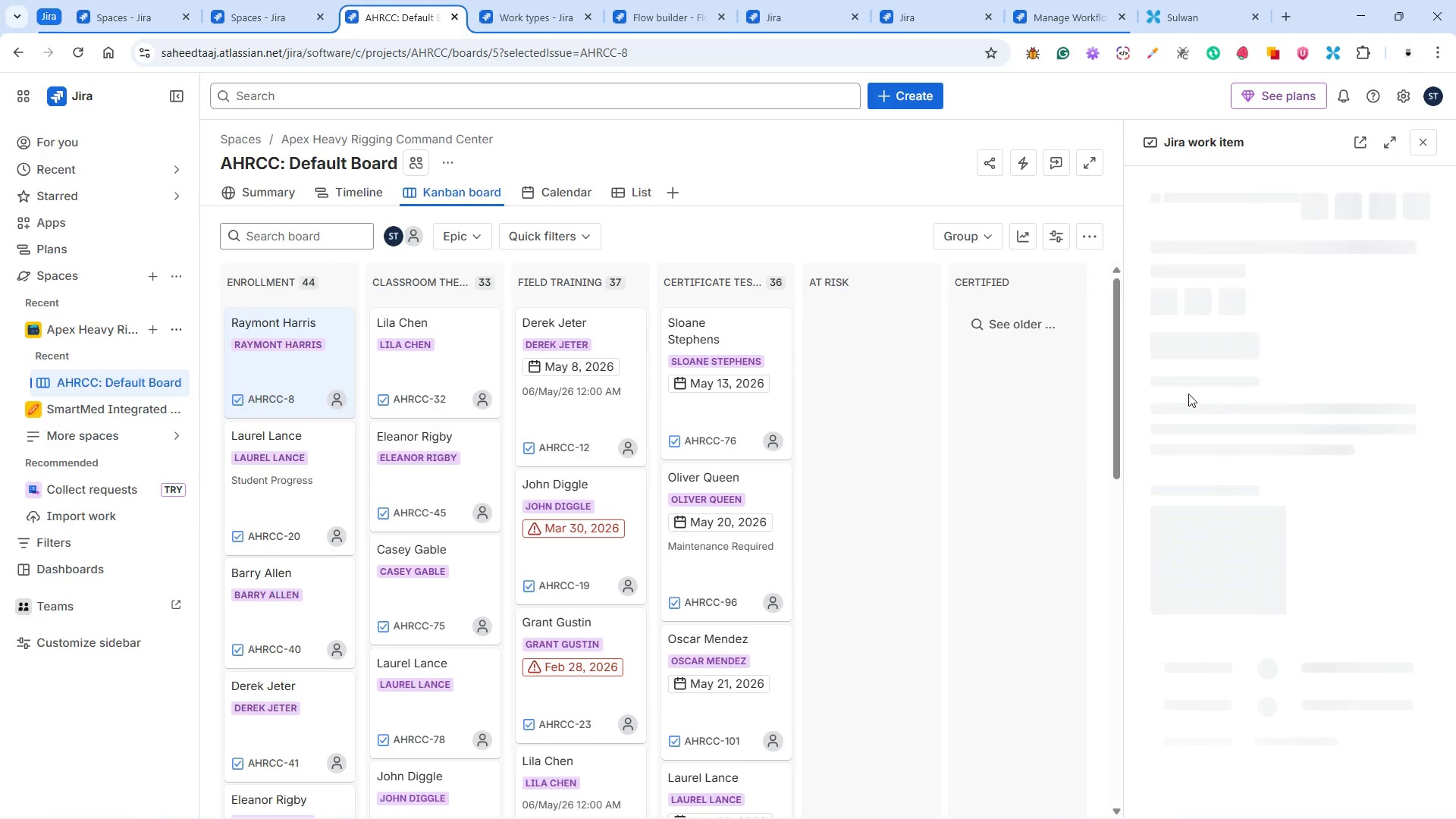 
scroll: coordinate [1304, 423], scroll_direction: down, amount: 12.0
 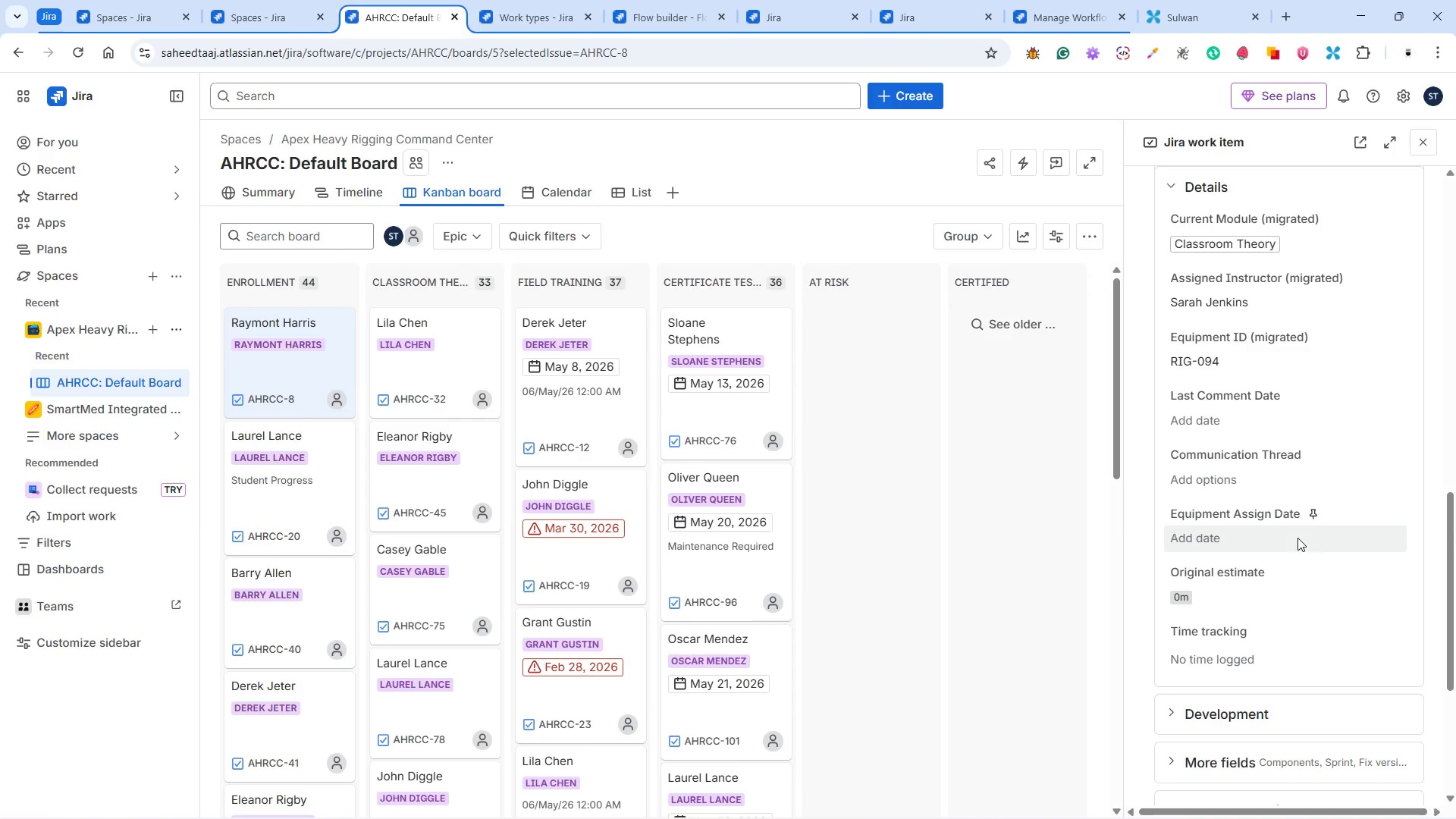 
wait(8.33)
 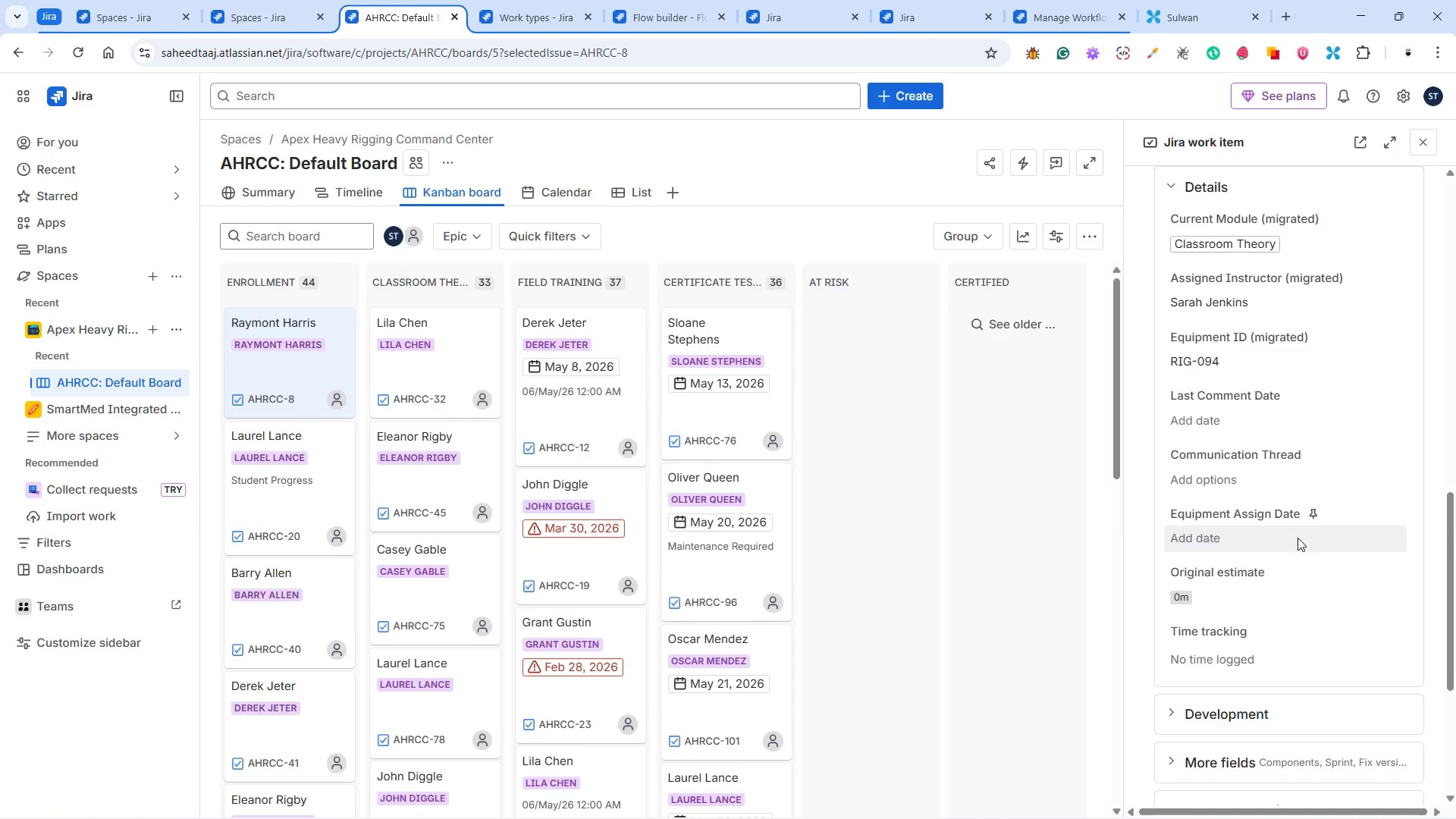 
scroll: coordinate [1241, 437], scroll_direction: up, amount: 9.0
 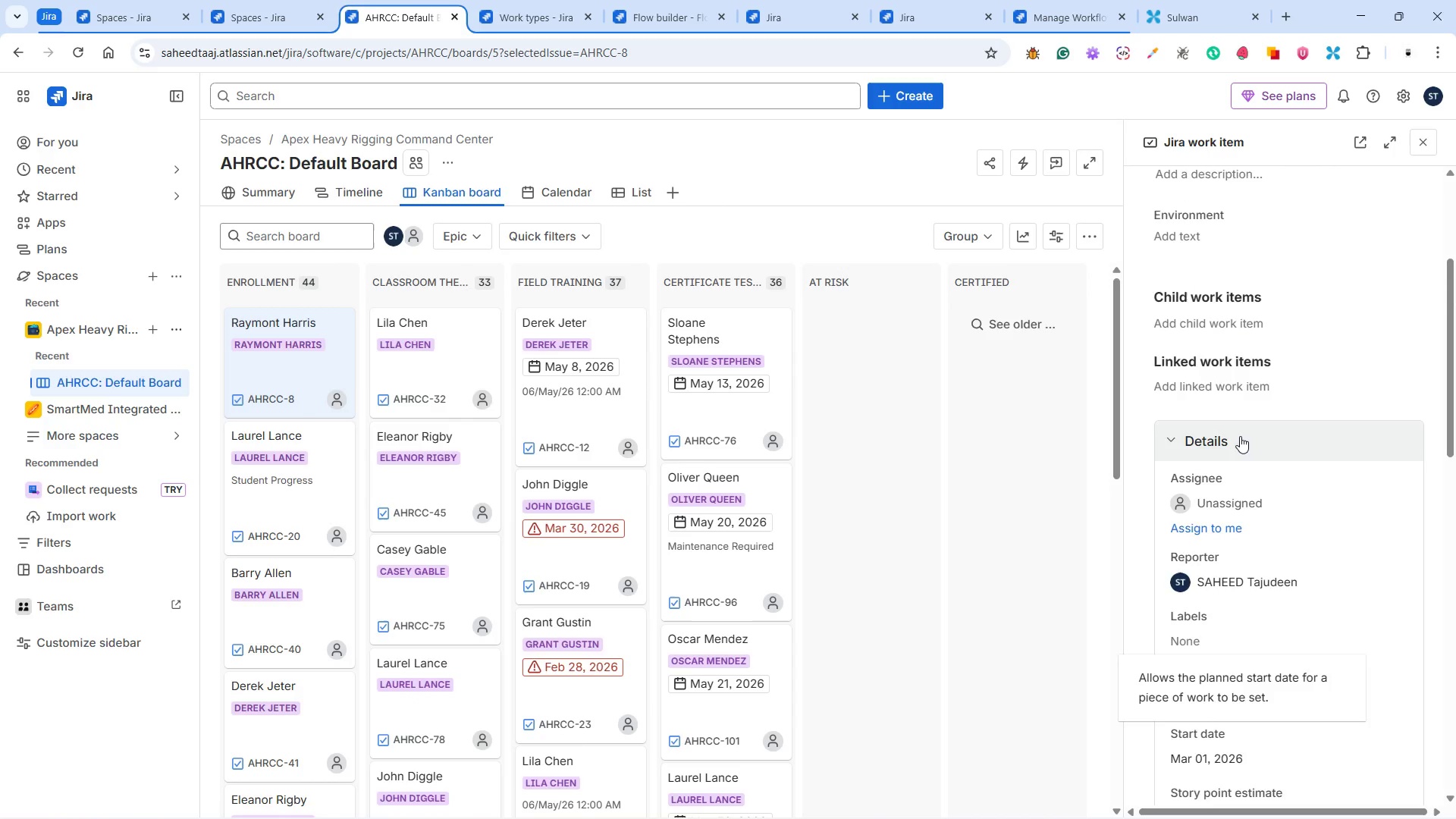 
scroll: coordinate [1228, 405], scroll_direction: up, amount: 5.0
 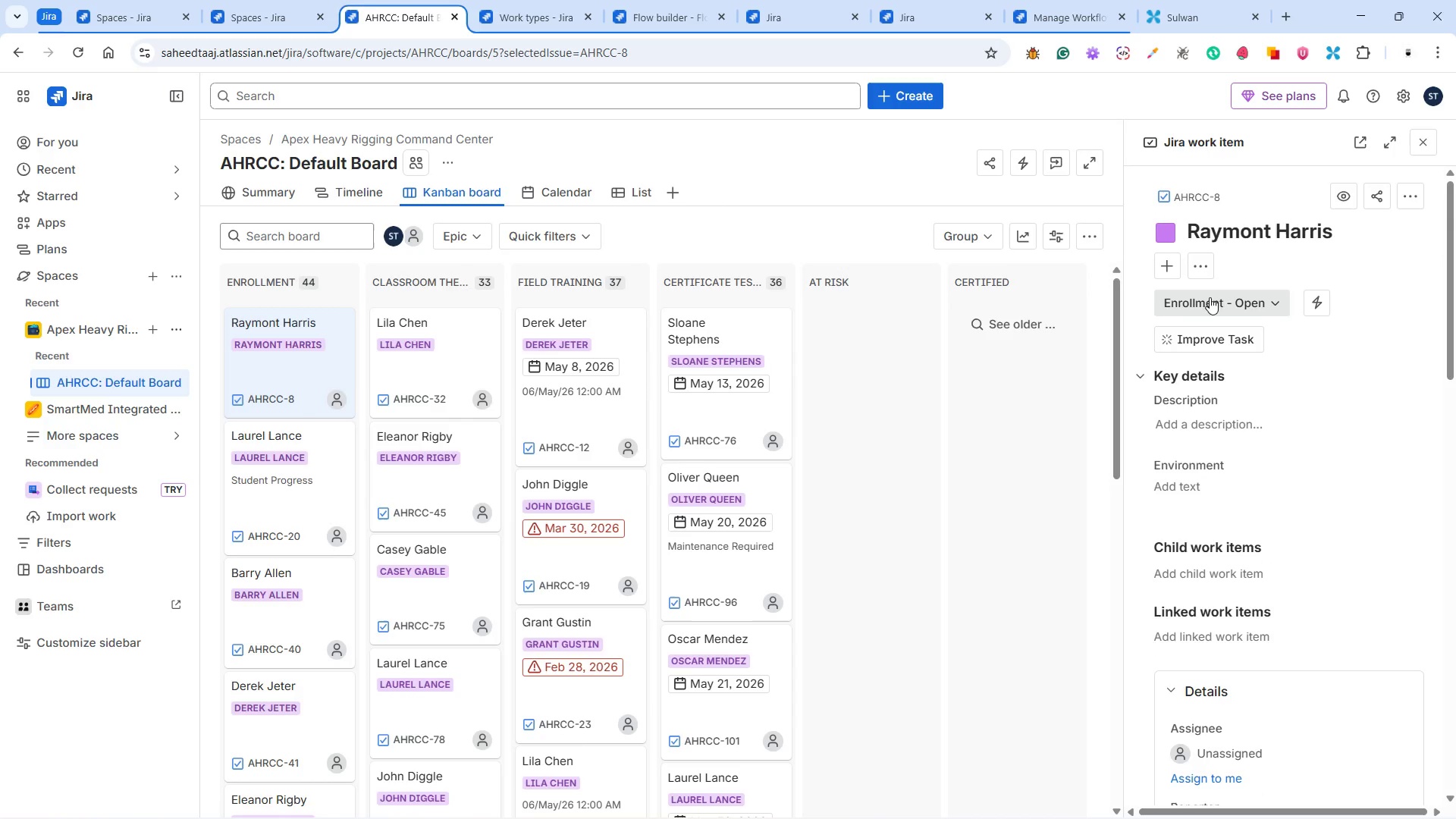 
double_click([1210, 303])
 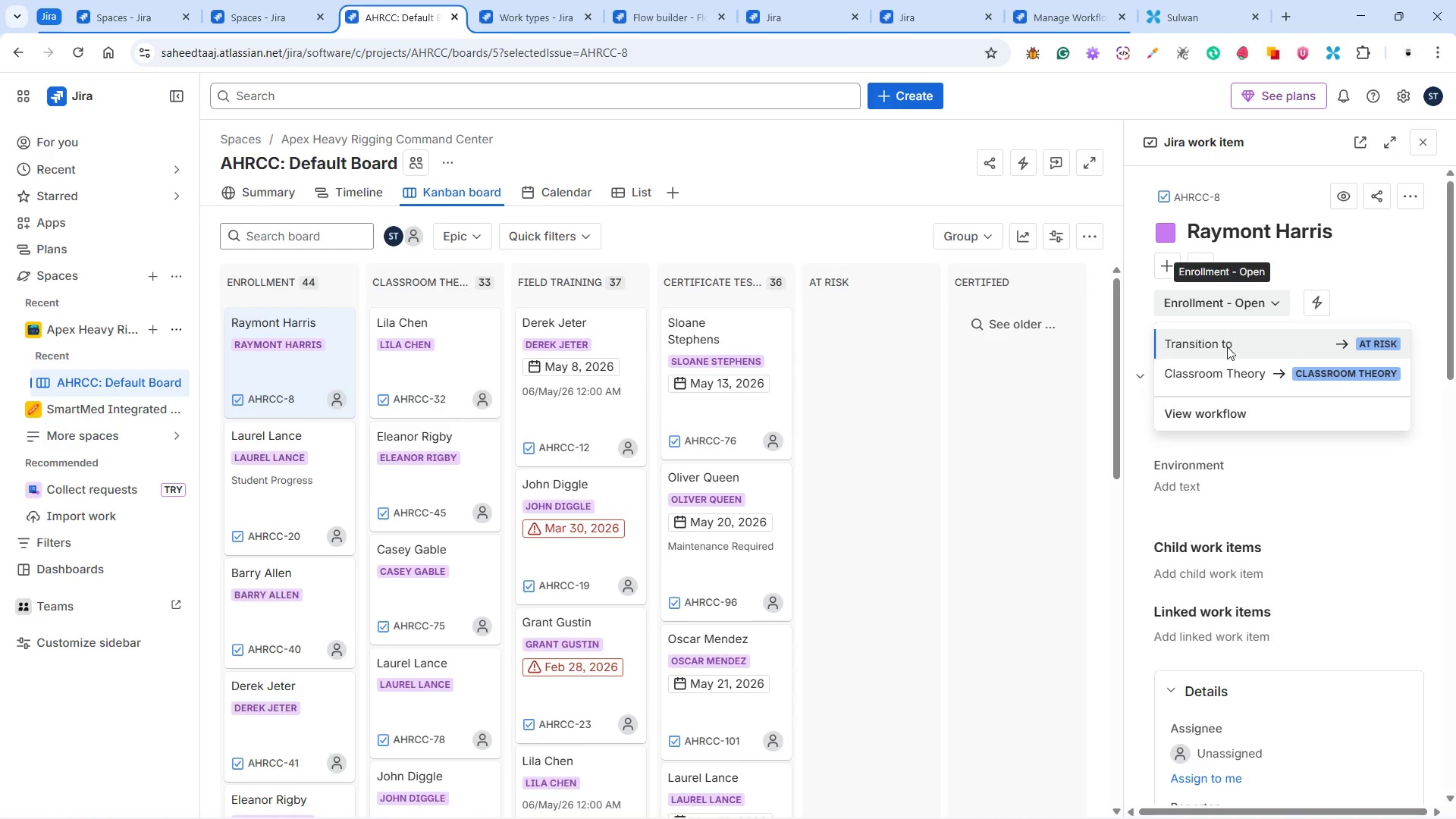 
left_click([1232, 372])
 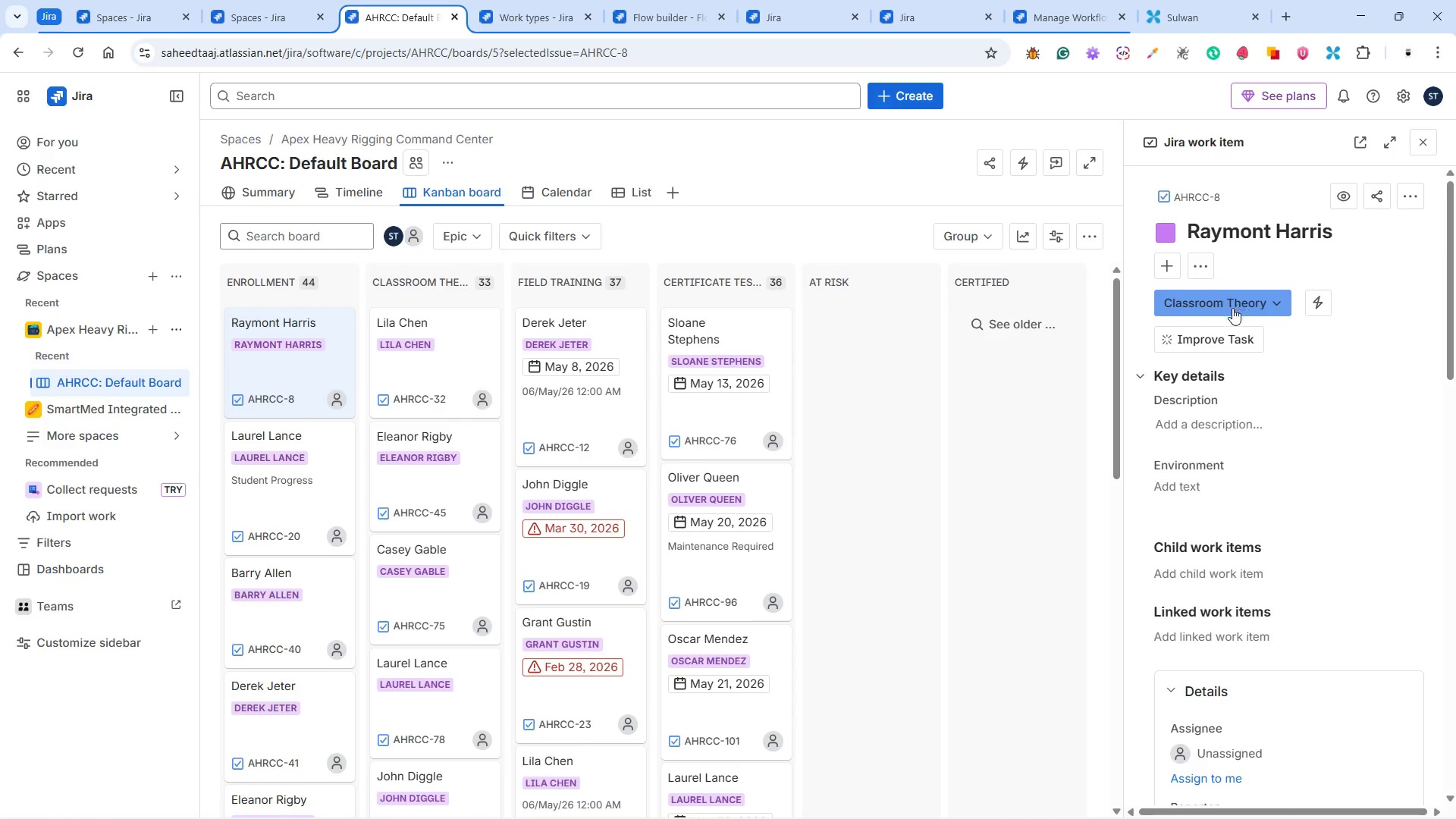 
wait(5.42)
 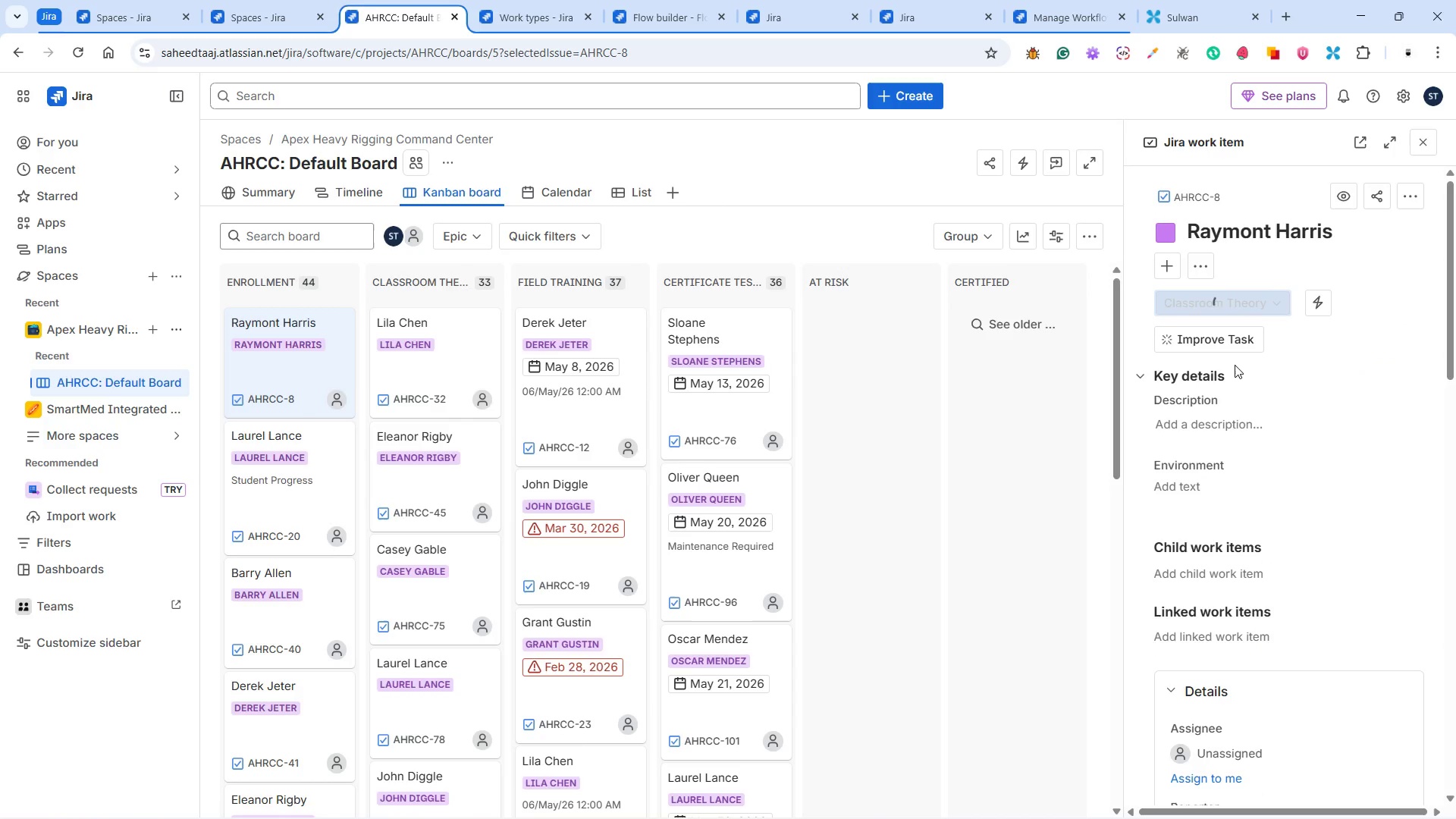 
left_click([1258, 402])
 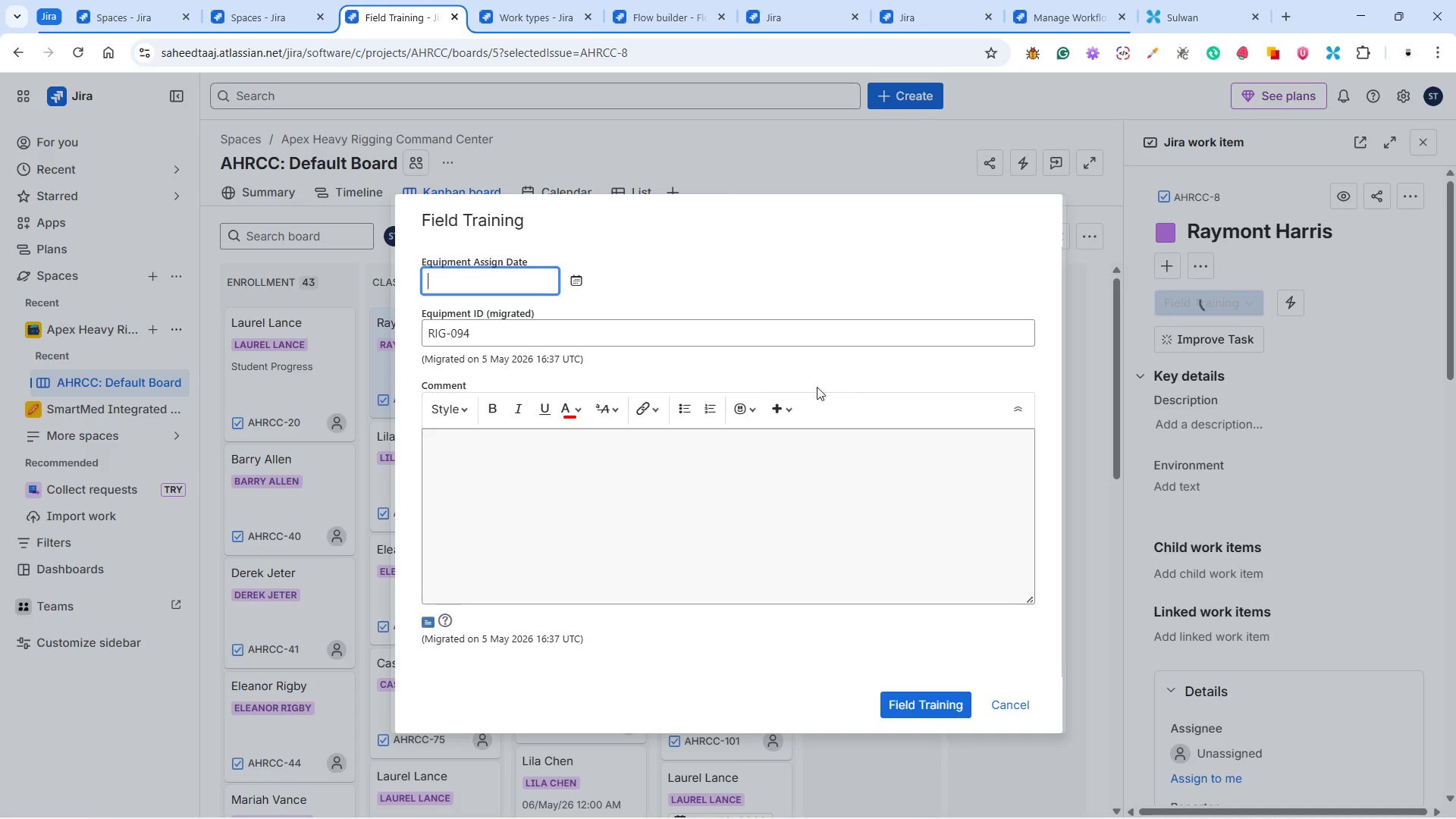 
wait(5.28)
 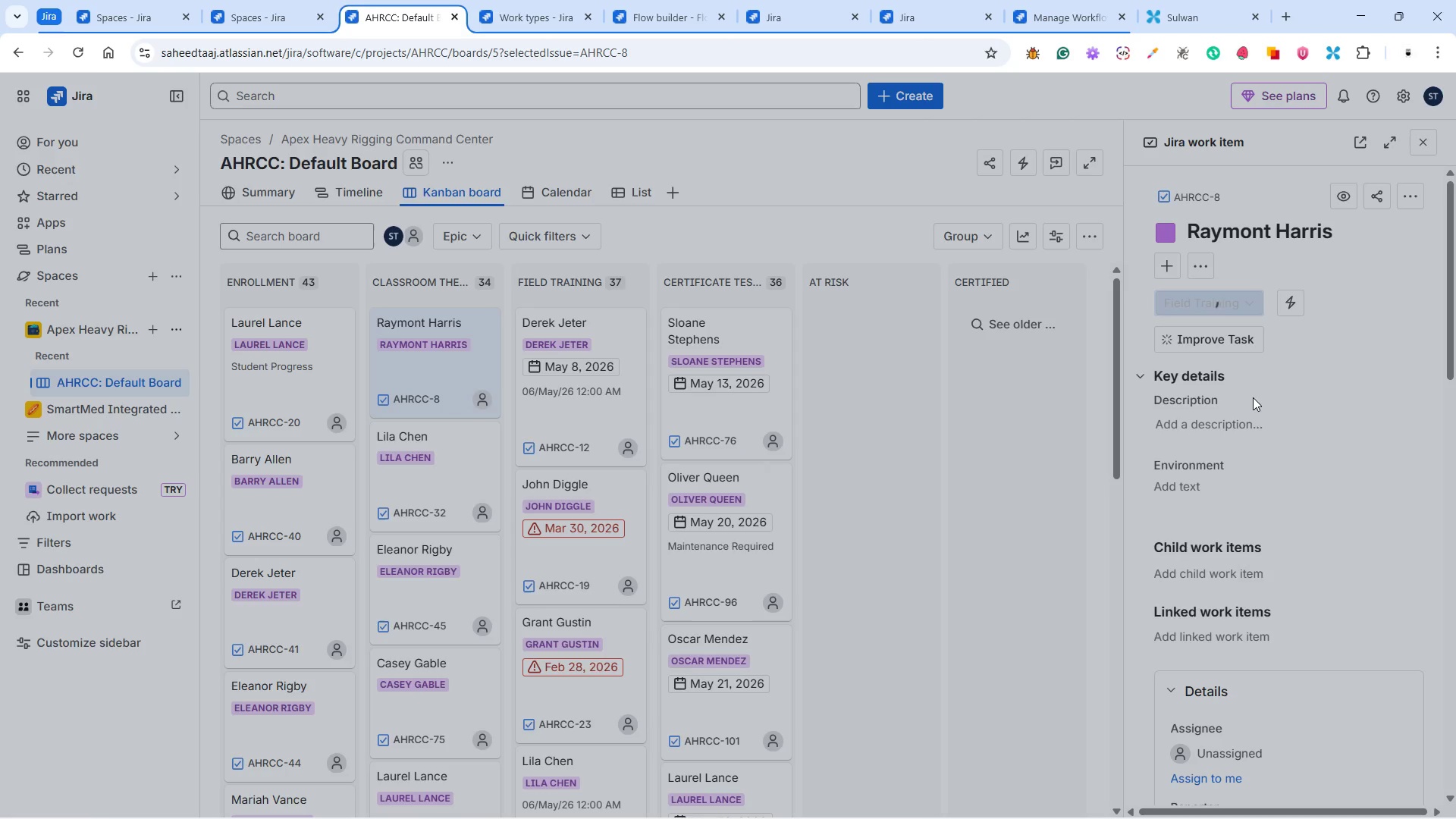 
left_click([573, 281])
 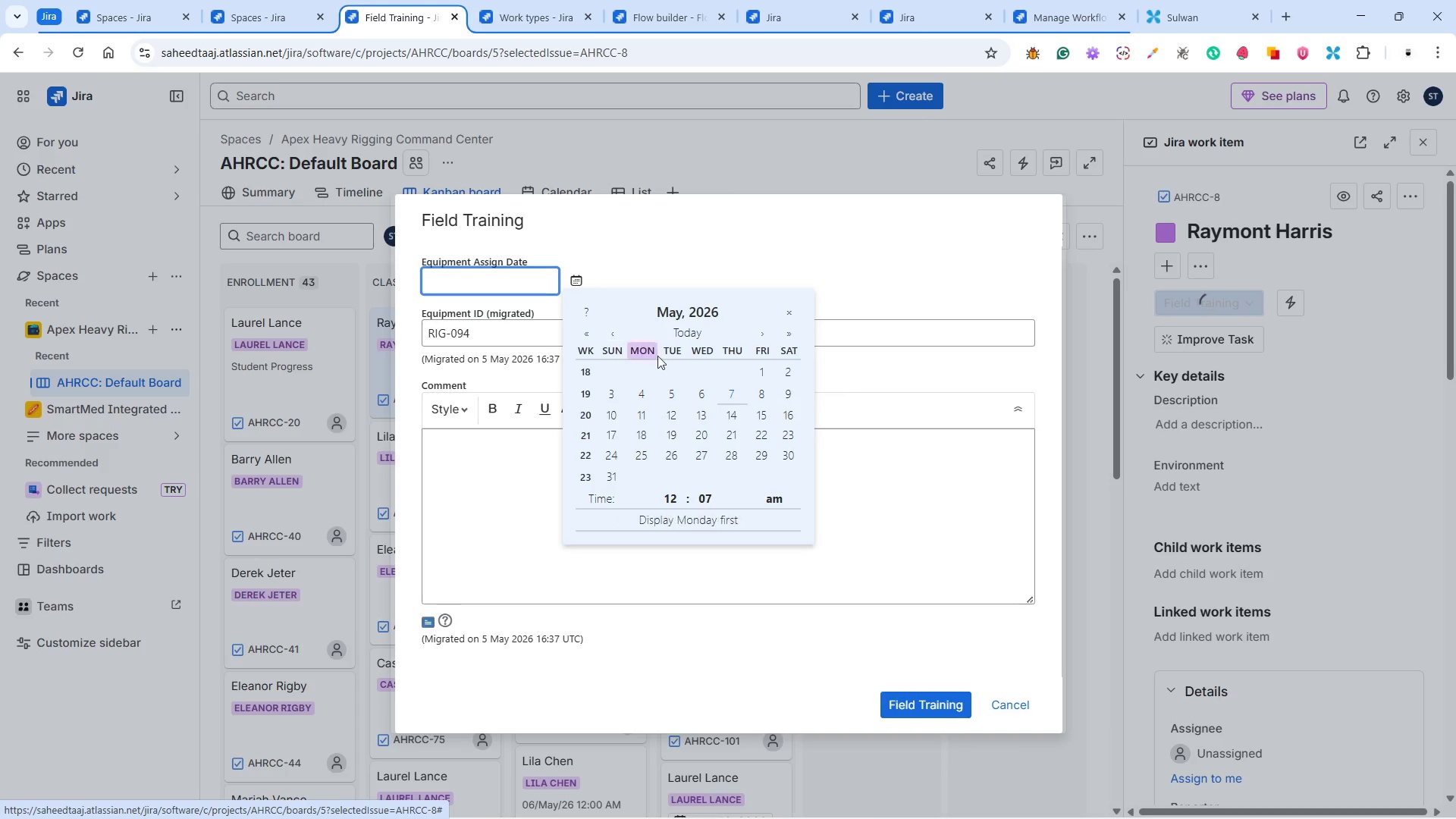 
left_click([707, 395])
 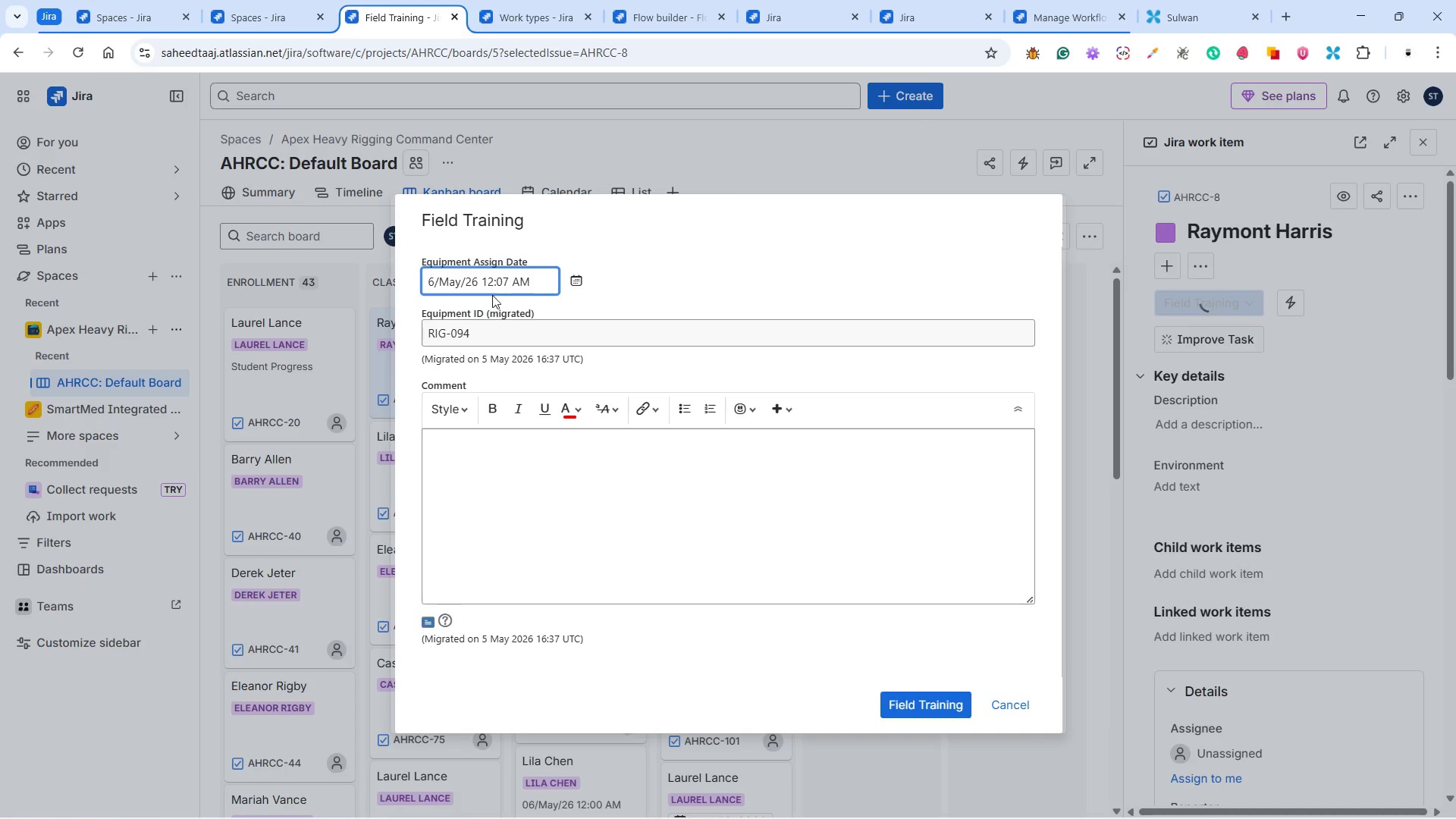 
left_click([505, 282])
 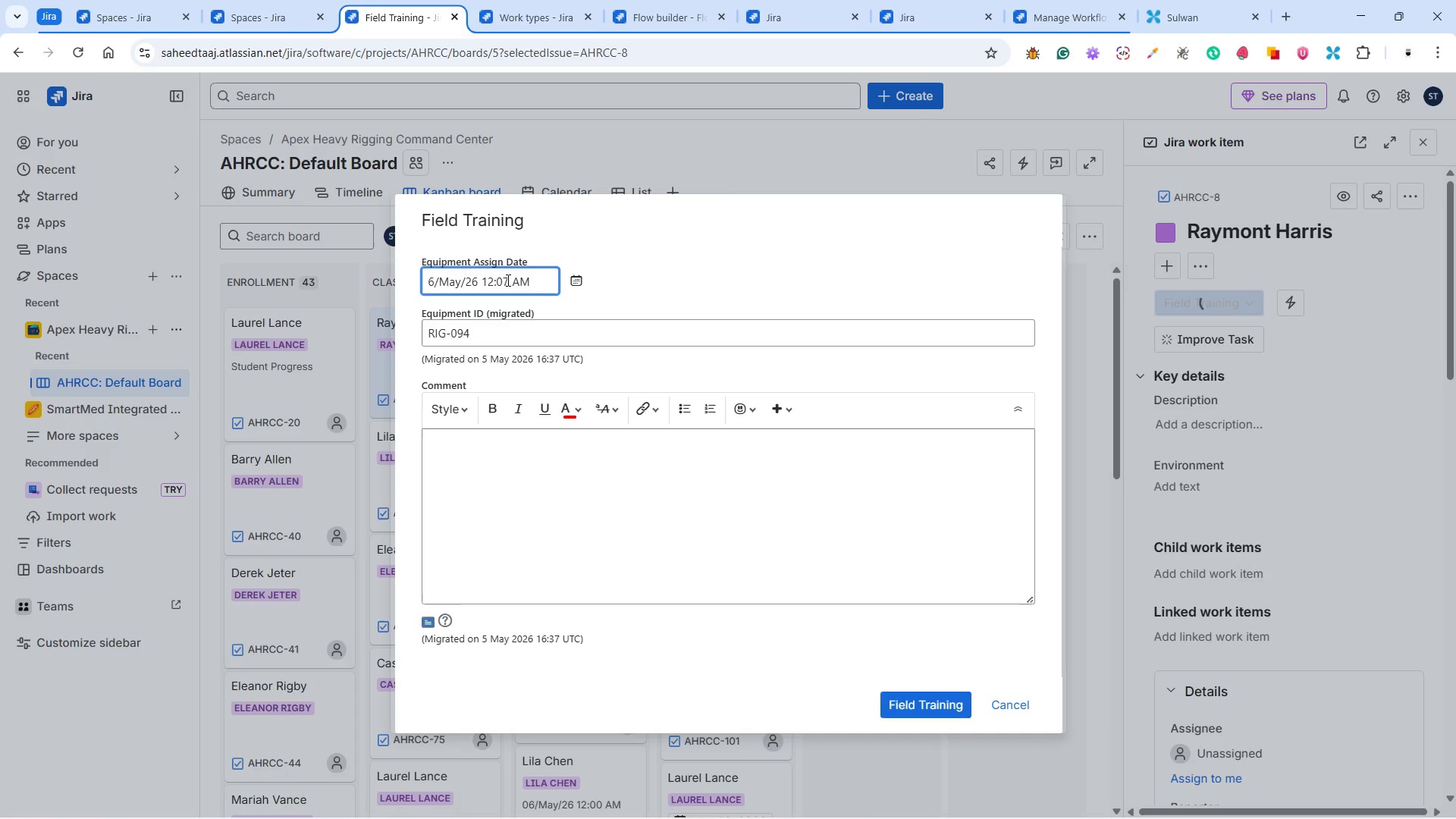 
left_click([507, 280])
 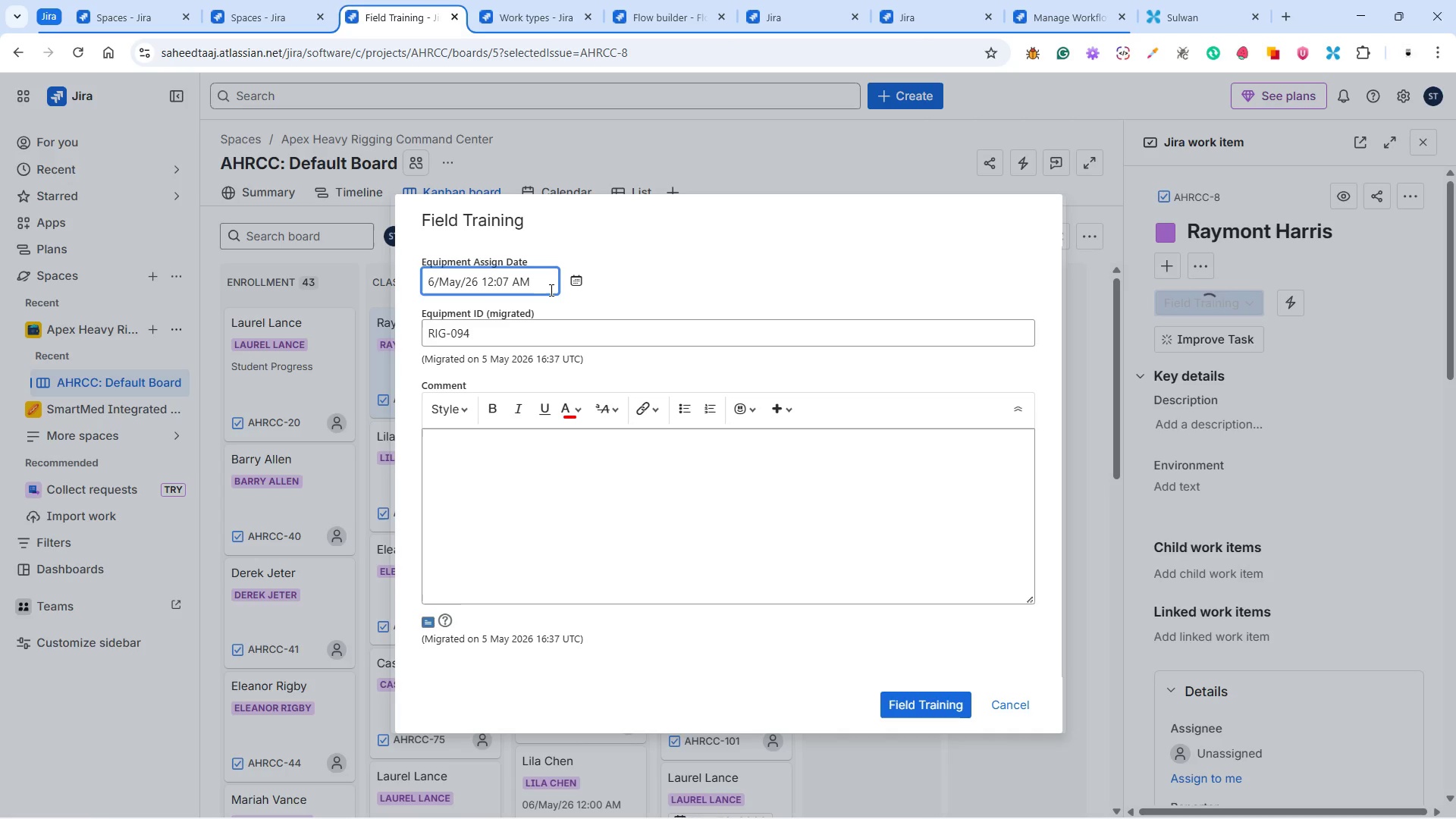 
key(Backspace)
 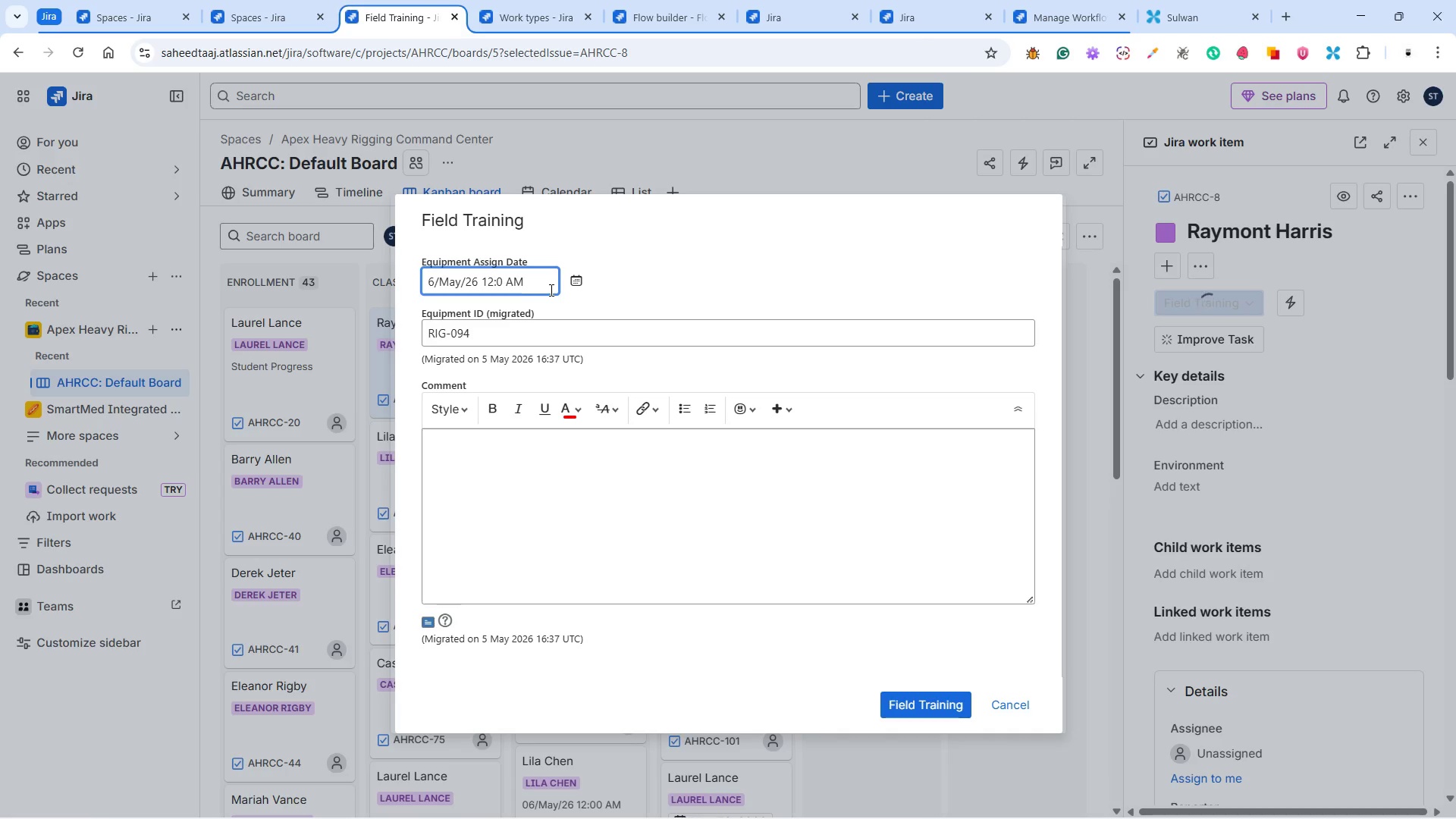 
key(0)
 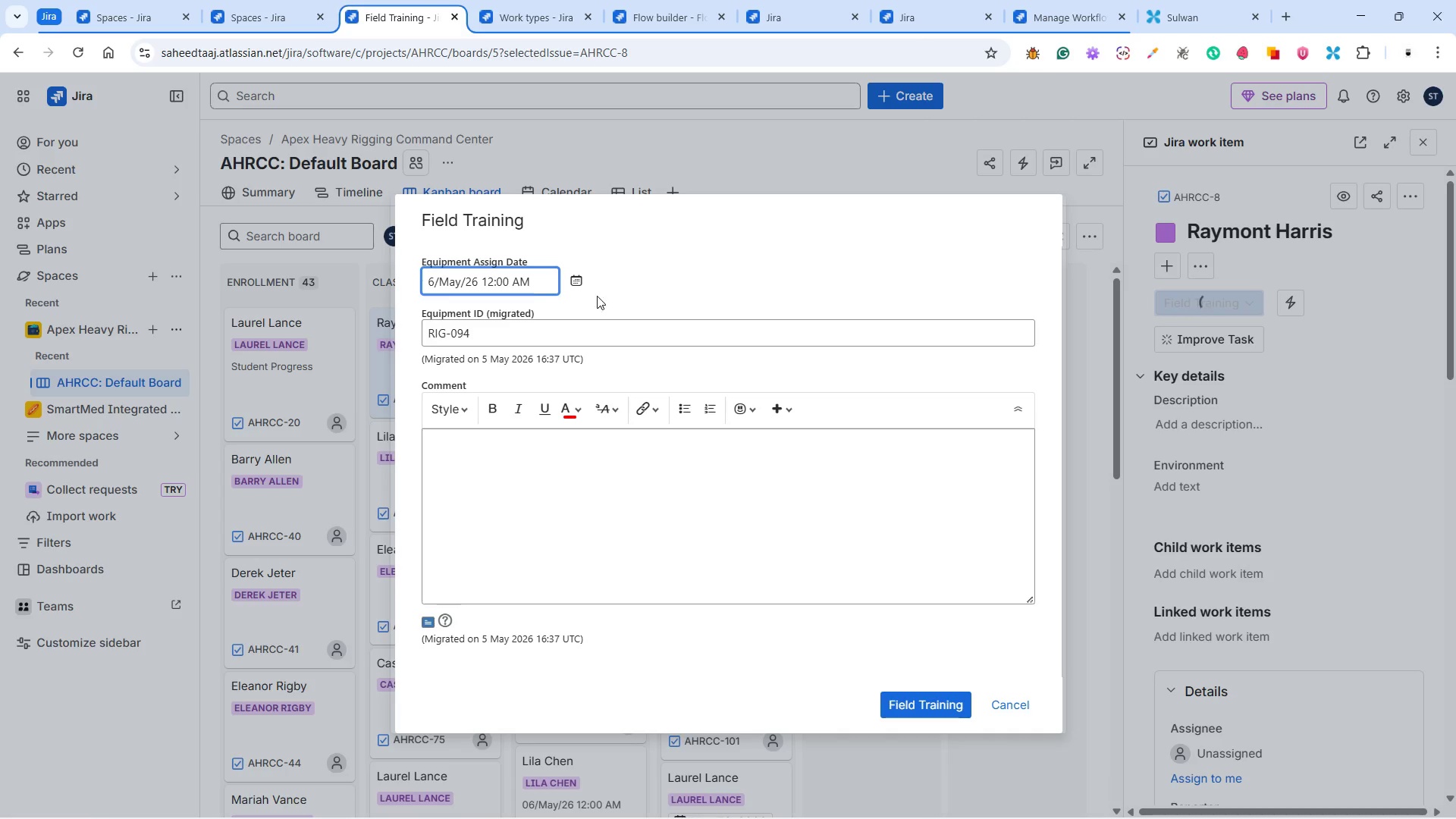 
left_click([613, 288])
 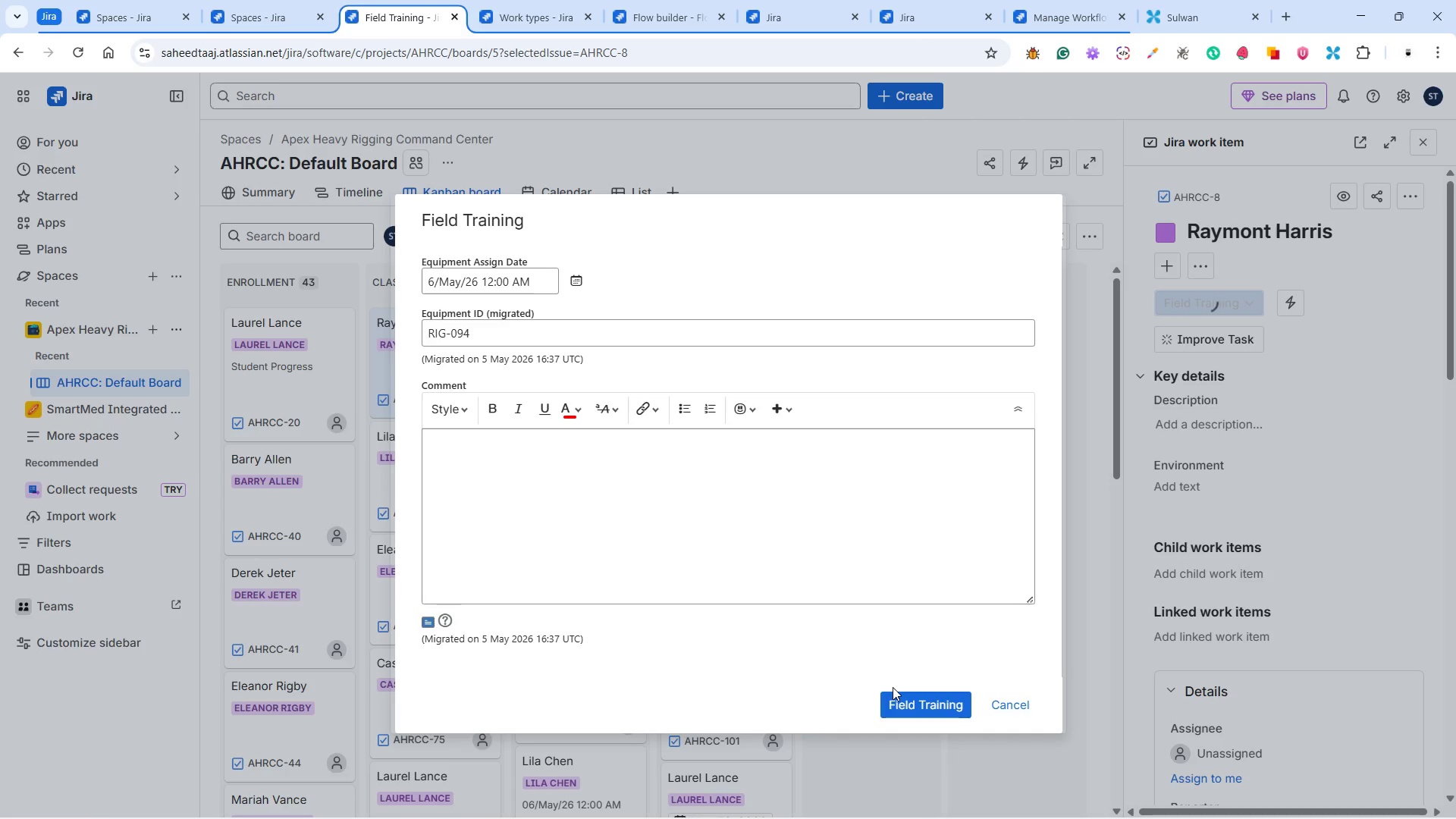 
left_click([910, 704])
 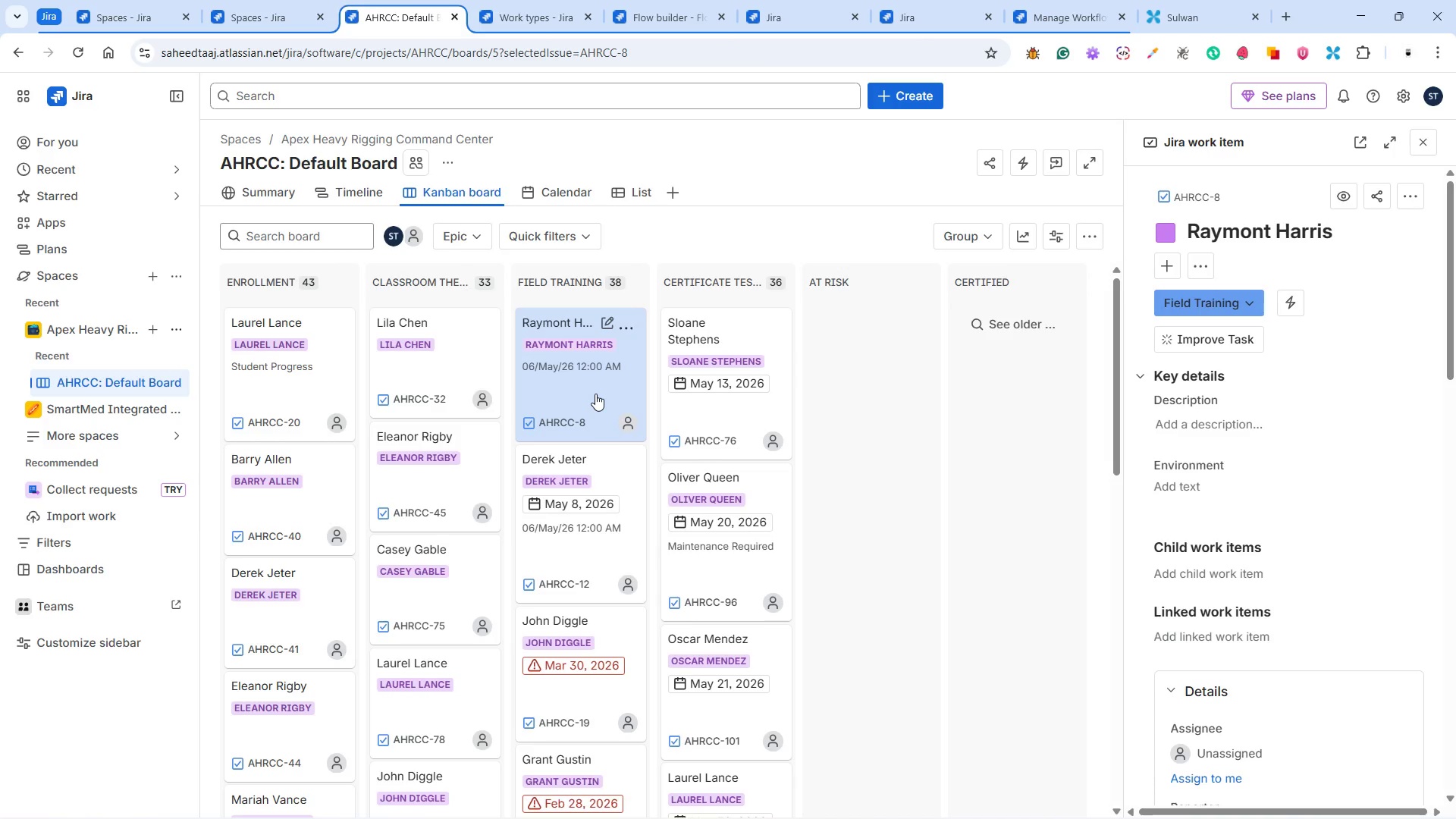 
wait(18.14)
 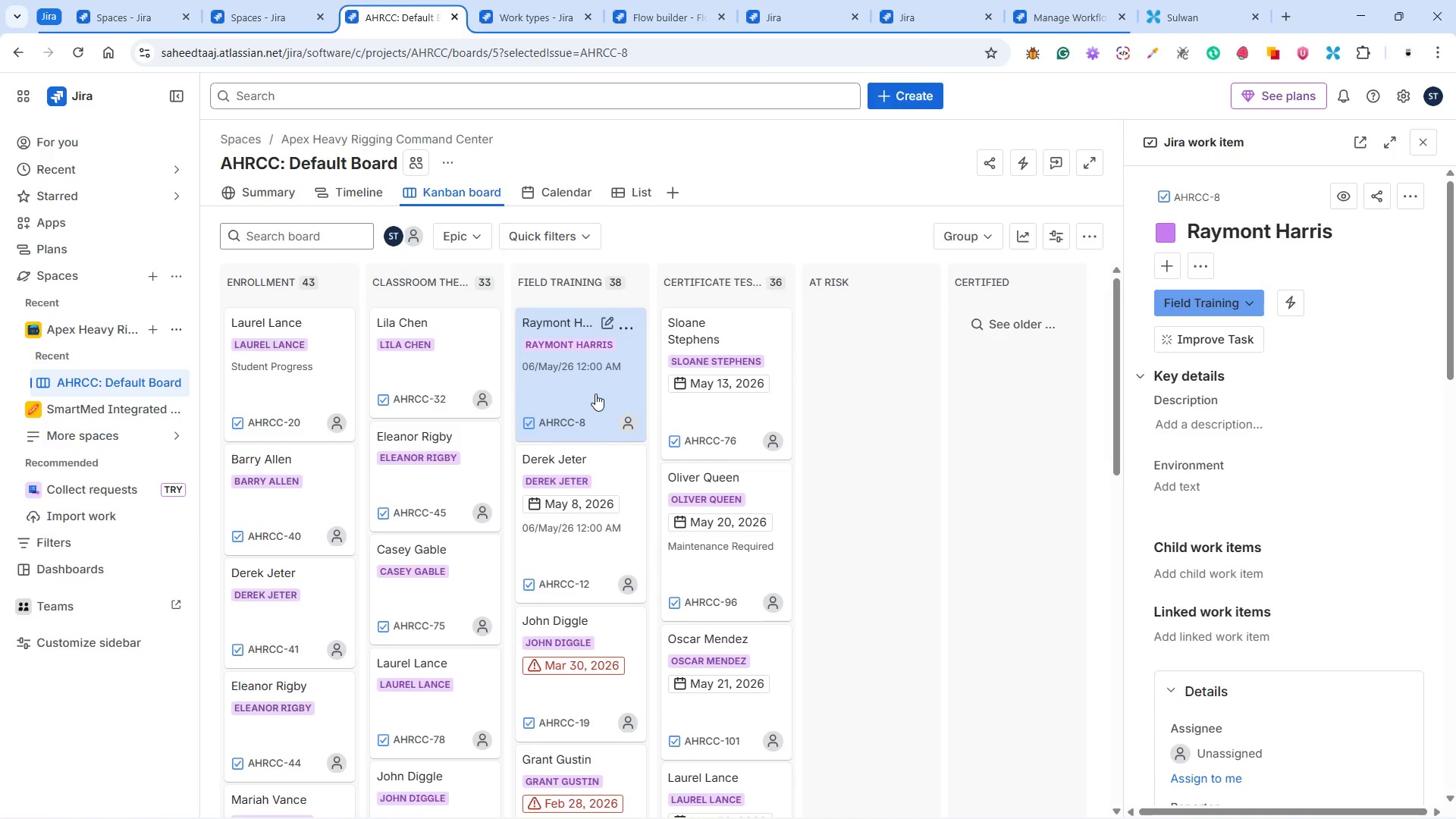 
scroll: coordinate [1322, 606], scroll_direction: down, amount: 2.0
 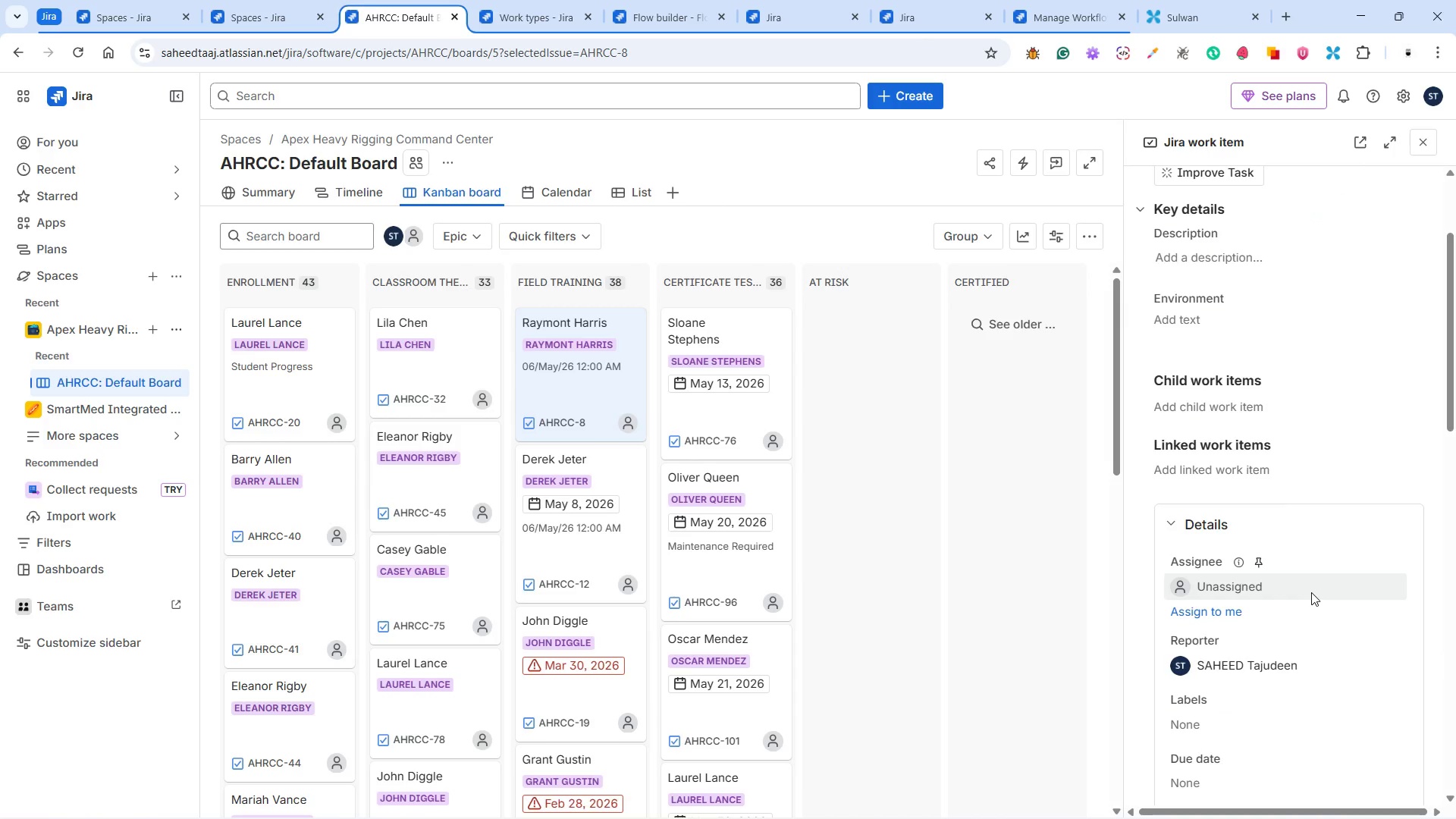 
wait(7.25)
 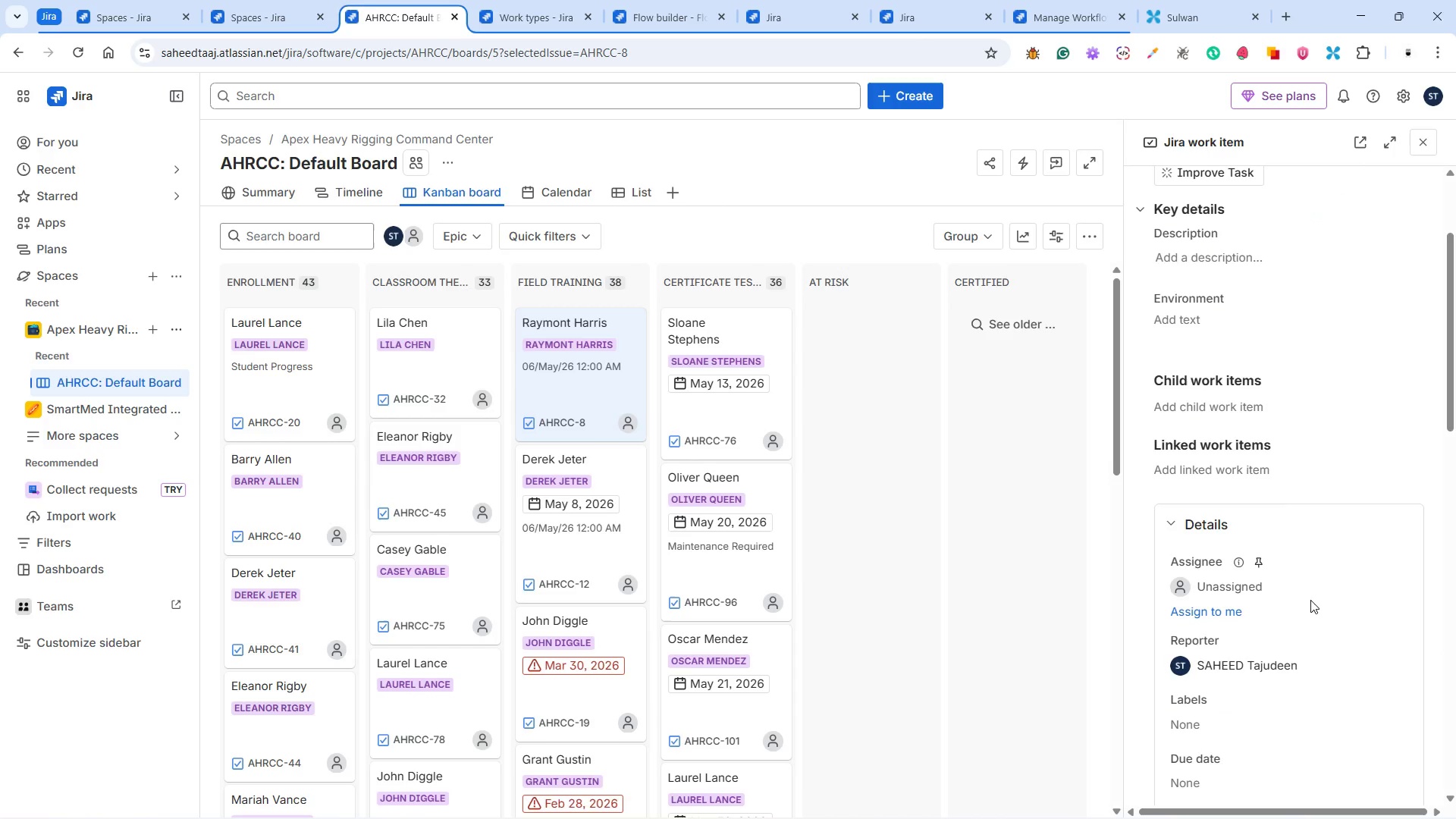 
scroll: coordinate [1307, 628], scroll_direction: down, amount: 4.0
 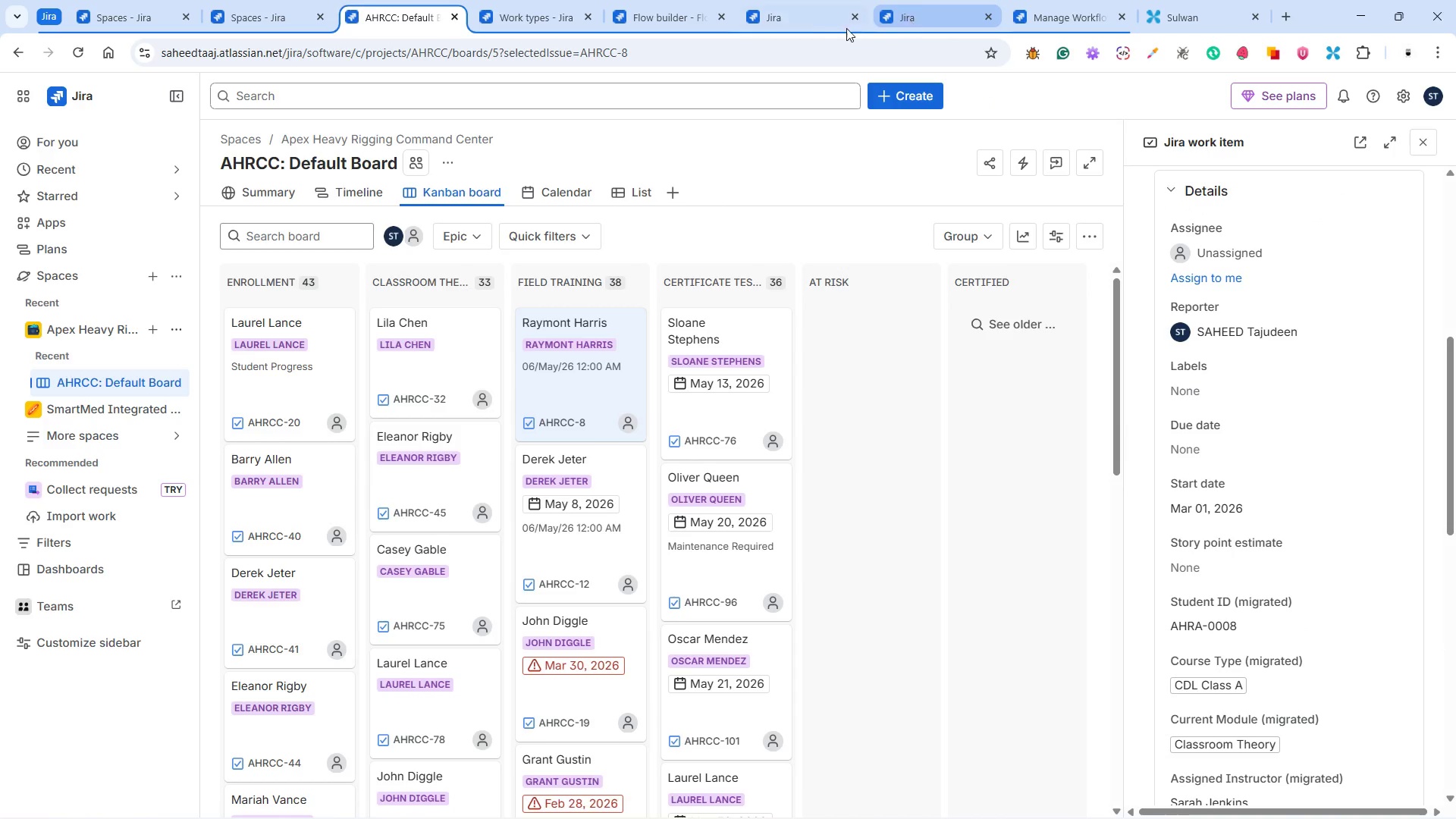 
left_click([808, 20])
 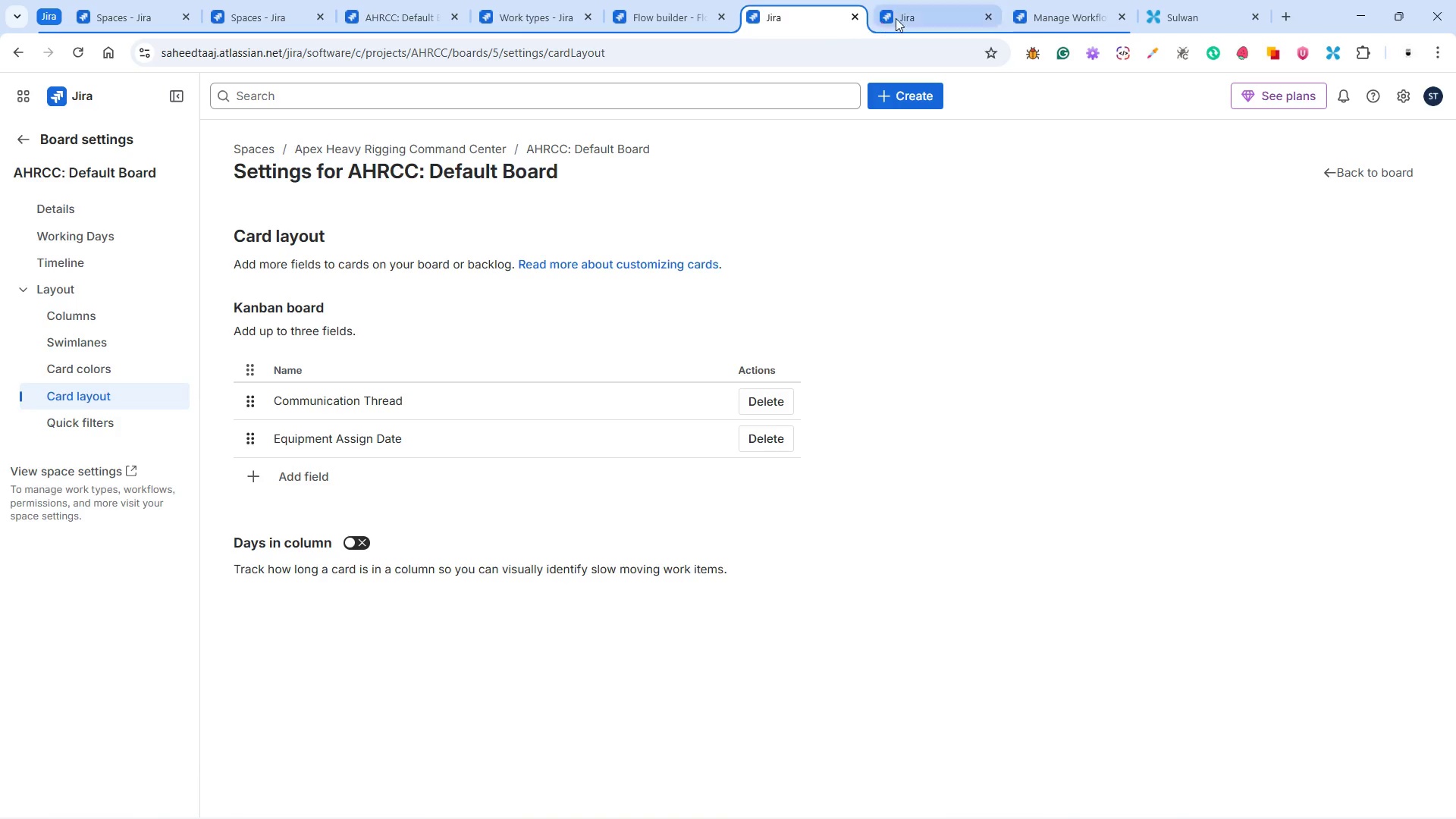 
left_click([914, 15])
 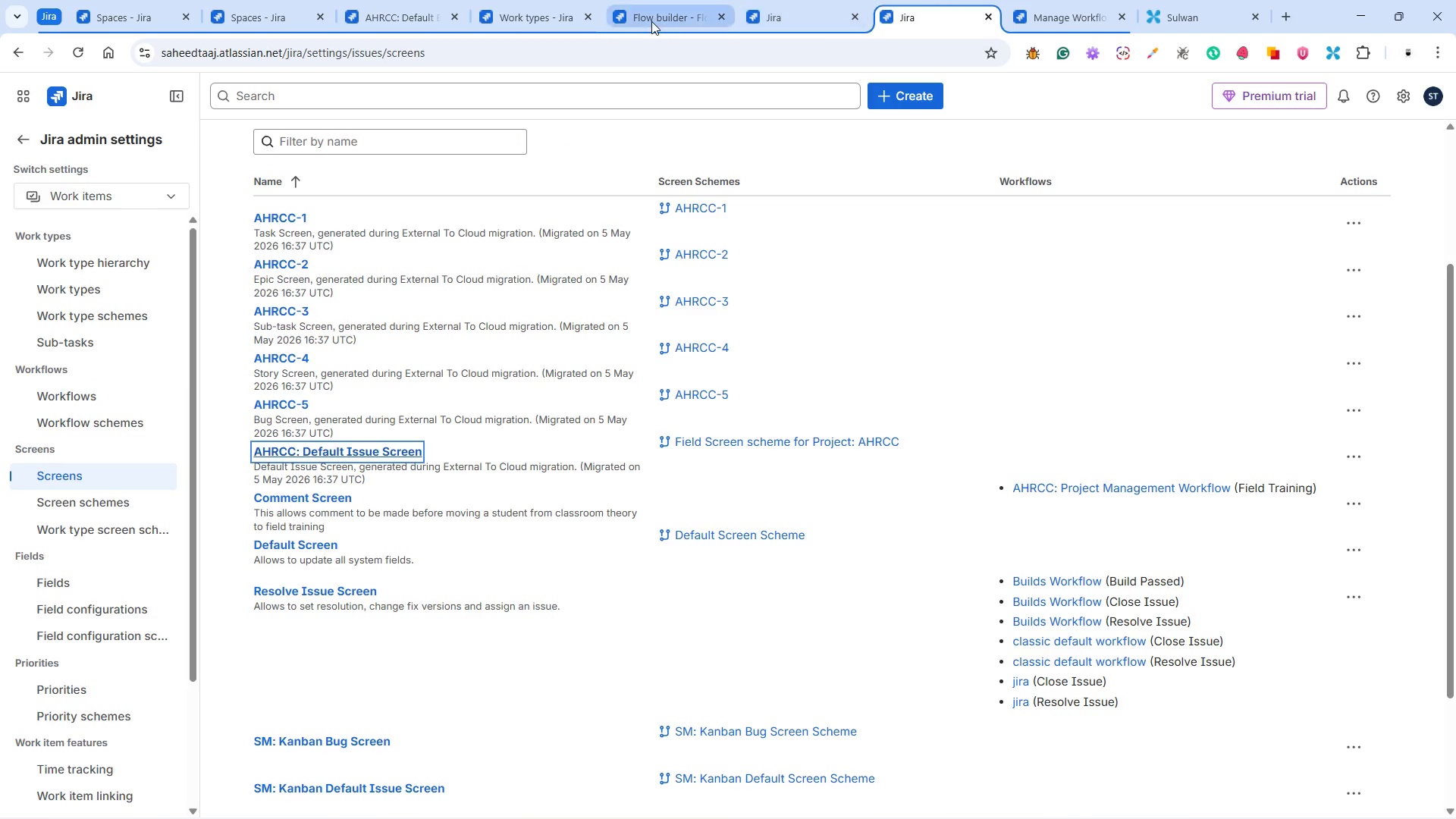 
left_click([654, 20])
 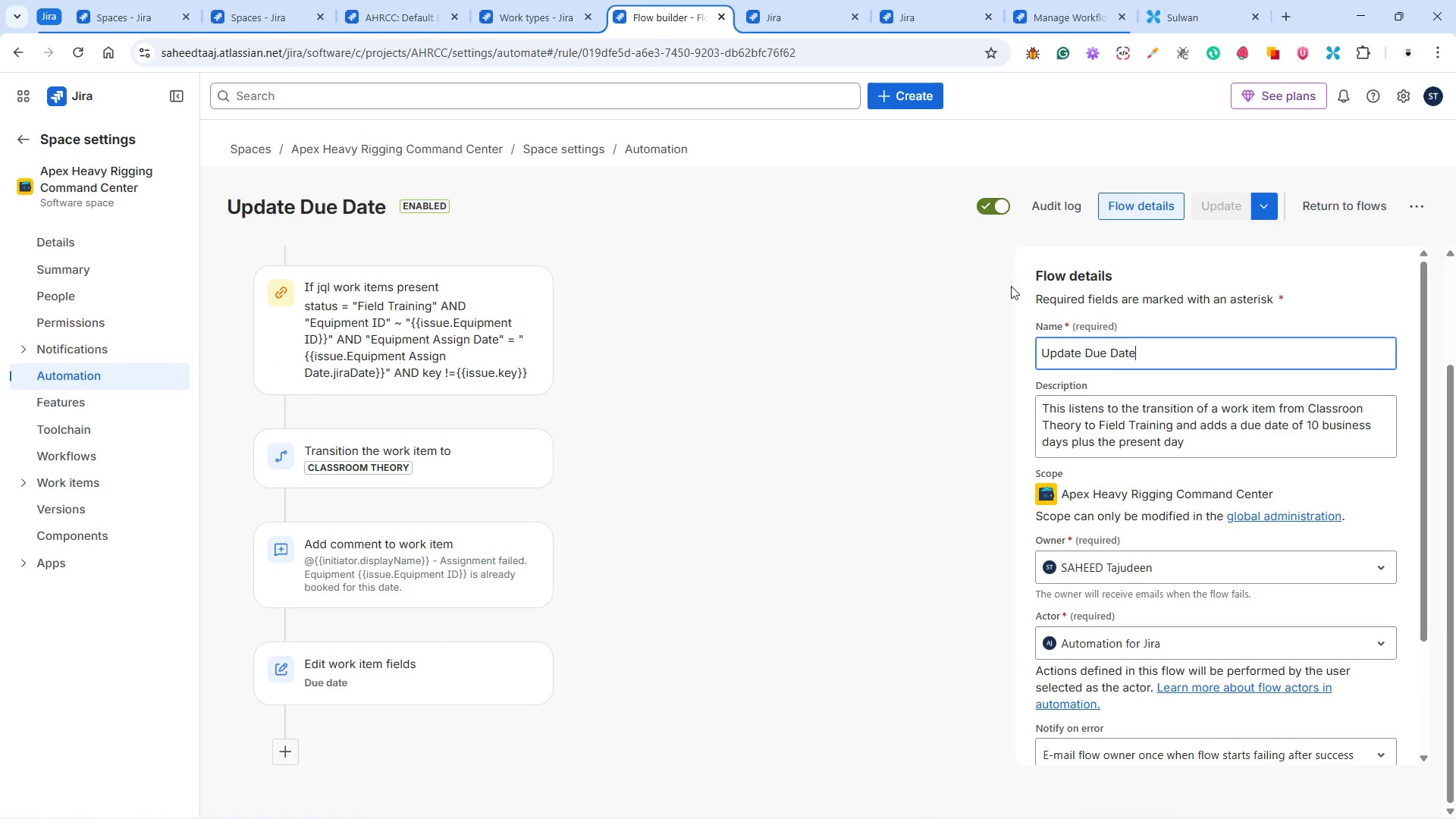 
wait(7.44)
 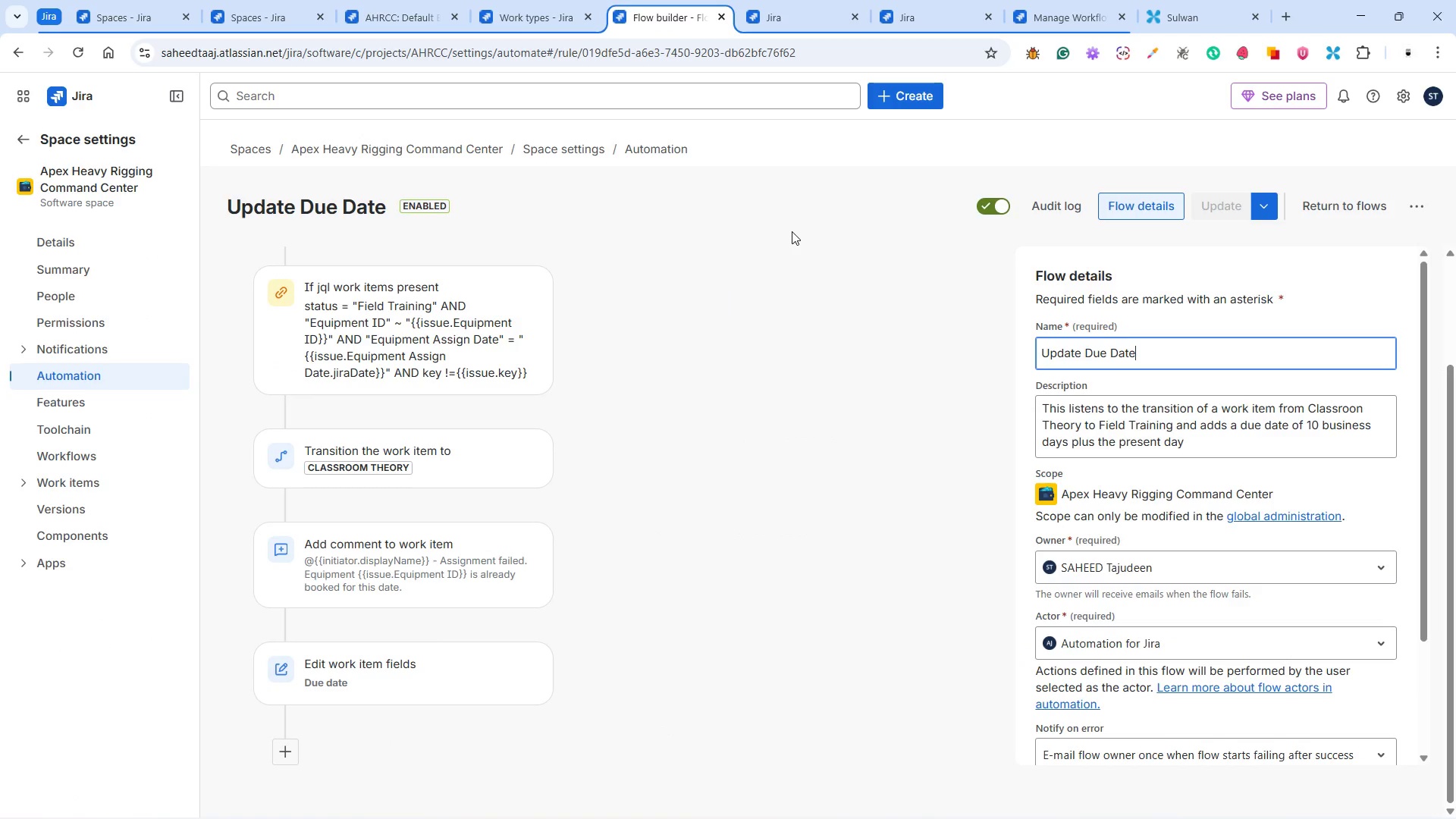 
left_click([450, 479])
 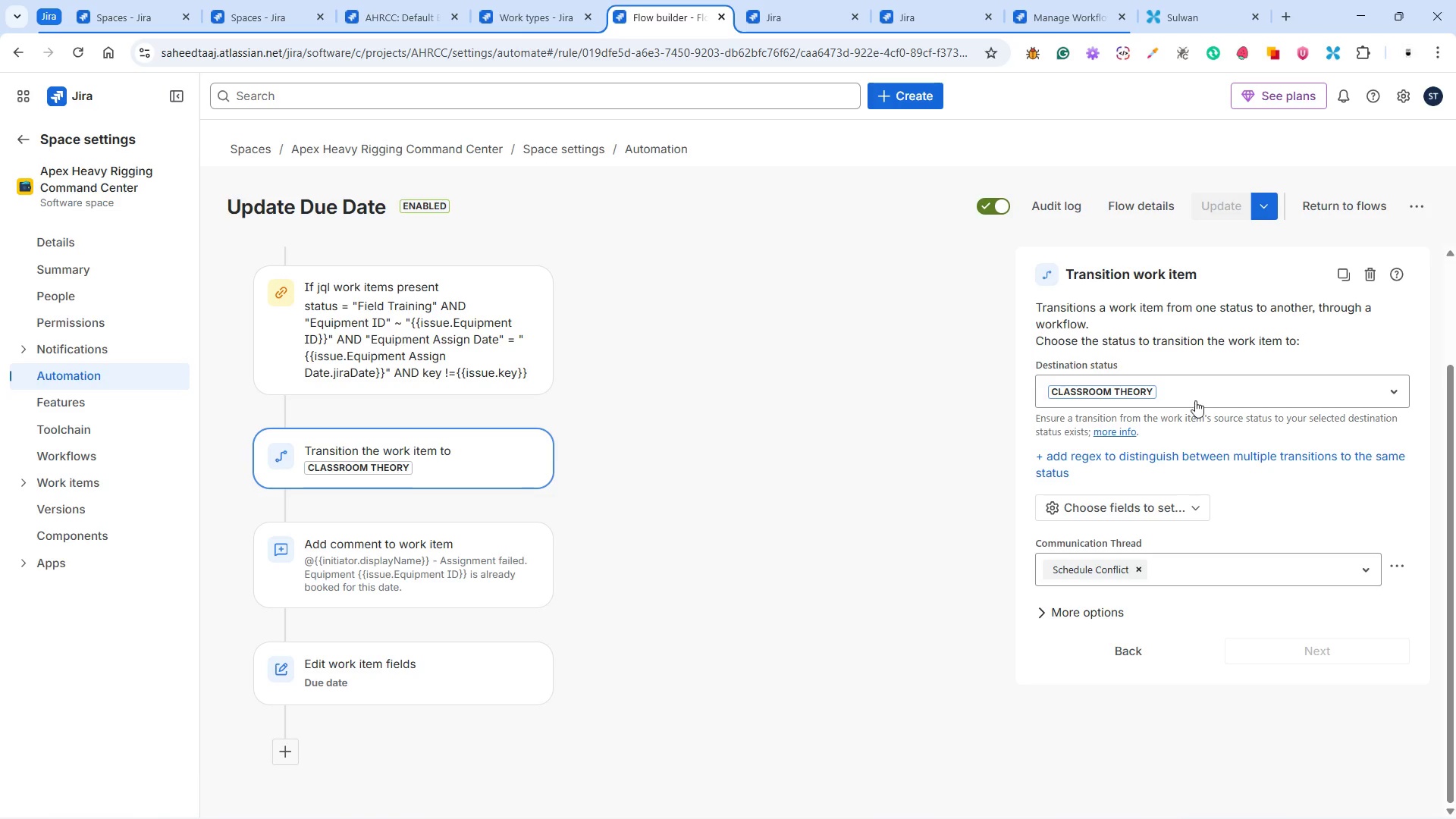 
left_click([1197, 388])
 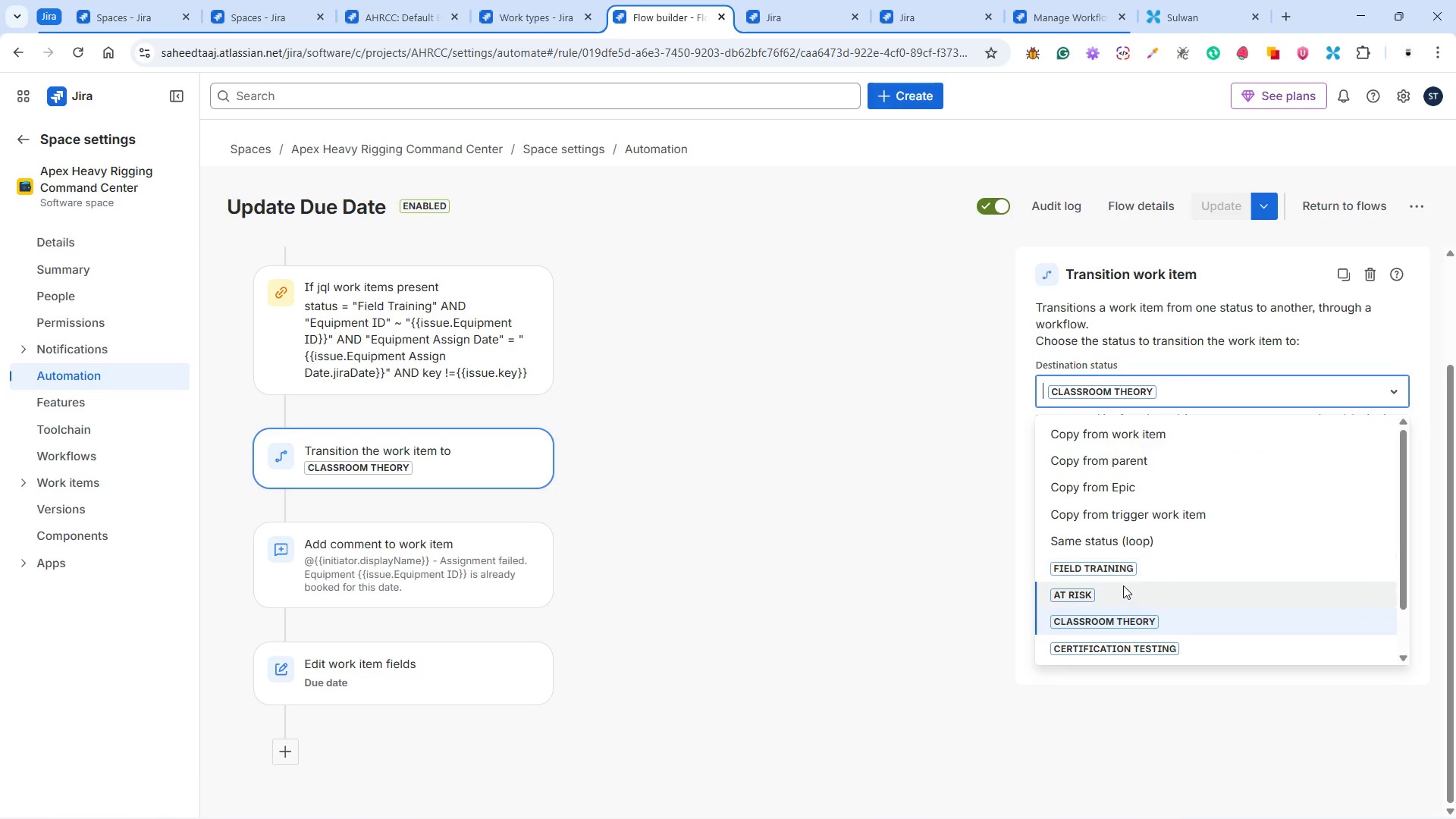 
left_click([1112, 588])
 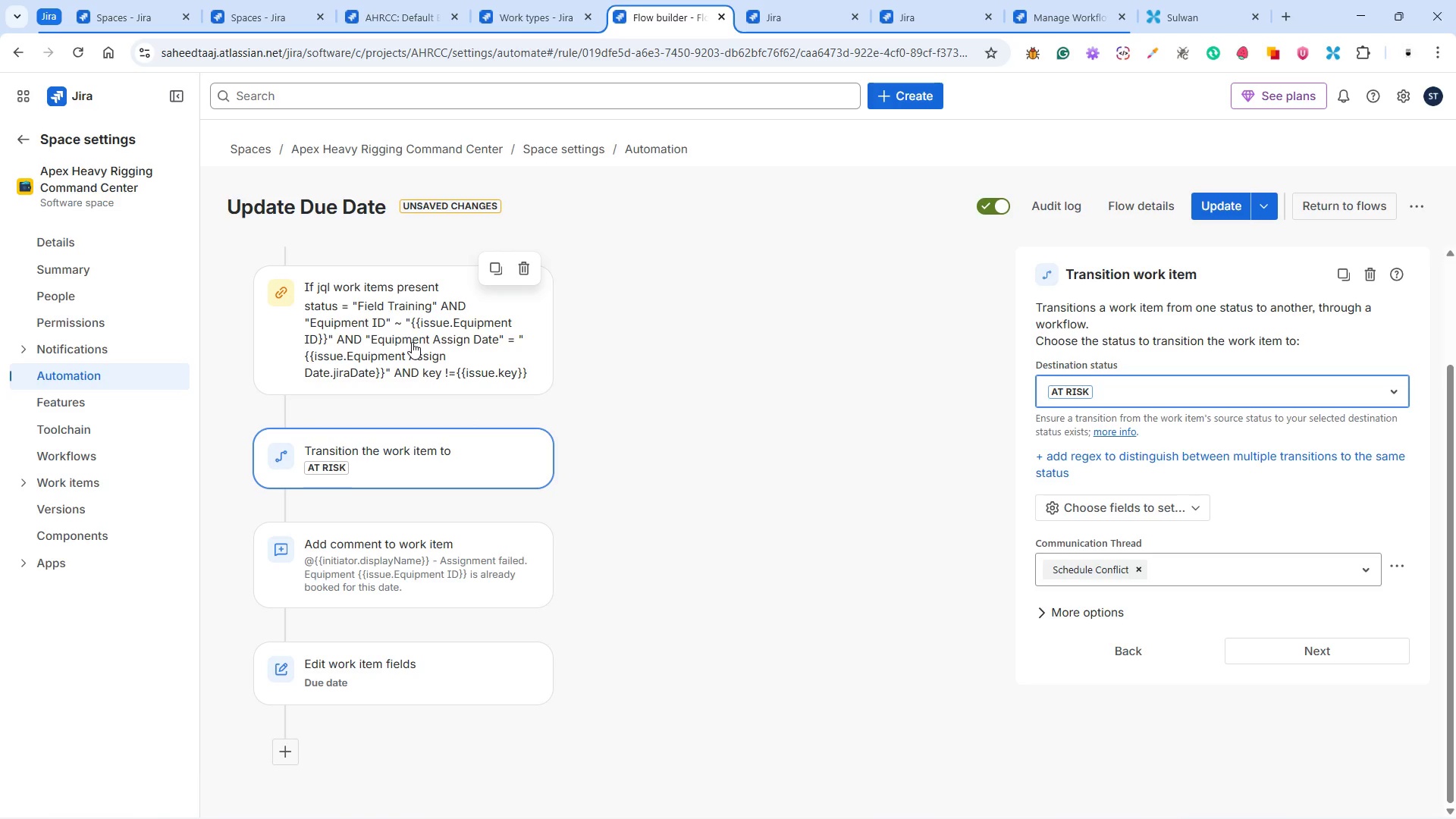 
wait(28.48)
 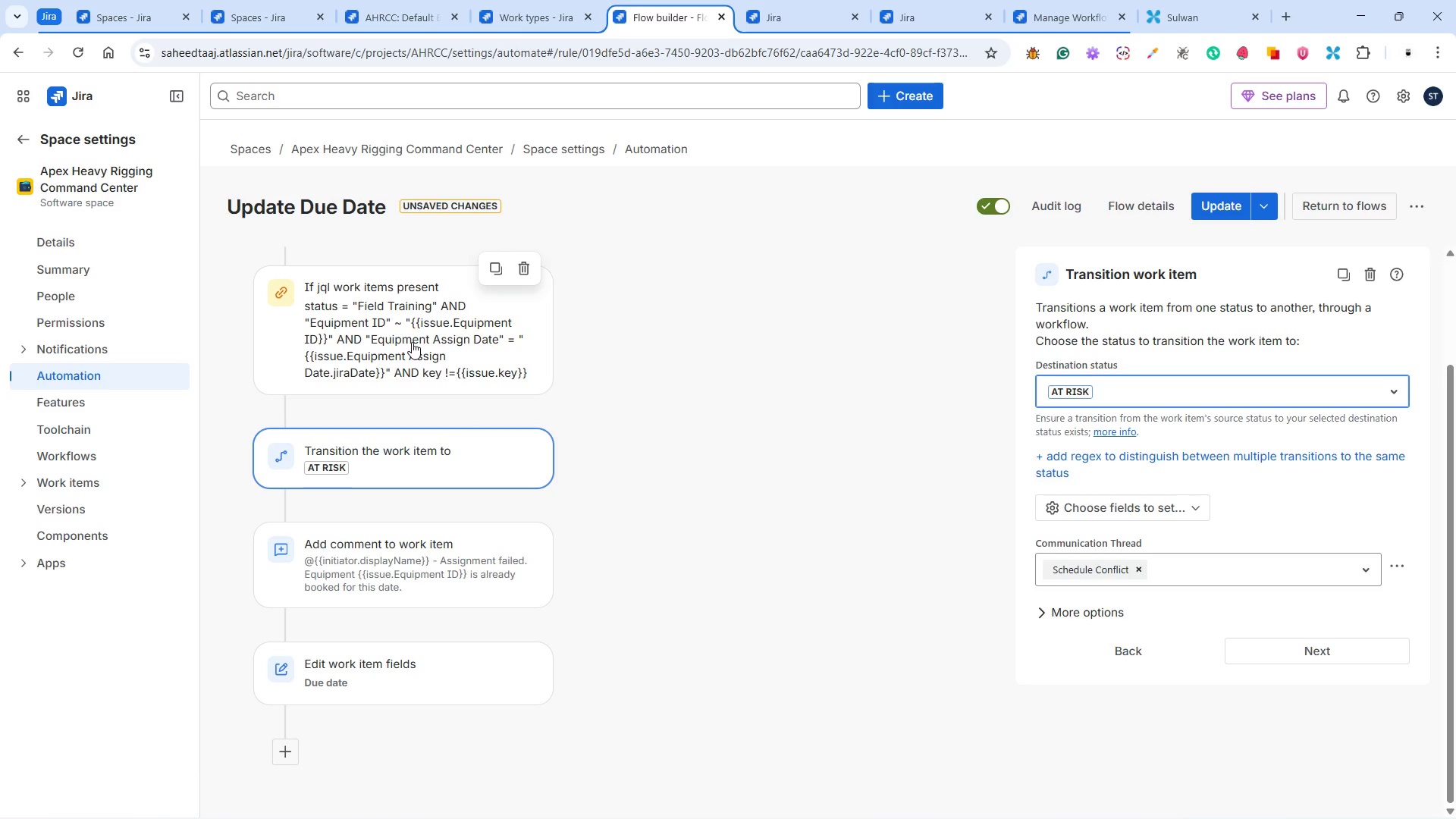 
left_click([416, 337])
 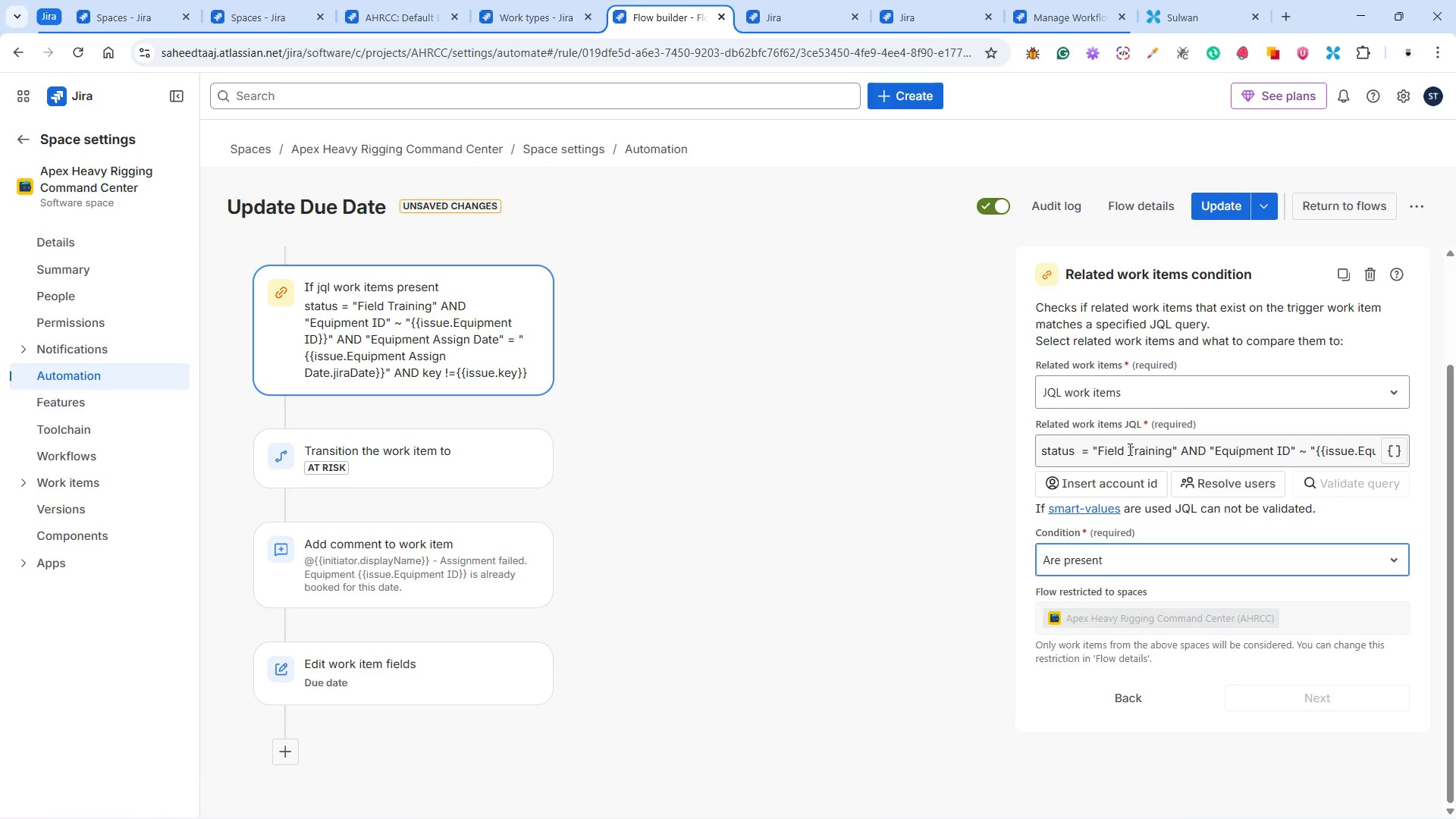 
left_click([1106, 566])
 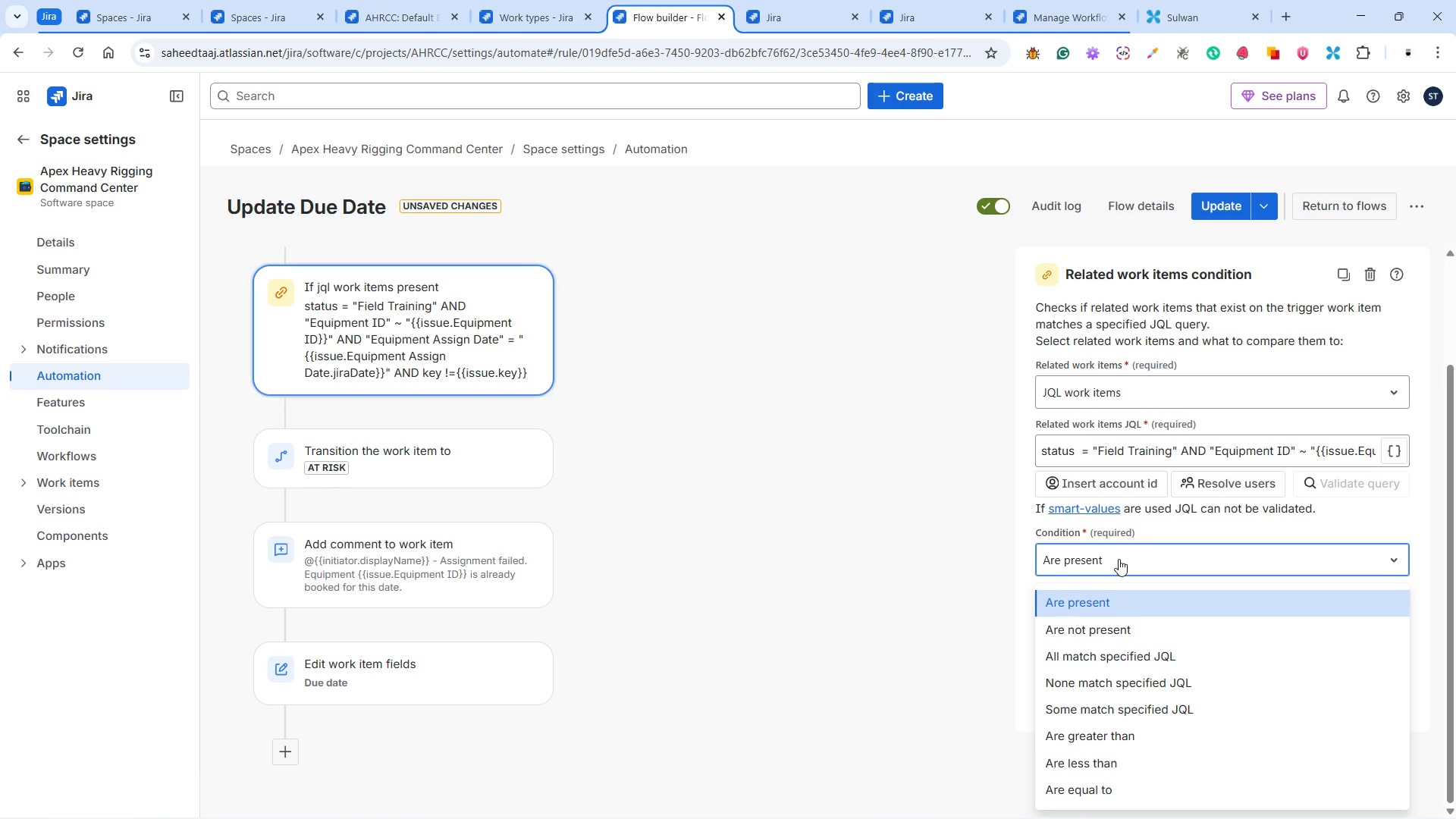 
wait(6.92)
 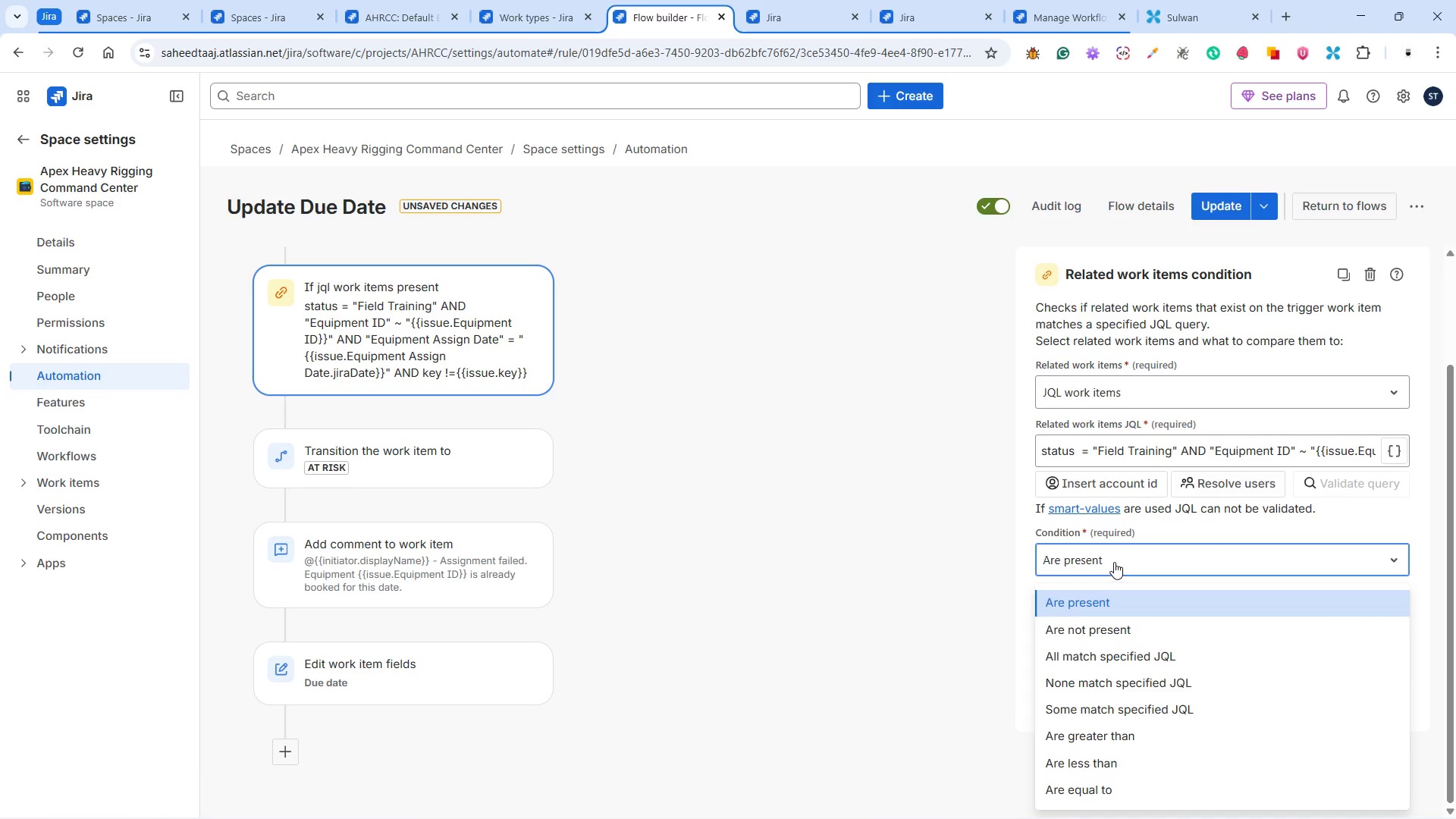 
left_click([1119, 557])
 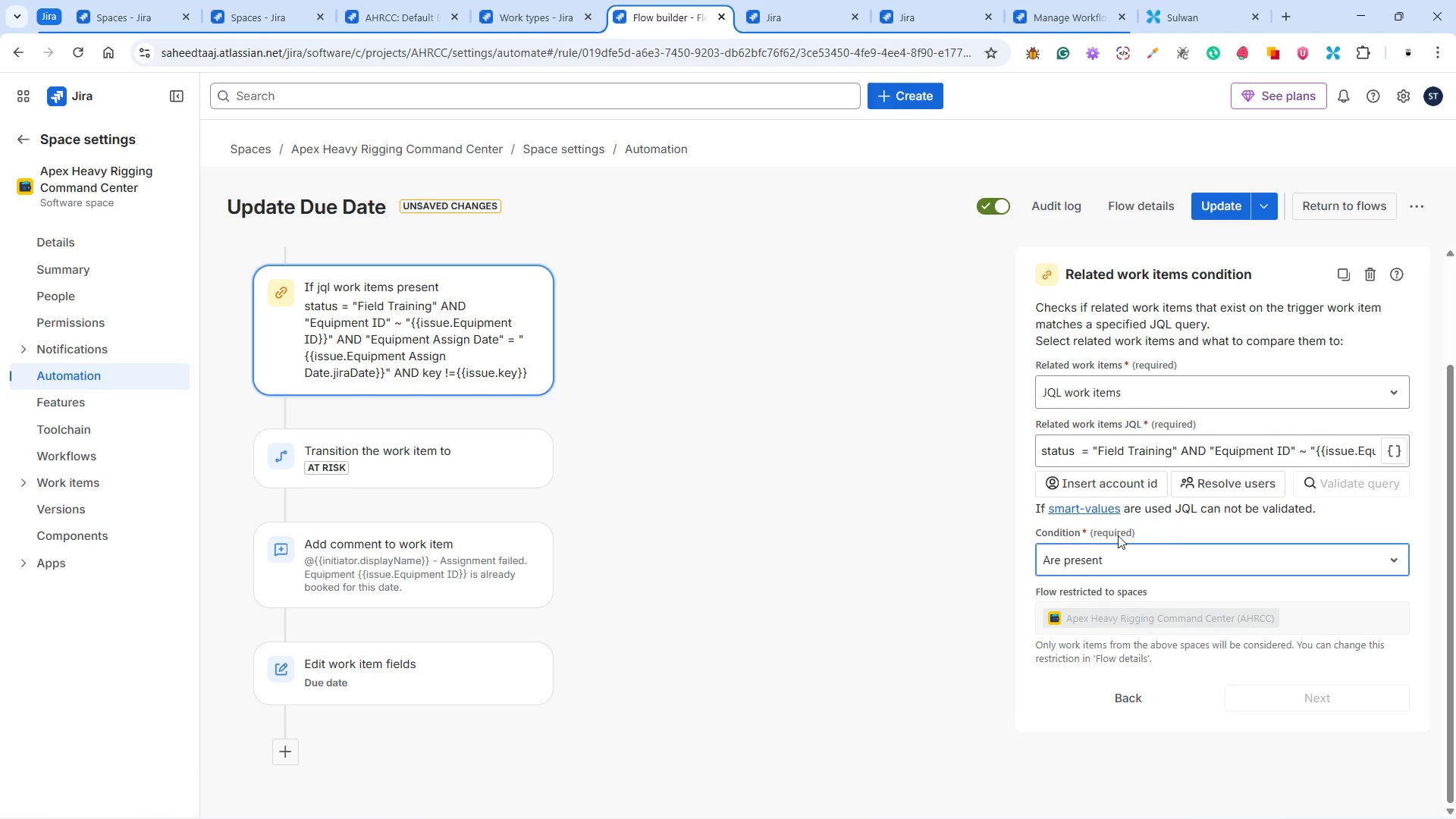 
wait(30.12)
 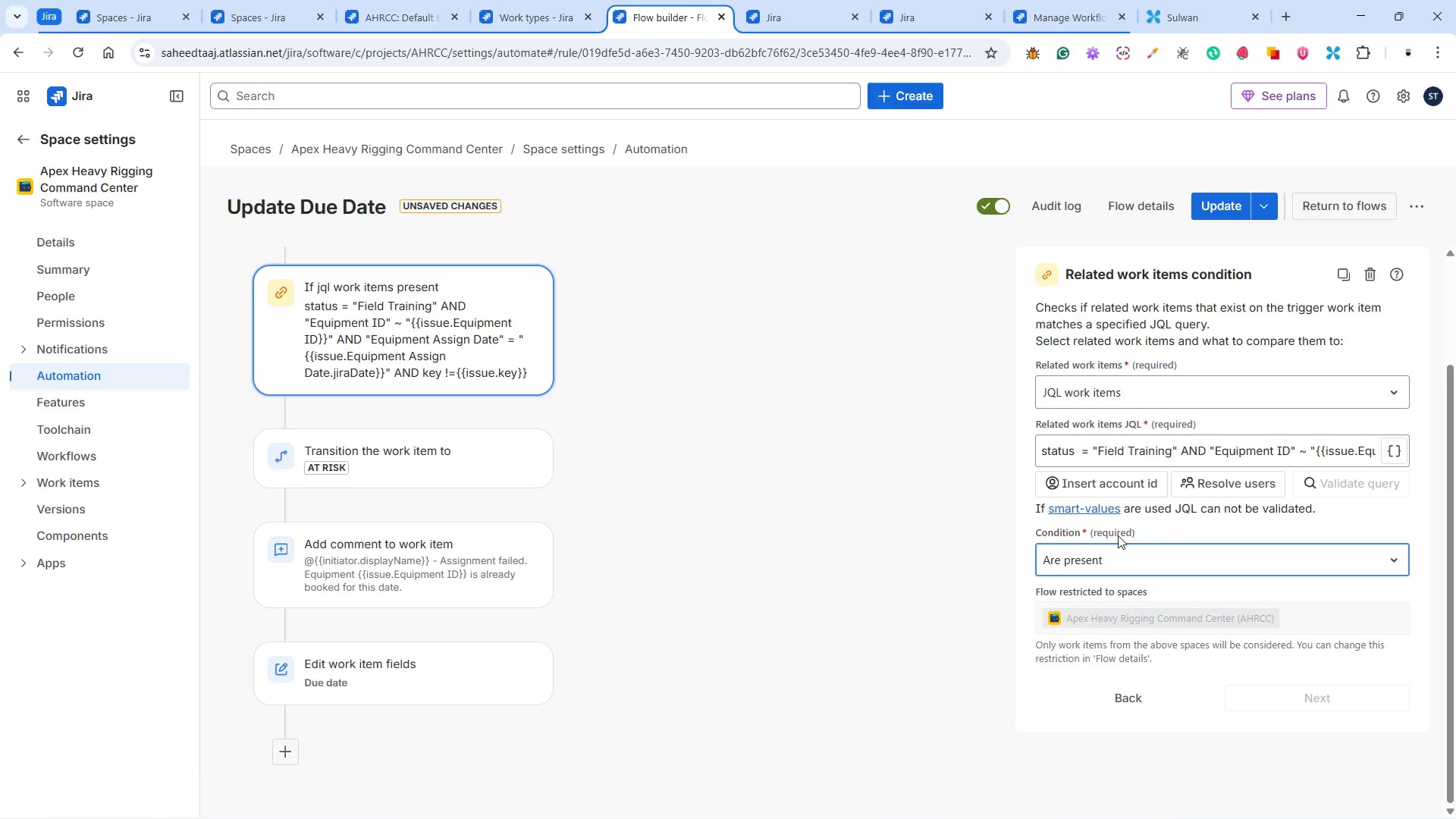 
scroll: coordinate [1157, 519], scroll_direction: up, amount: 4.0
 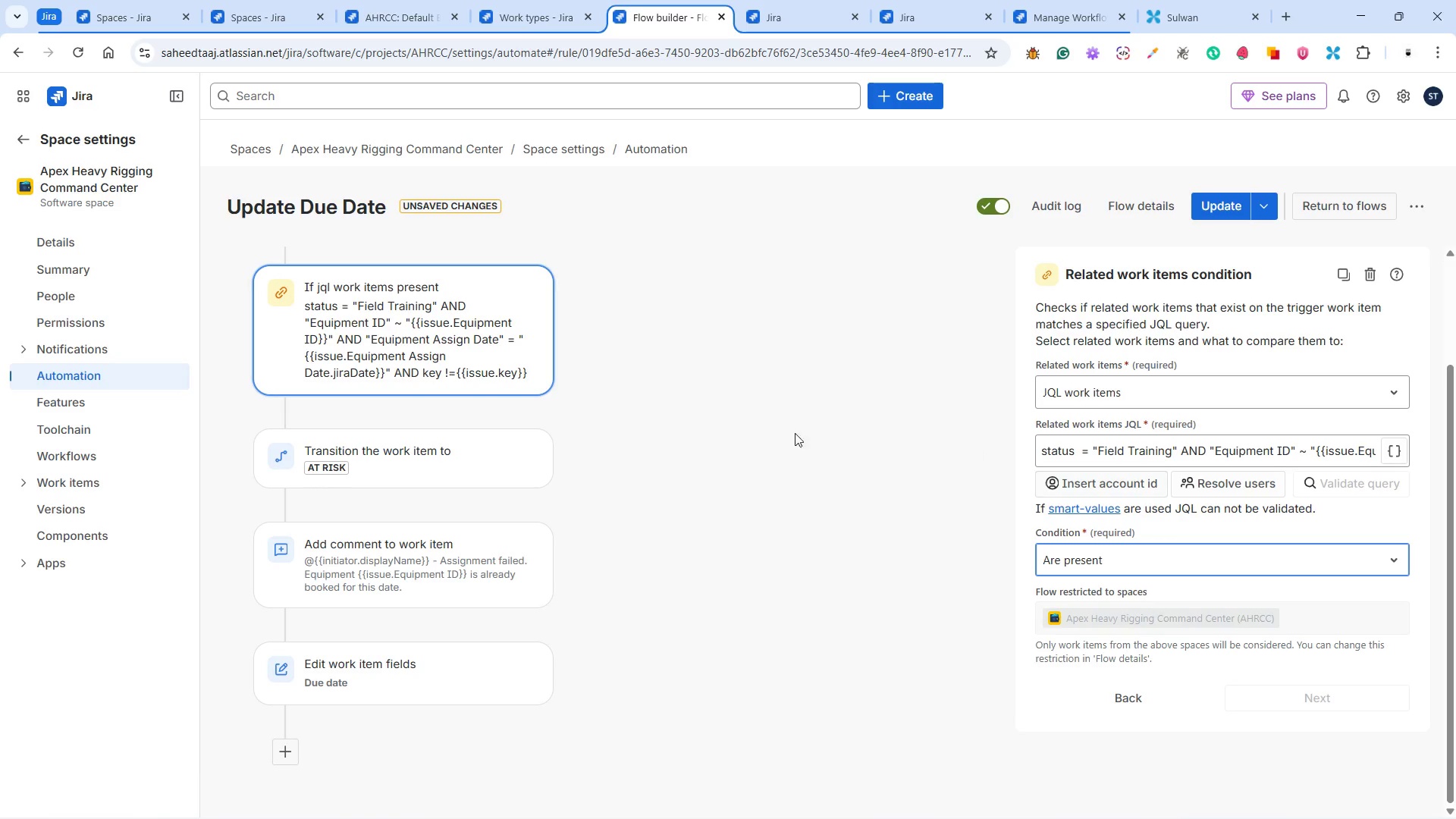 
left_click([416, 285])
 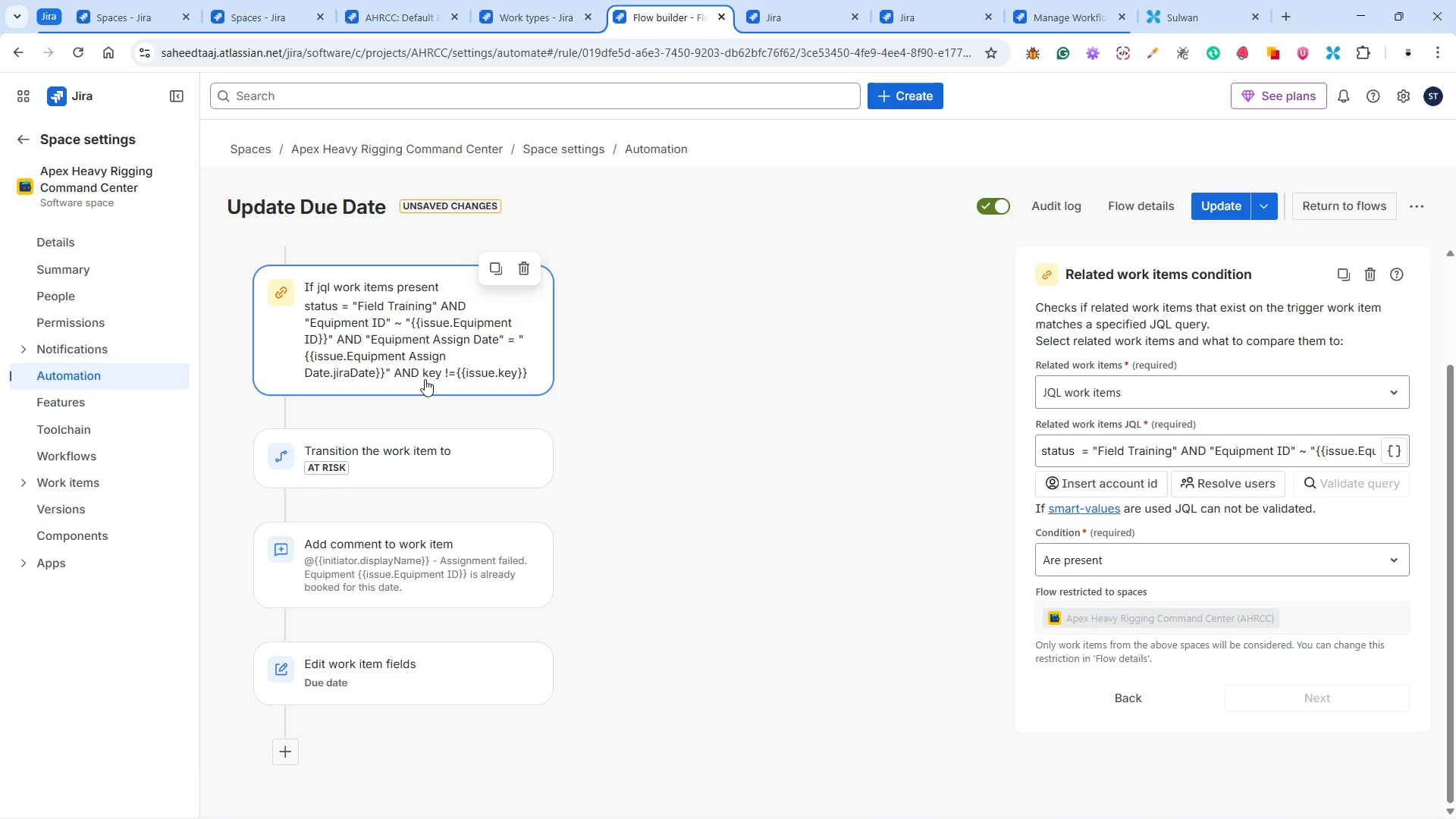 
wait(9.38)
 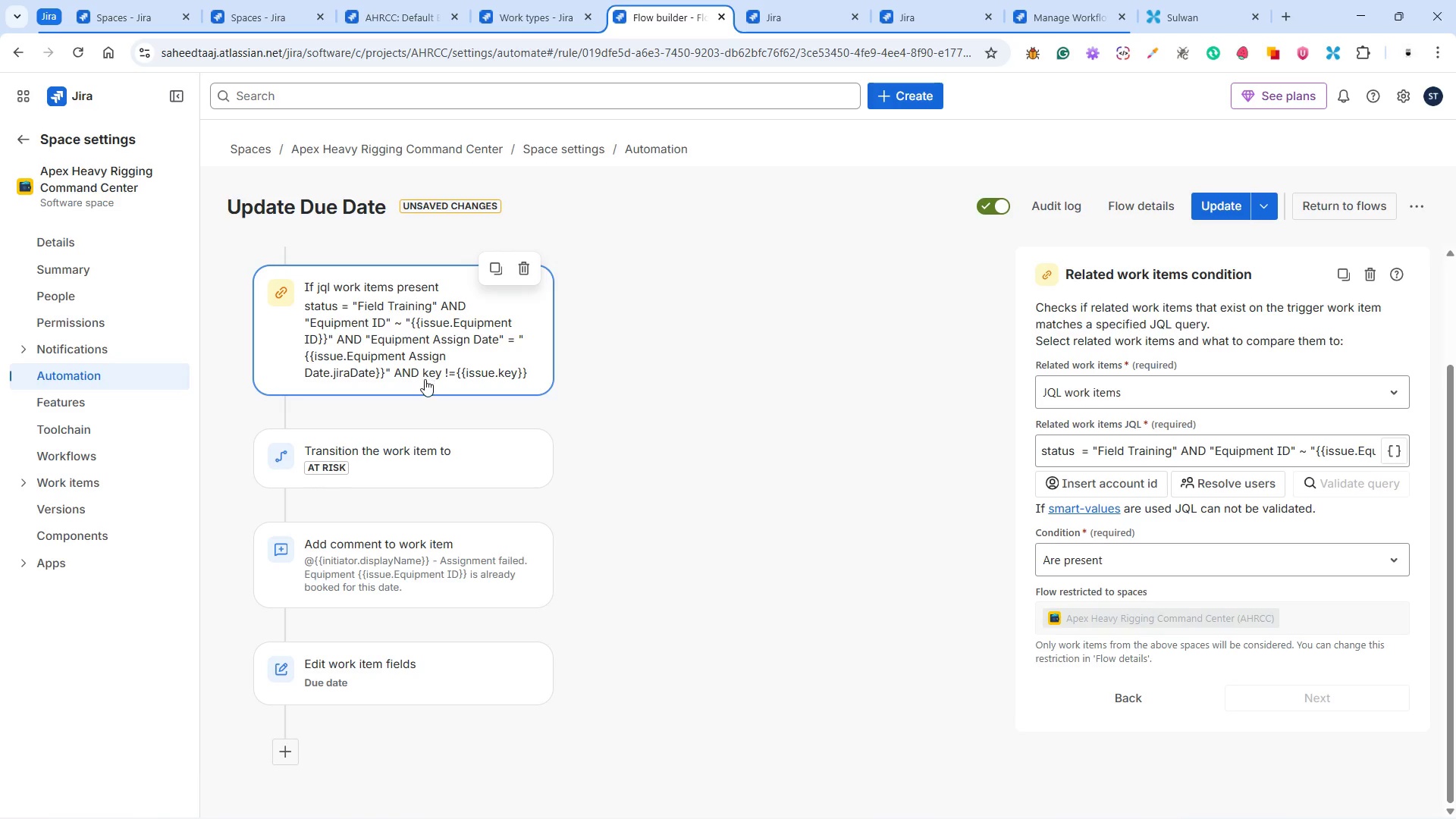 
left_click([526, 377])
 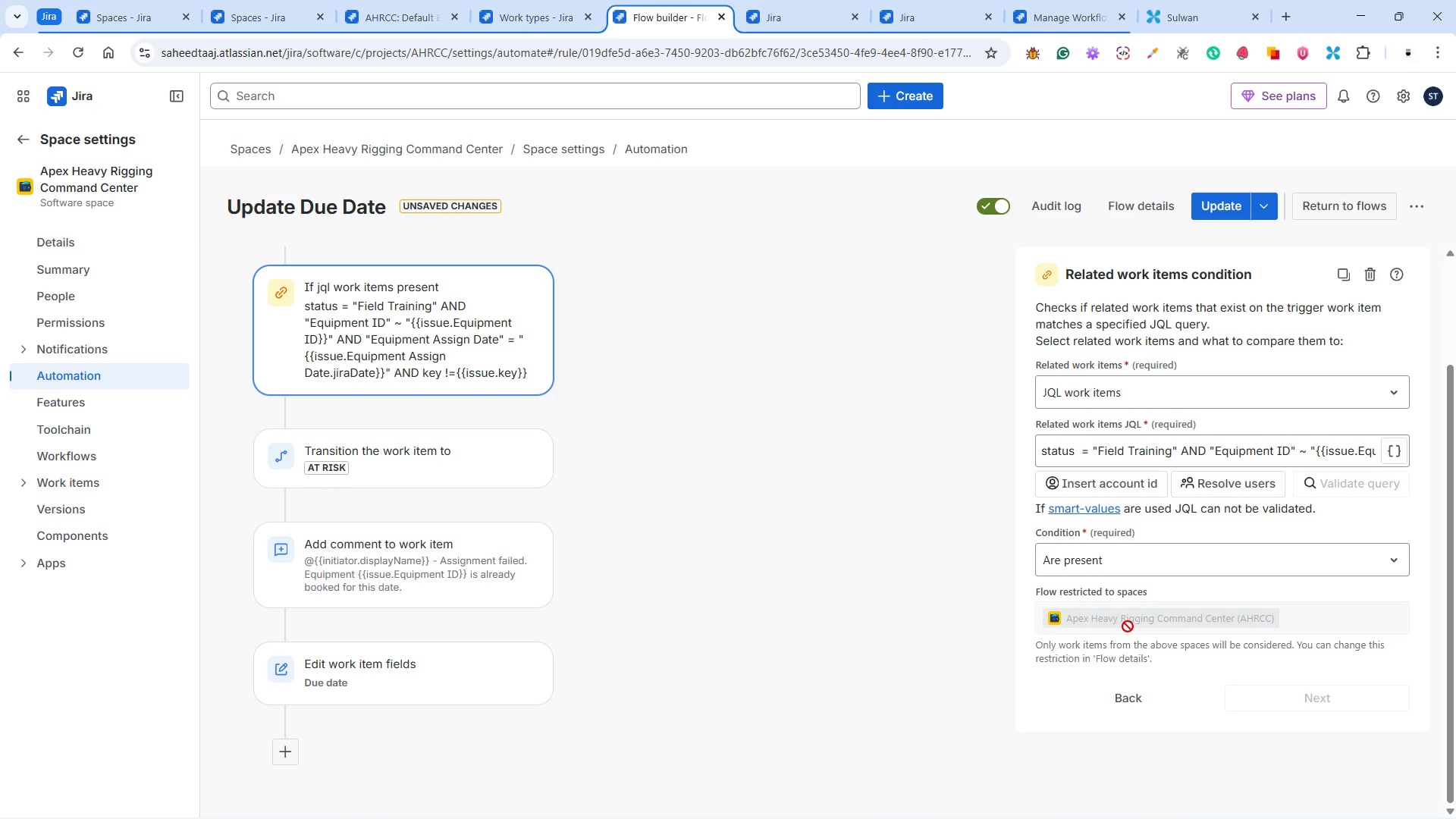 
wait(20.39)
 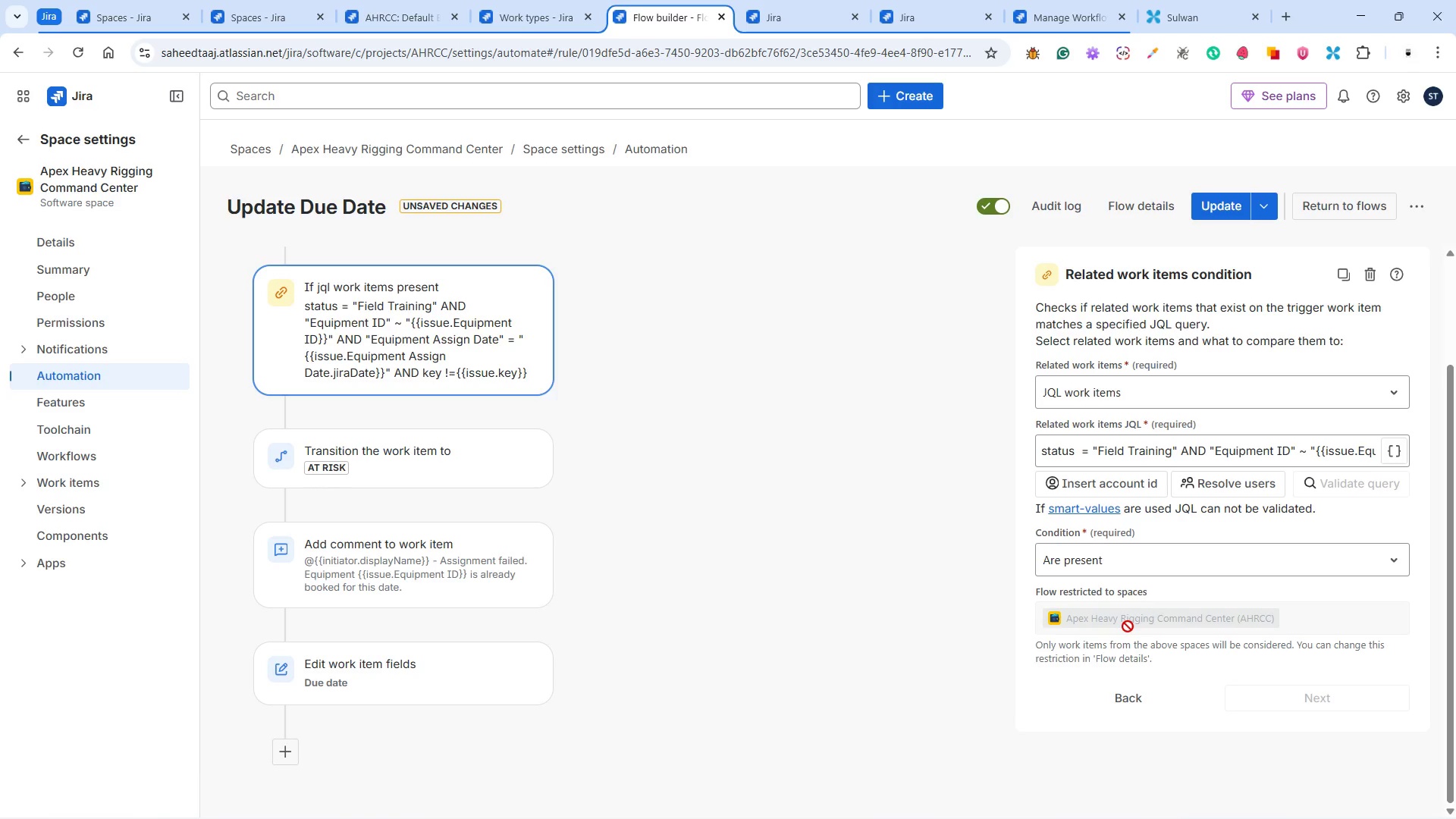 
left_click([1118, 563])
 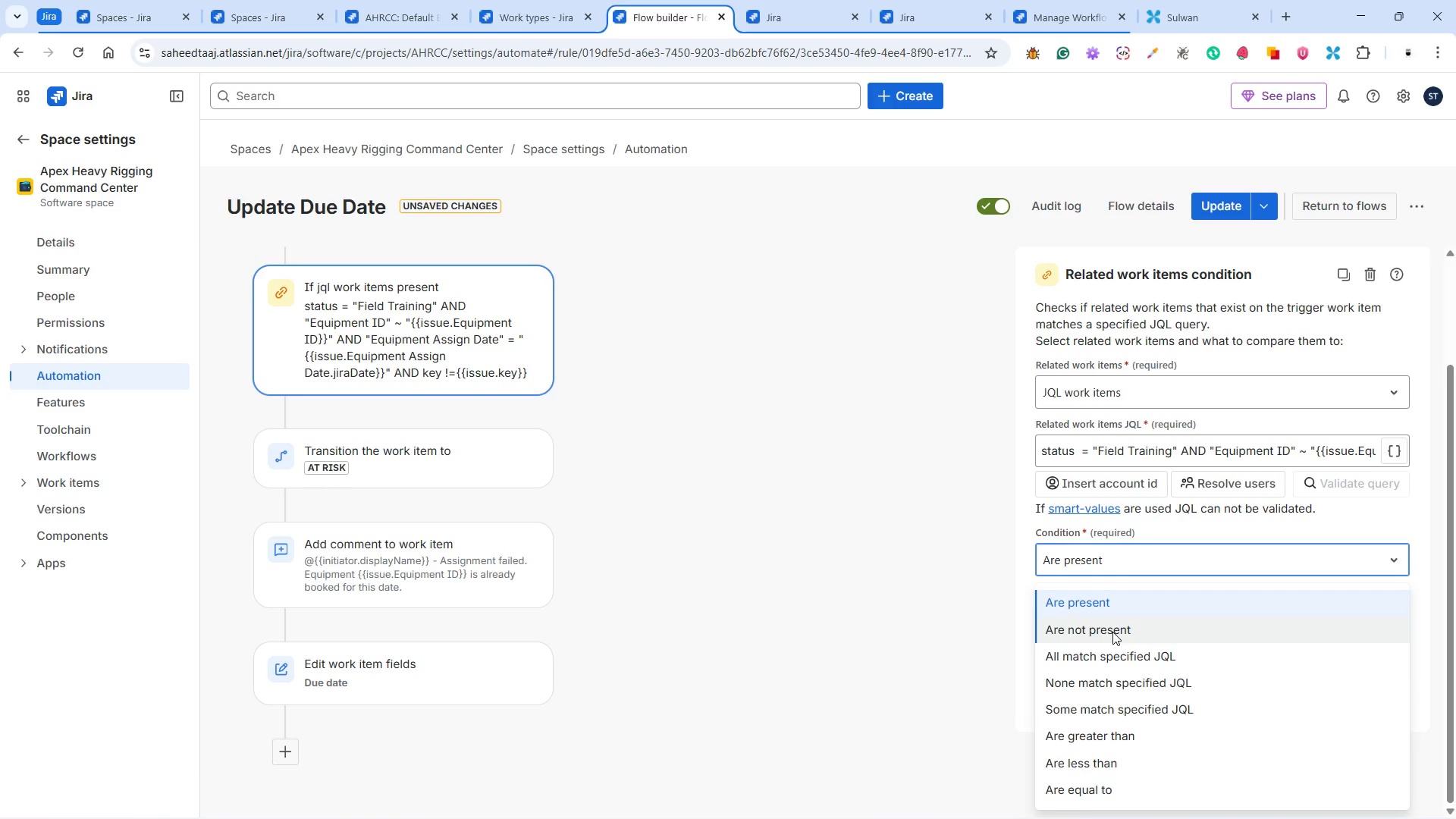 
left_click([1112, 632])
 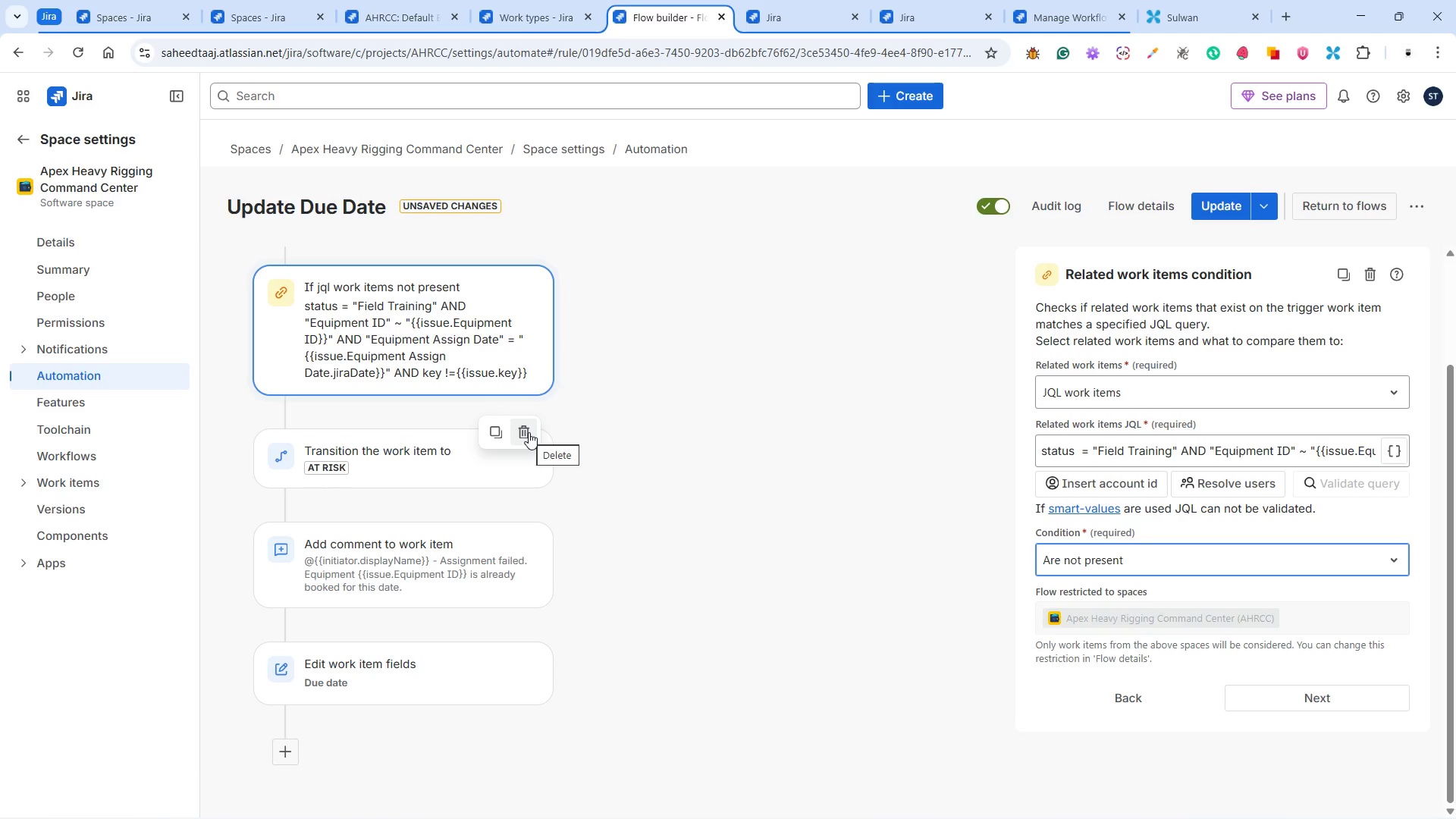 
wait(19.67)
 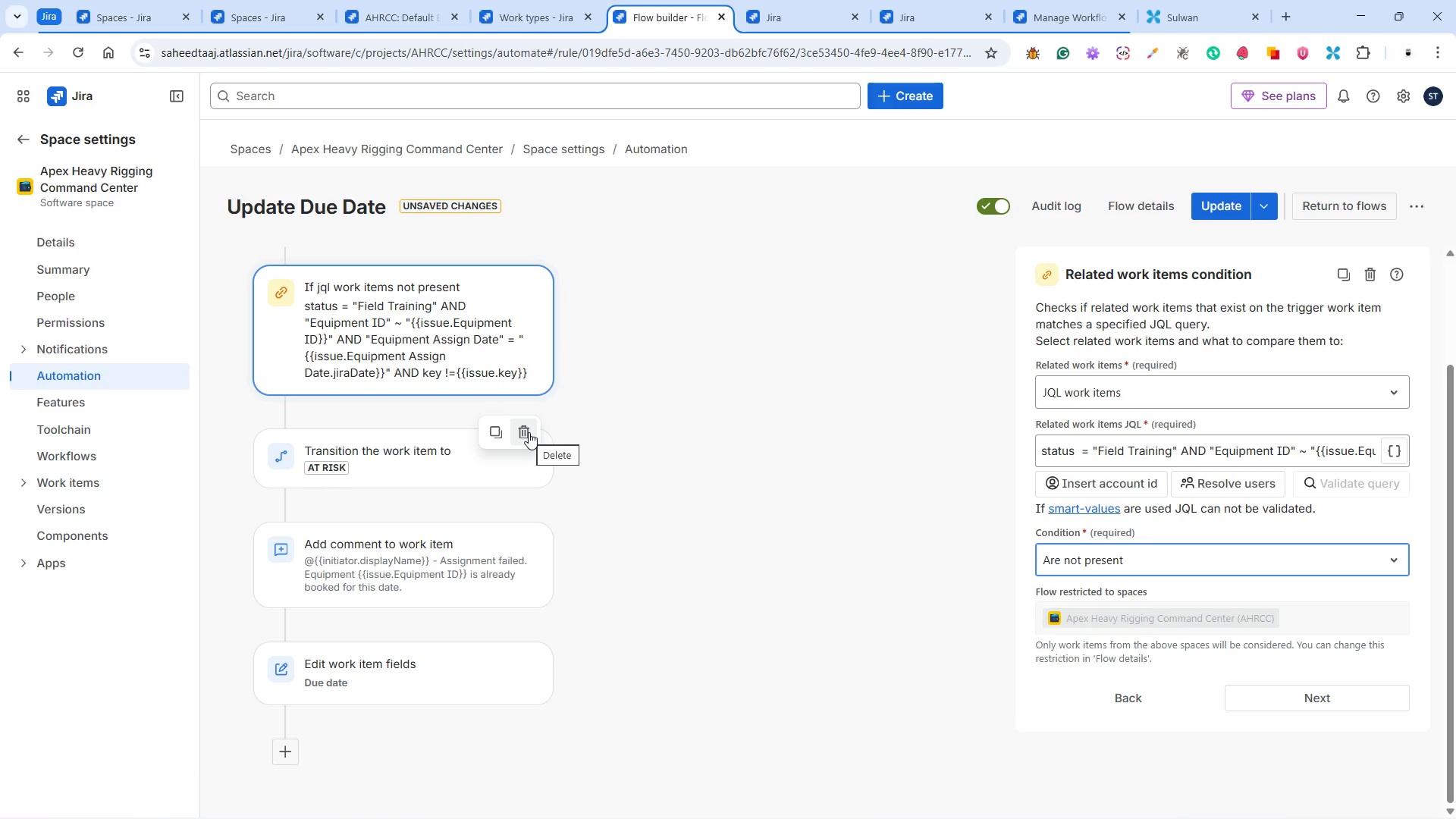 
mouse_move([538, 496])
 